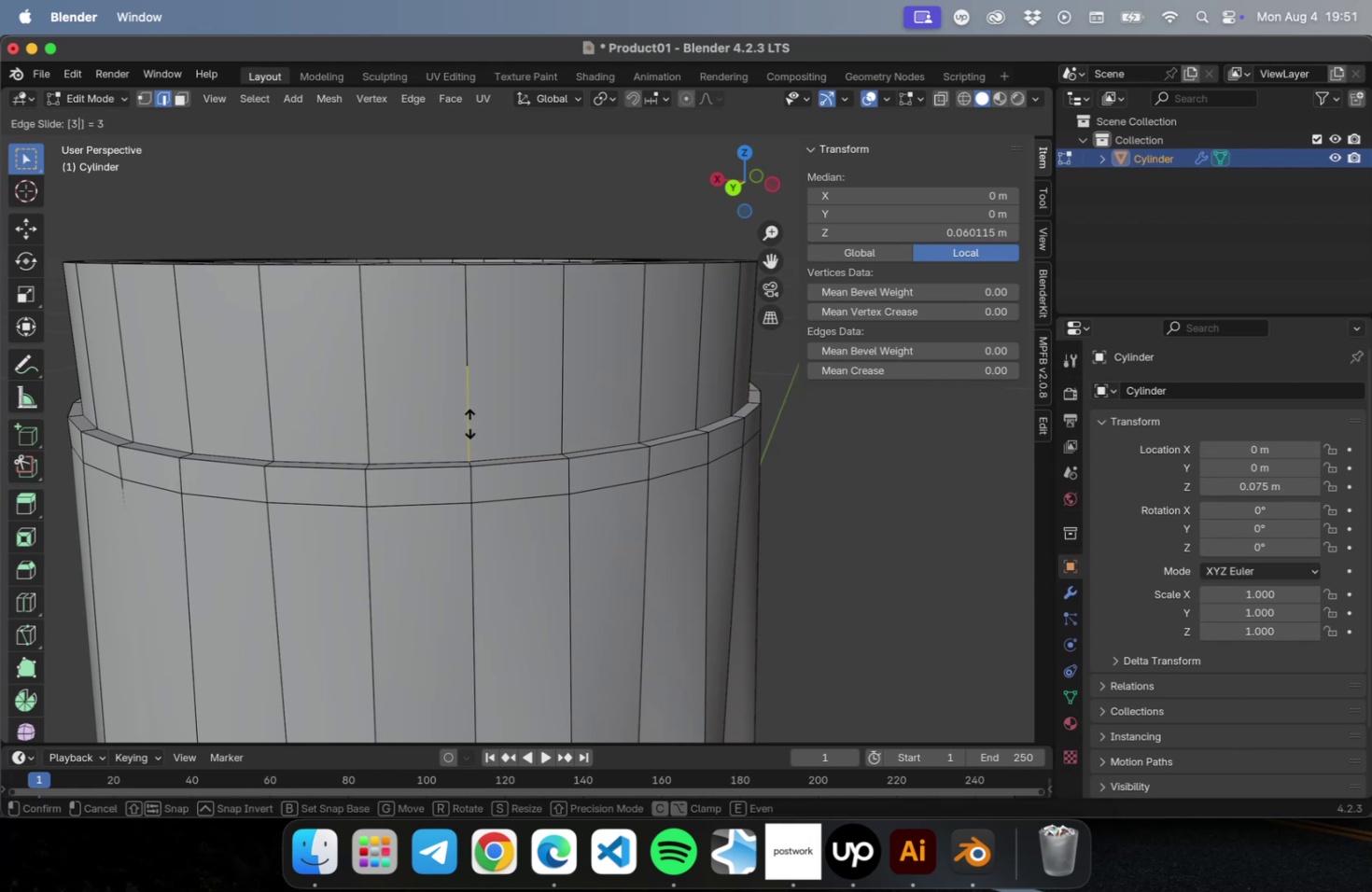 
left_click([462, 400])
 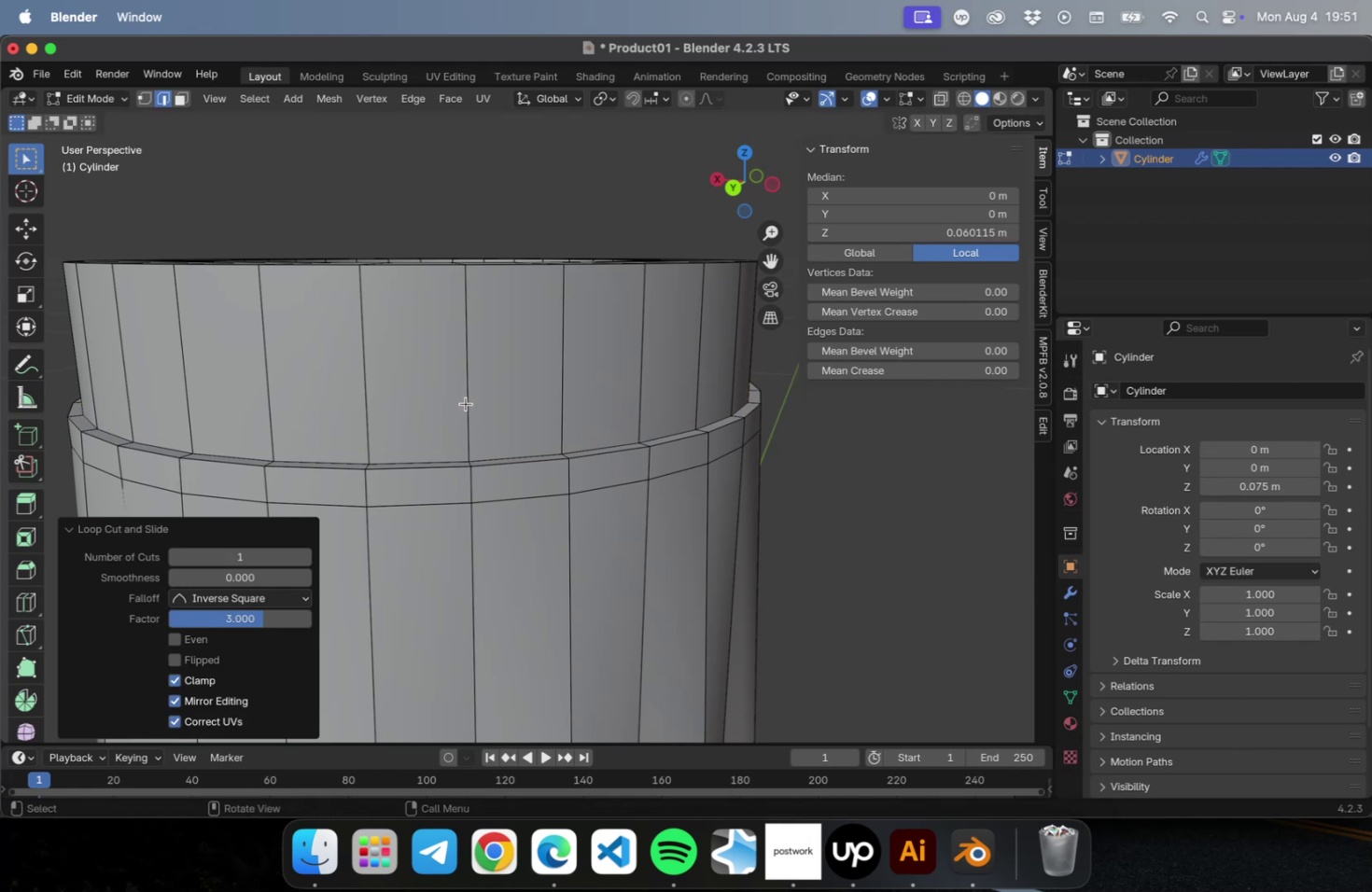 
left_click([474, 400])
 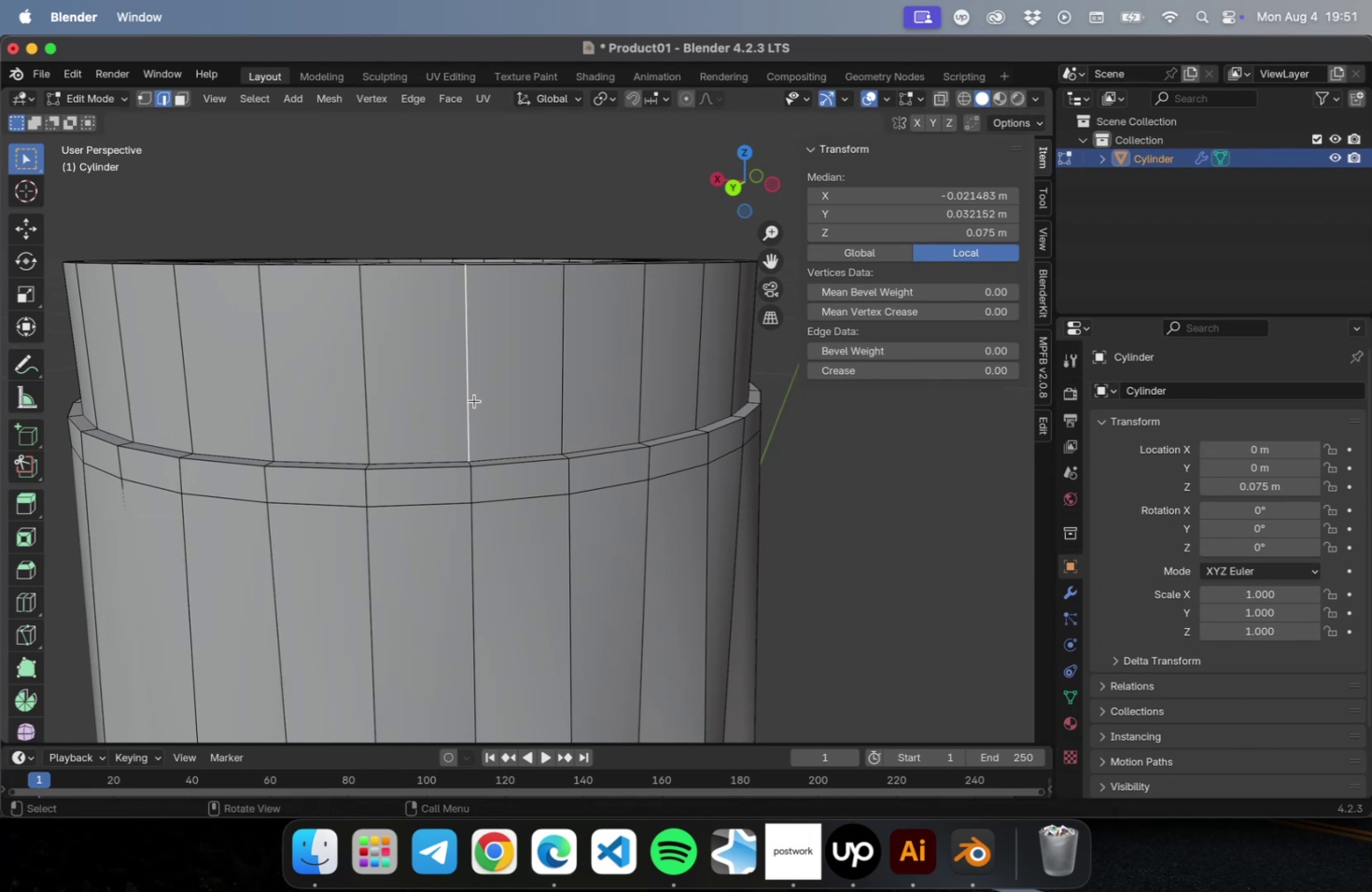 
key(Meta+E)
 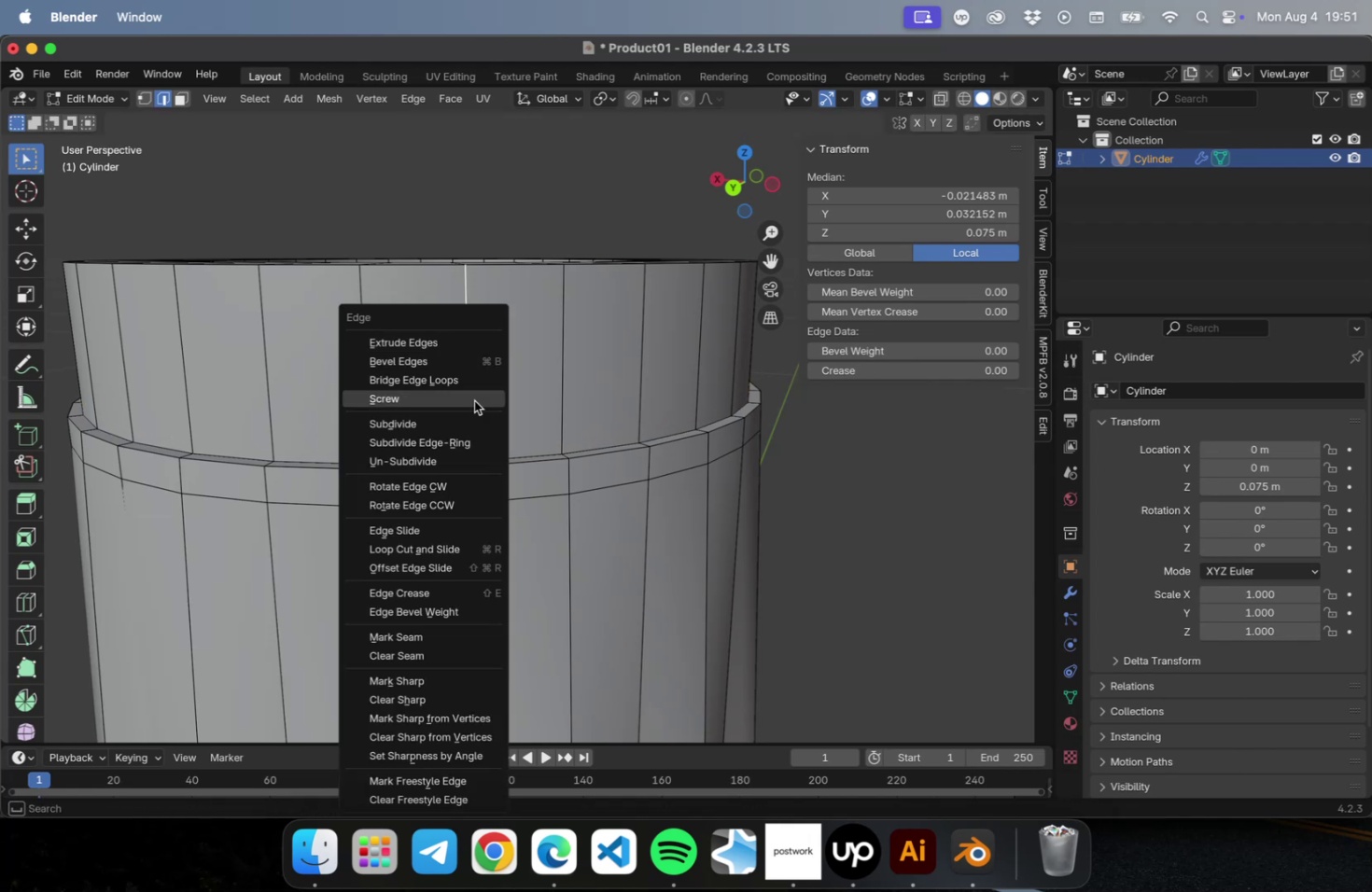 
key(Escape)
 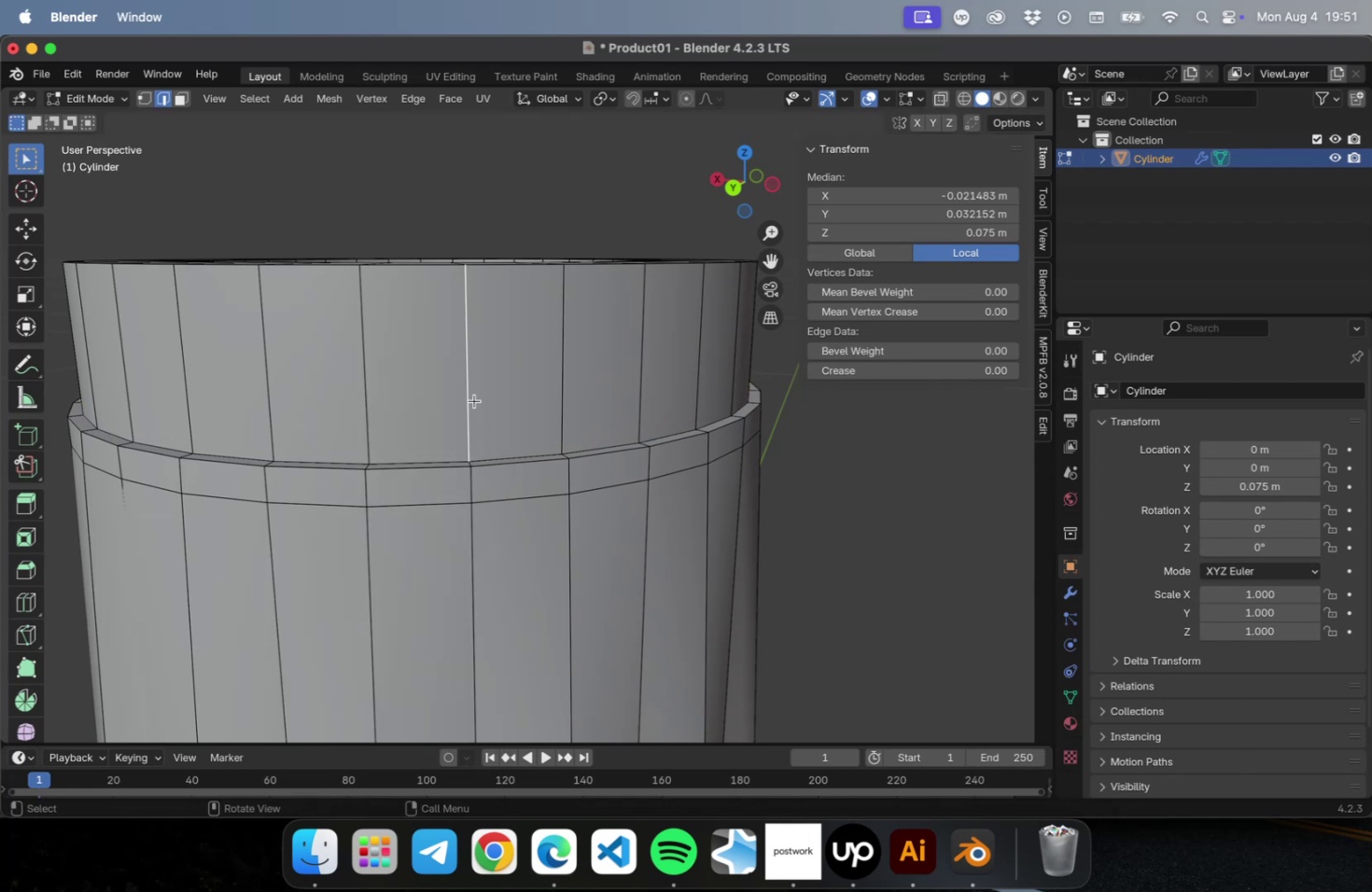 
key(Meta+CommandLeft)
 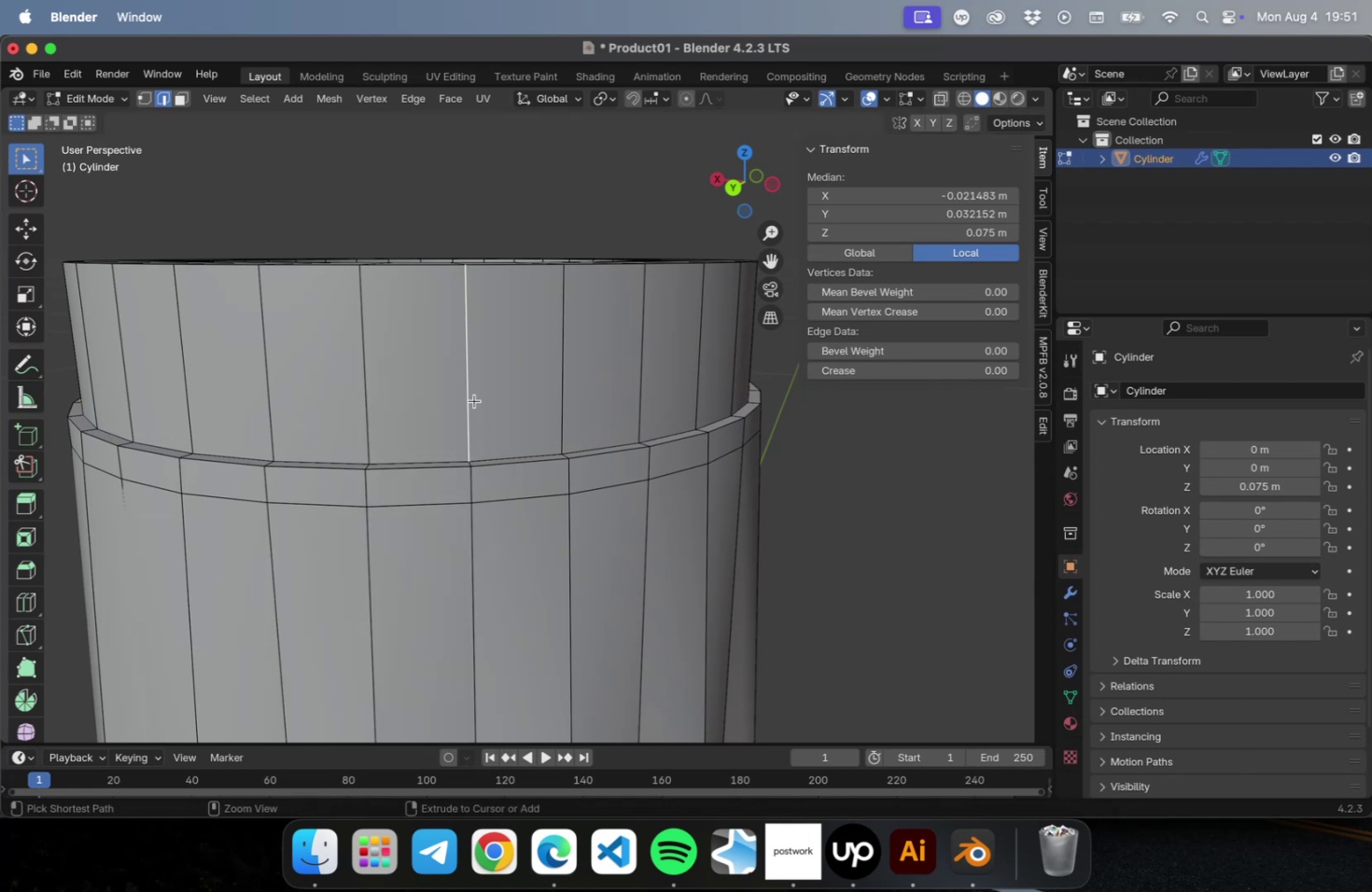 
key(Meta+R)
 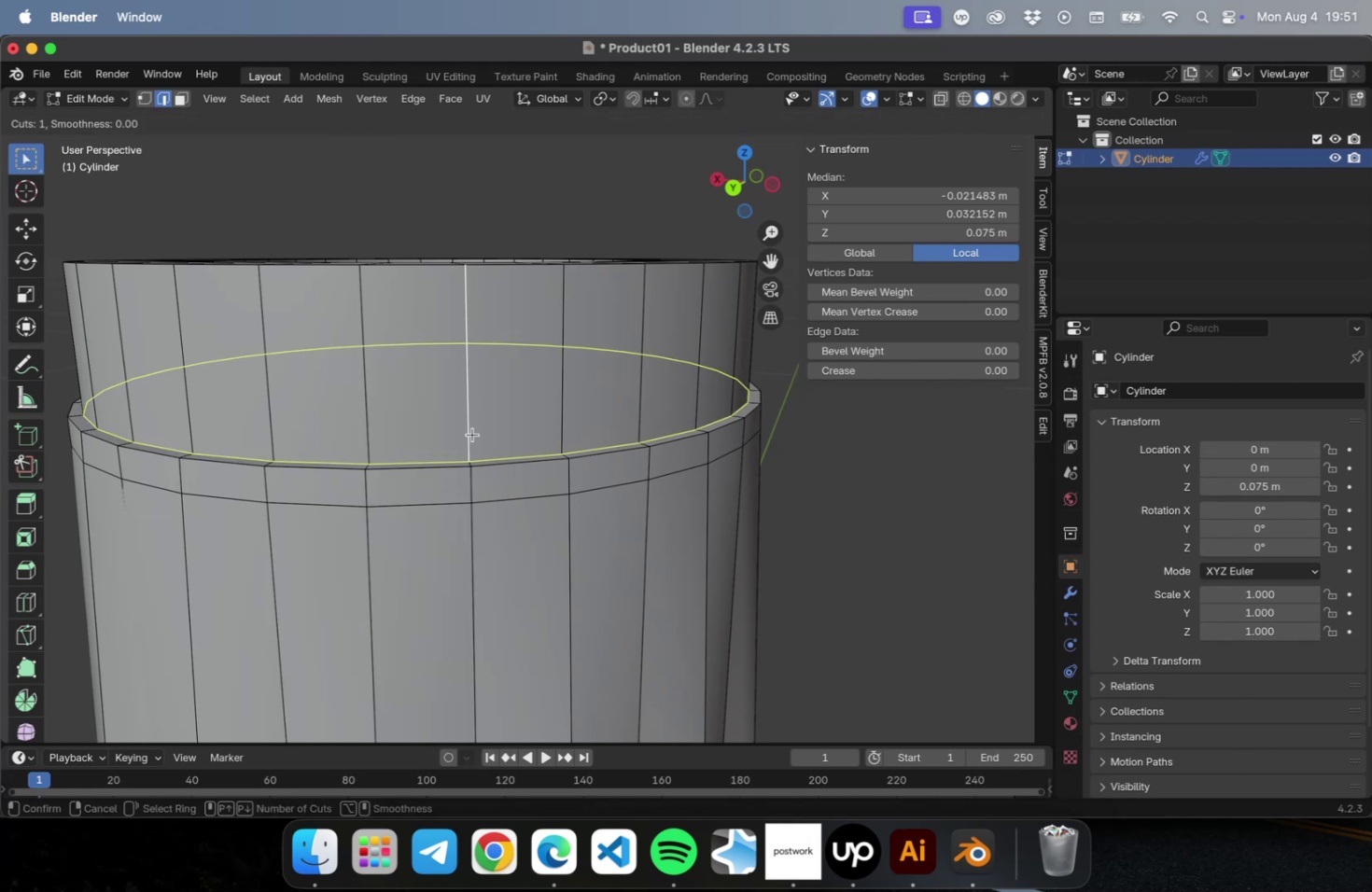 
left_click_drag(start_coordinate=[472, 434], to_coordinate=[473, 425])
 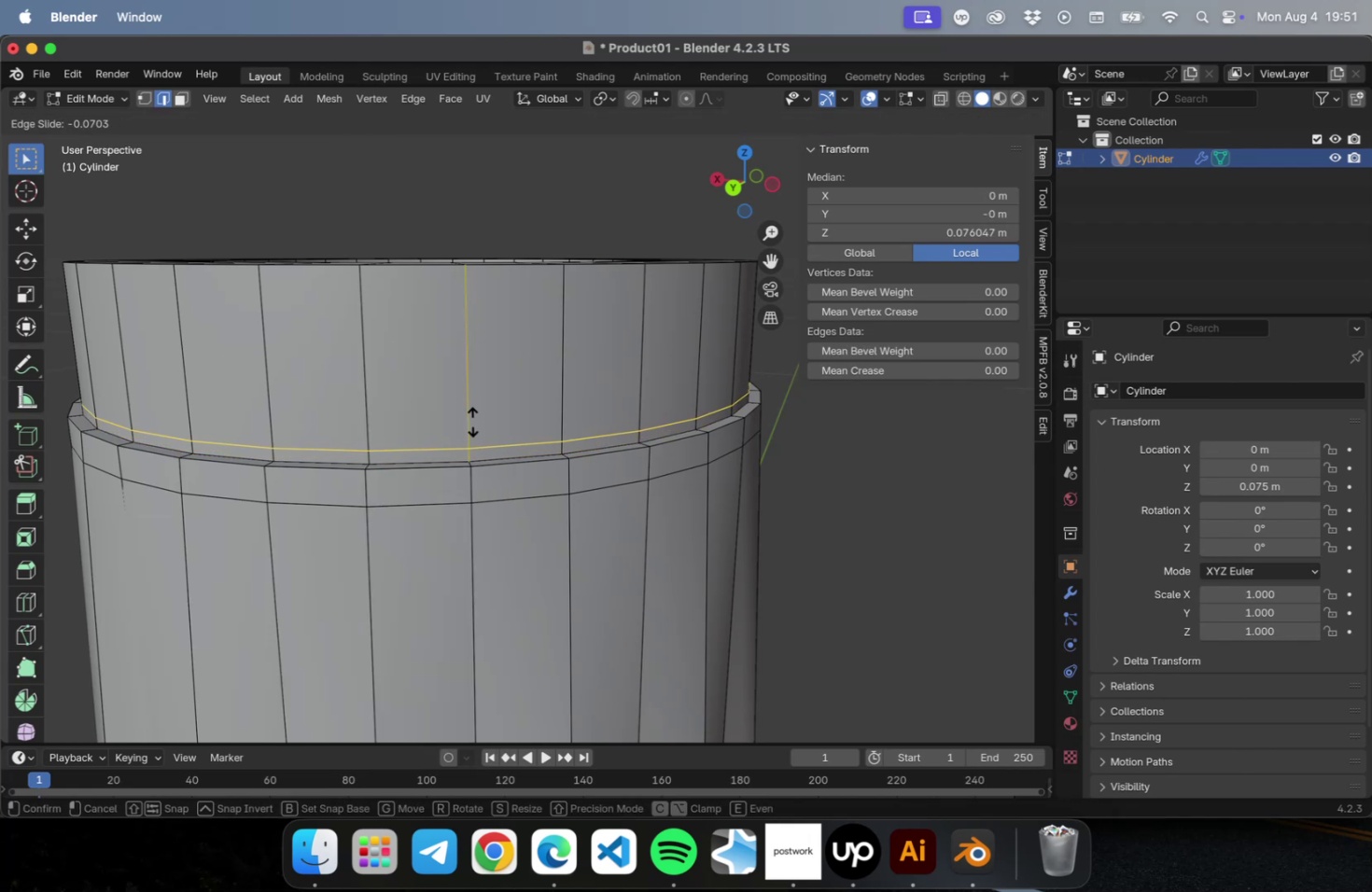 
left_click([472, 425])
 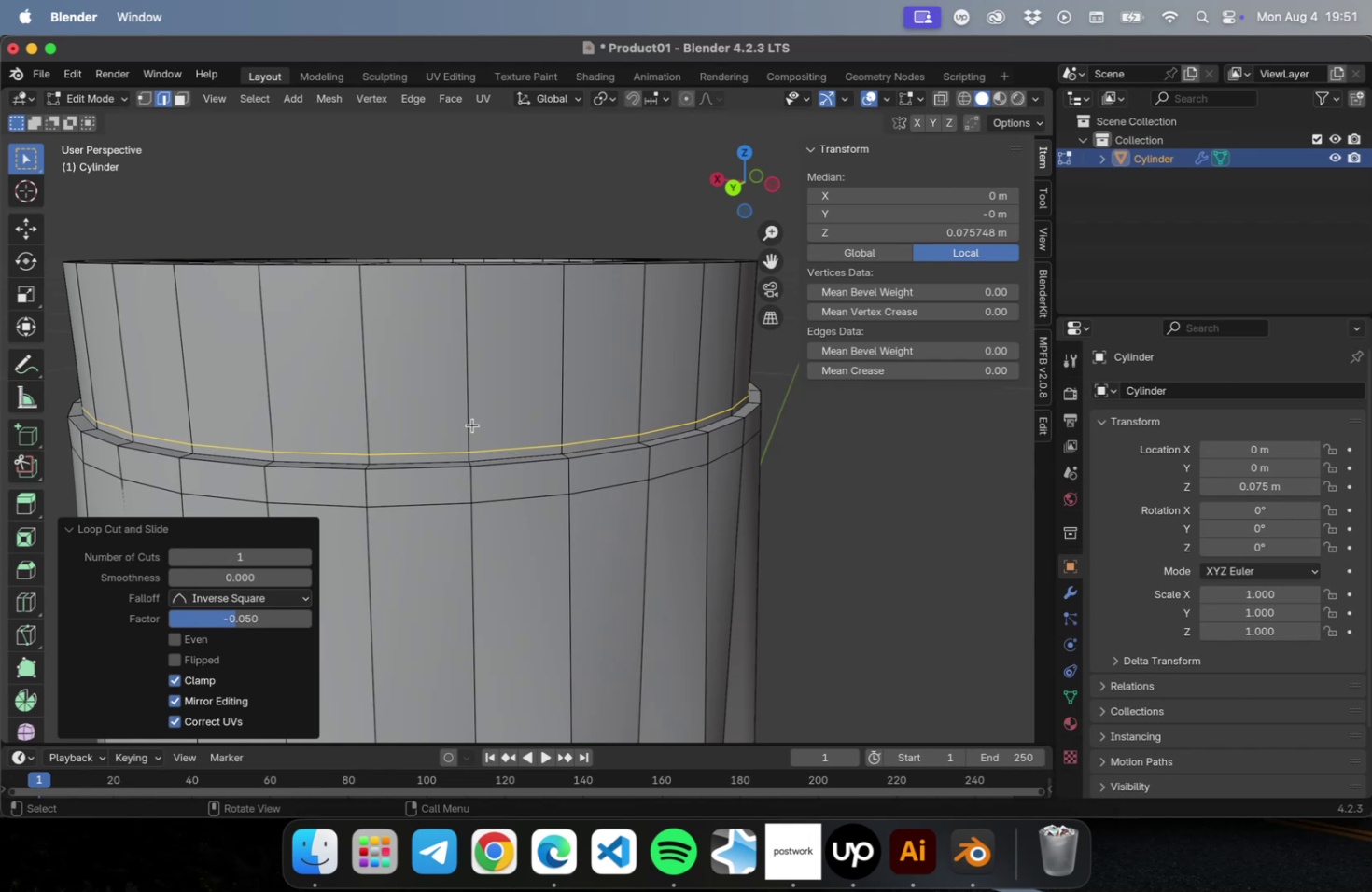 
type(43)
 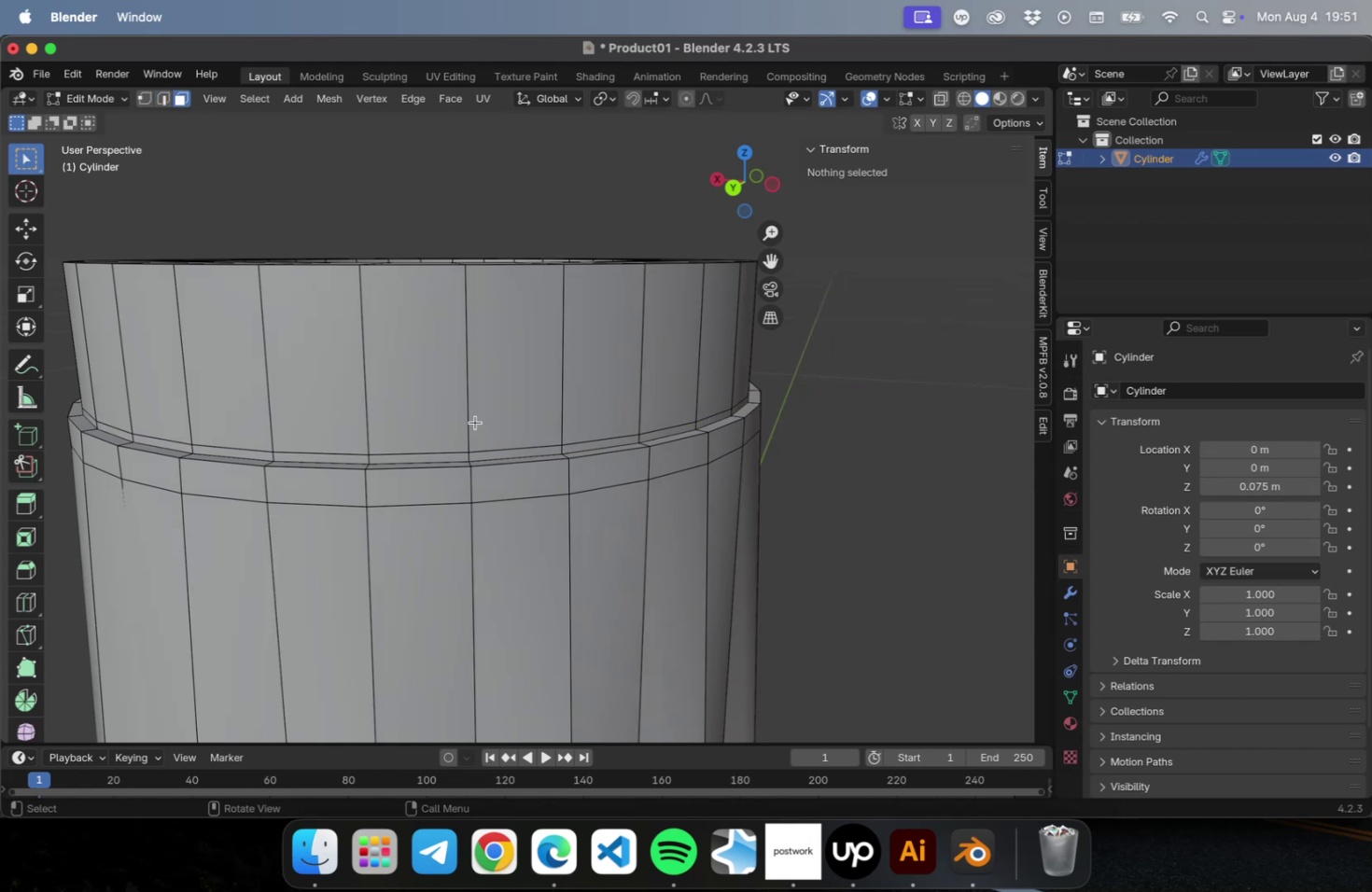 
left_click([498, 379])
 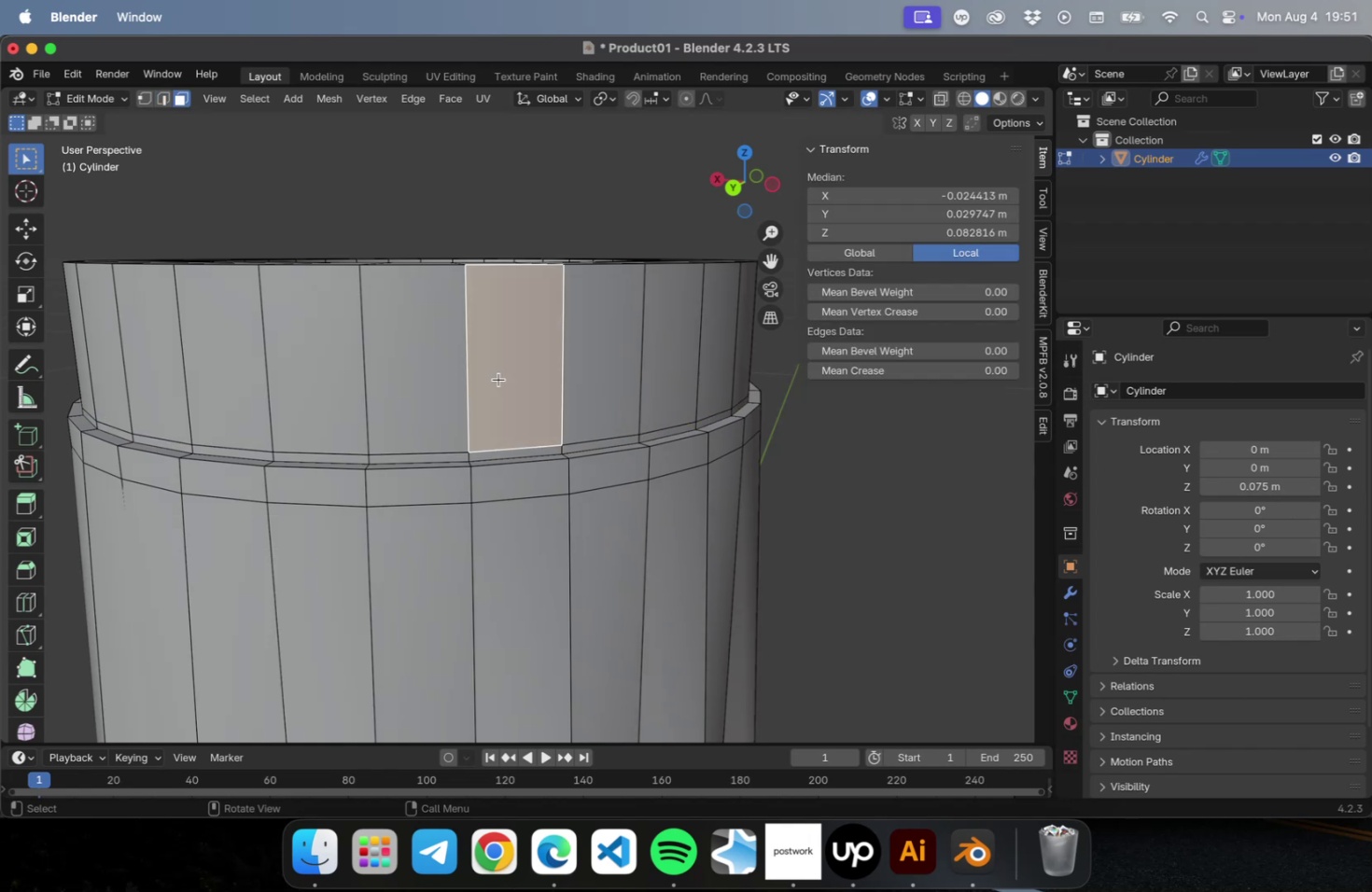 
hold_key(key=OptionLeft, duration=0.55)
left_click([477, 371])
 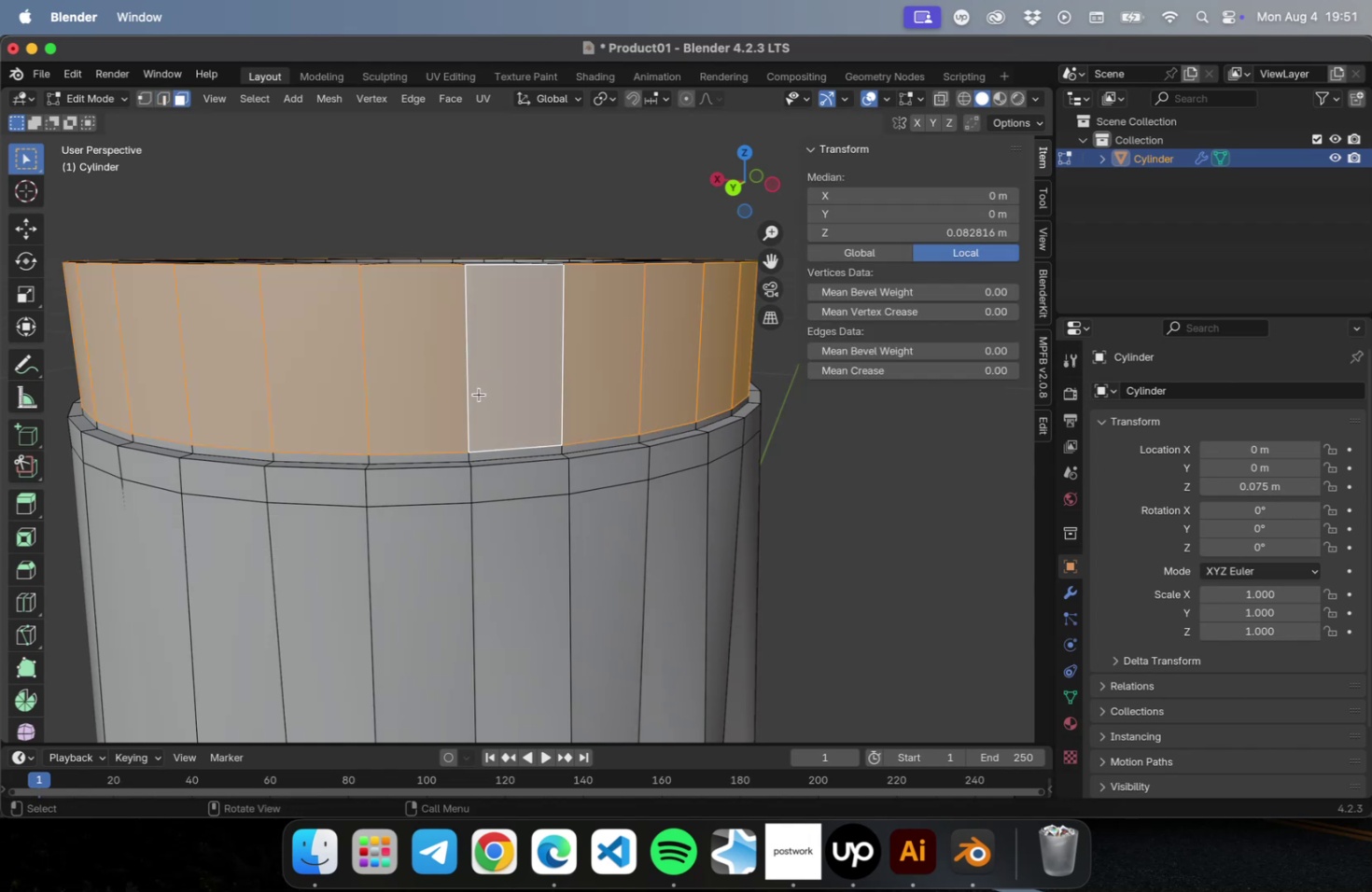 
key(E)
 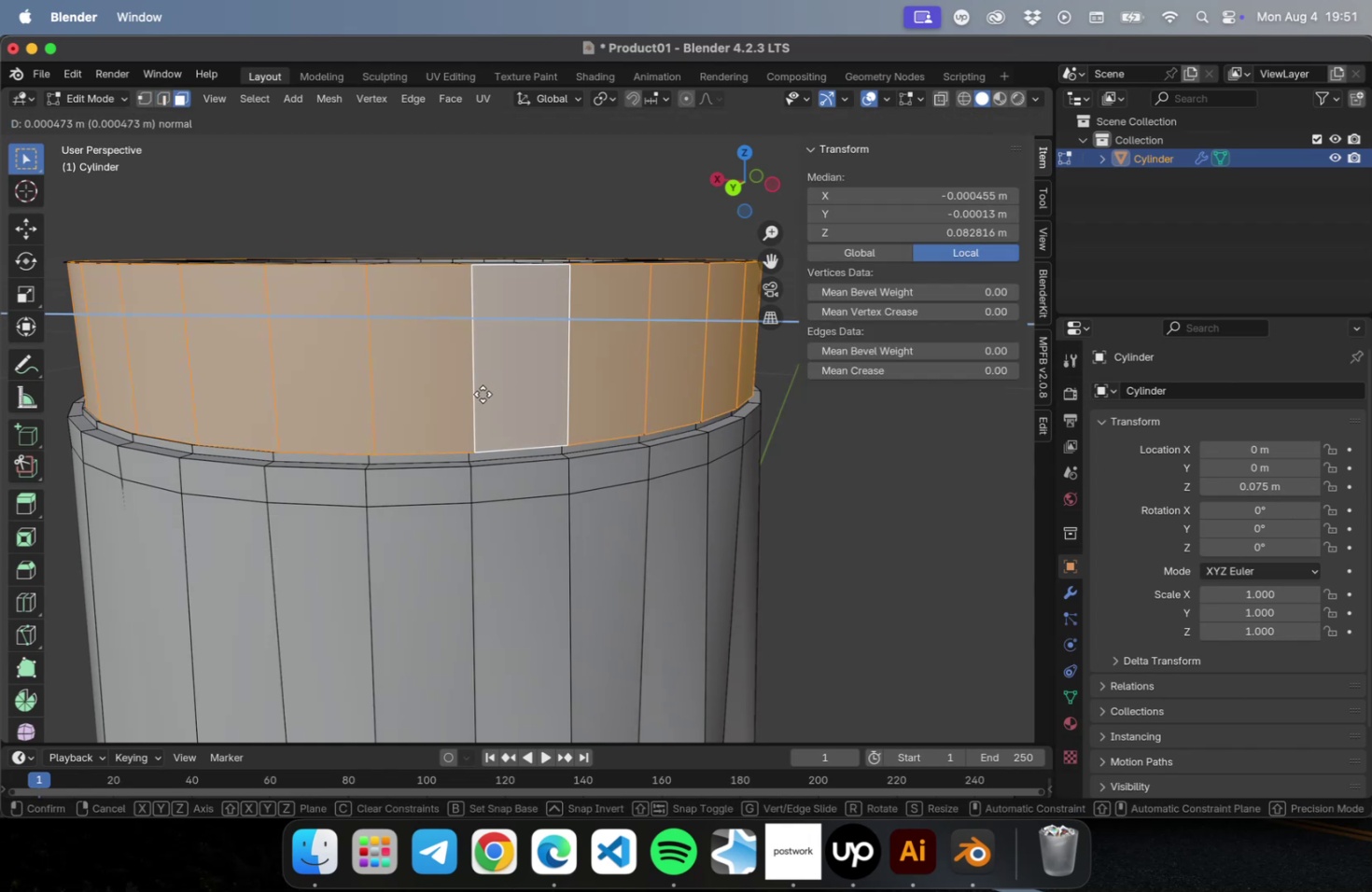 
key(Escape)
 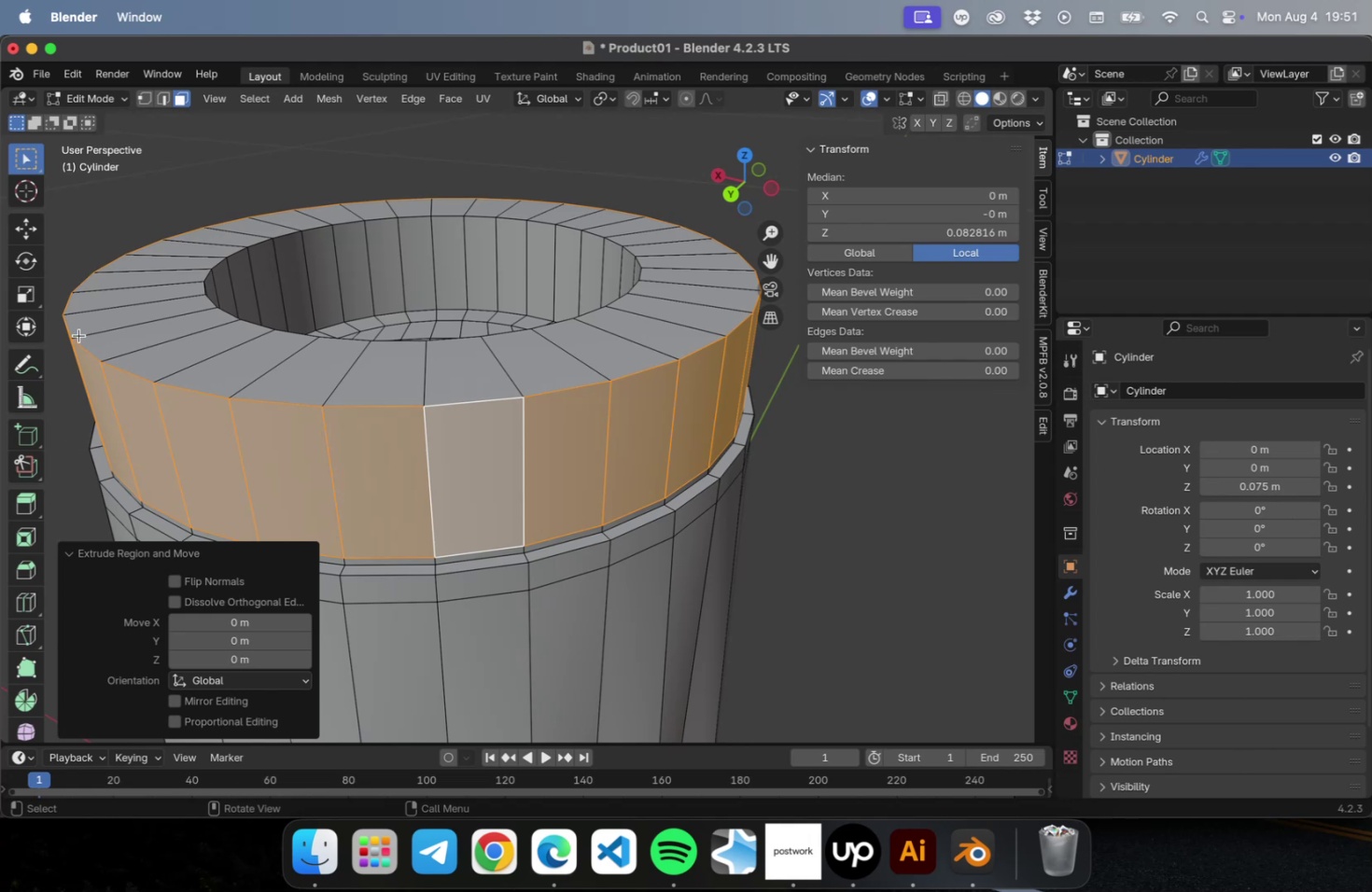 
wait(5.63)
 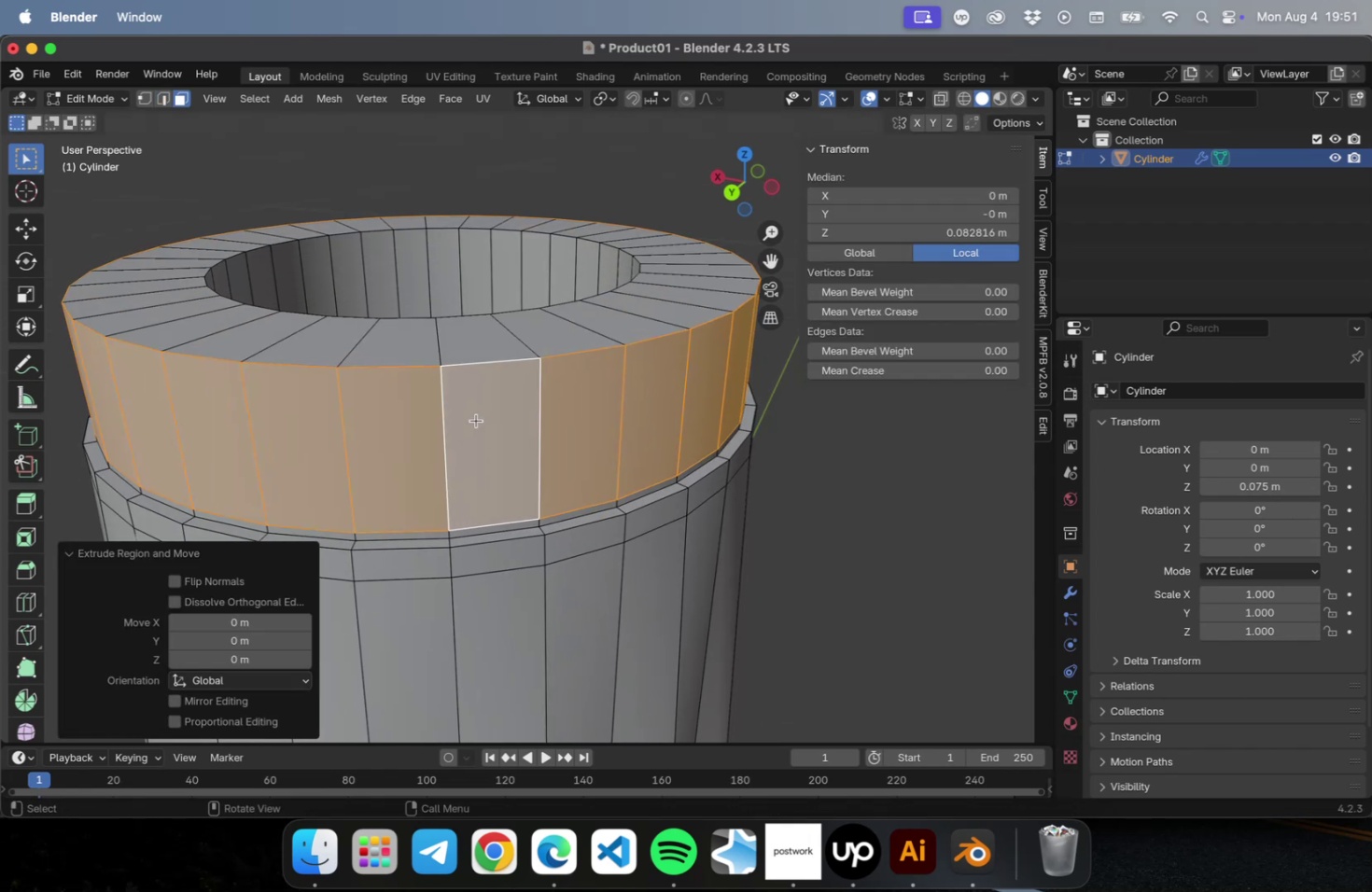 
left_click([23, 498])
 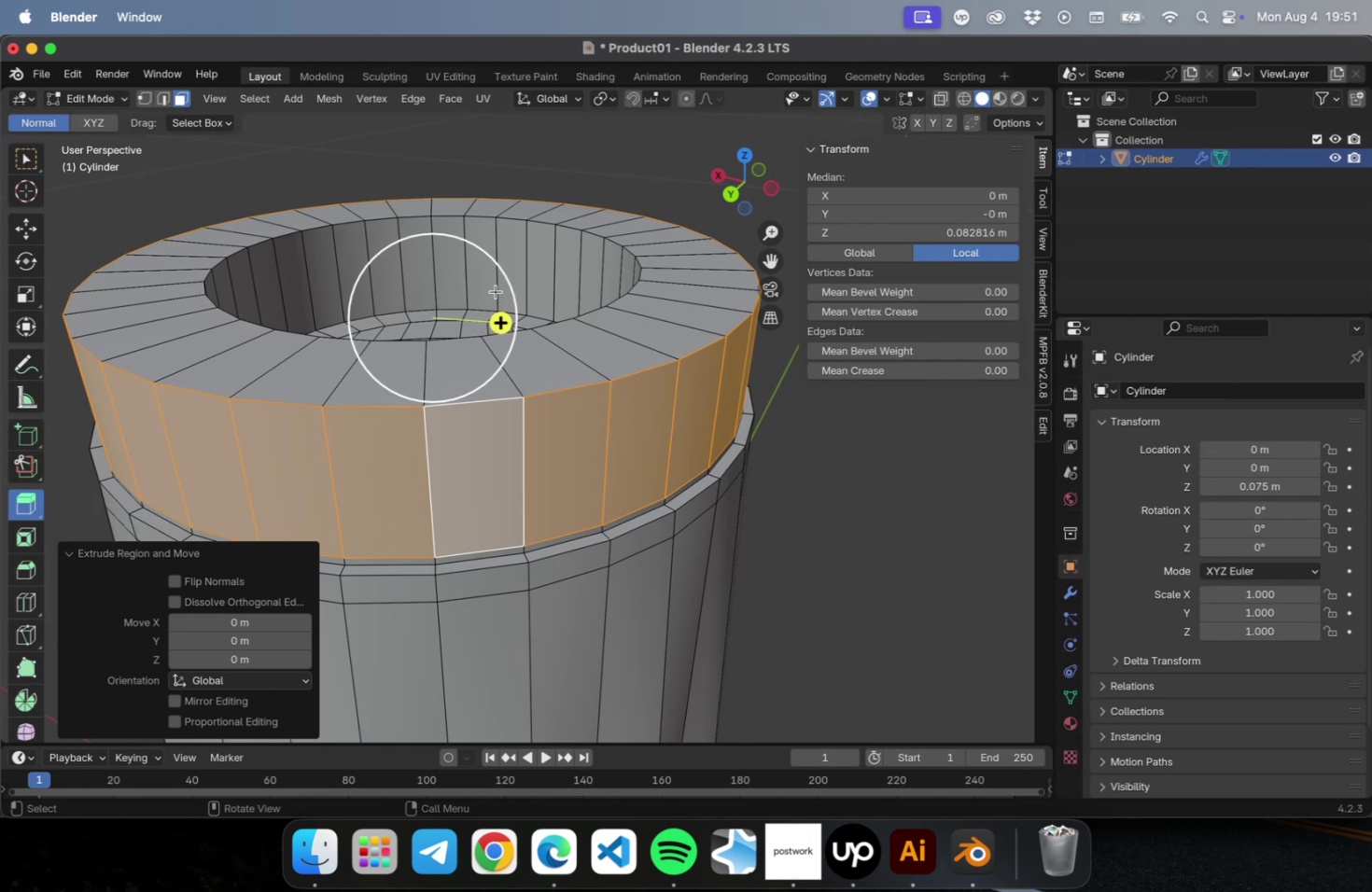 
left_click_drag(start_coordinate=[501, 289], to_coordinate=[511, 288])
 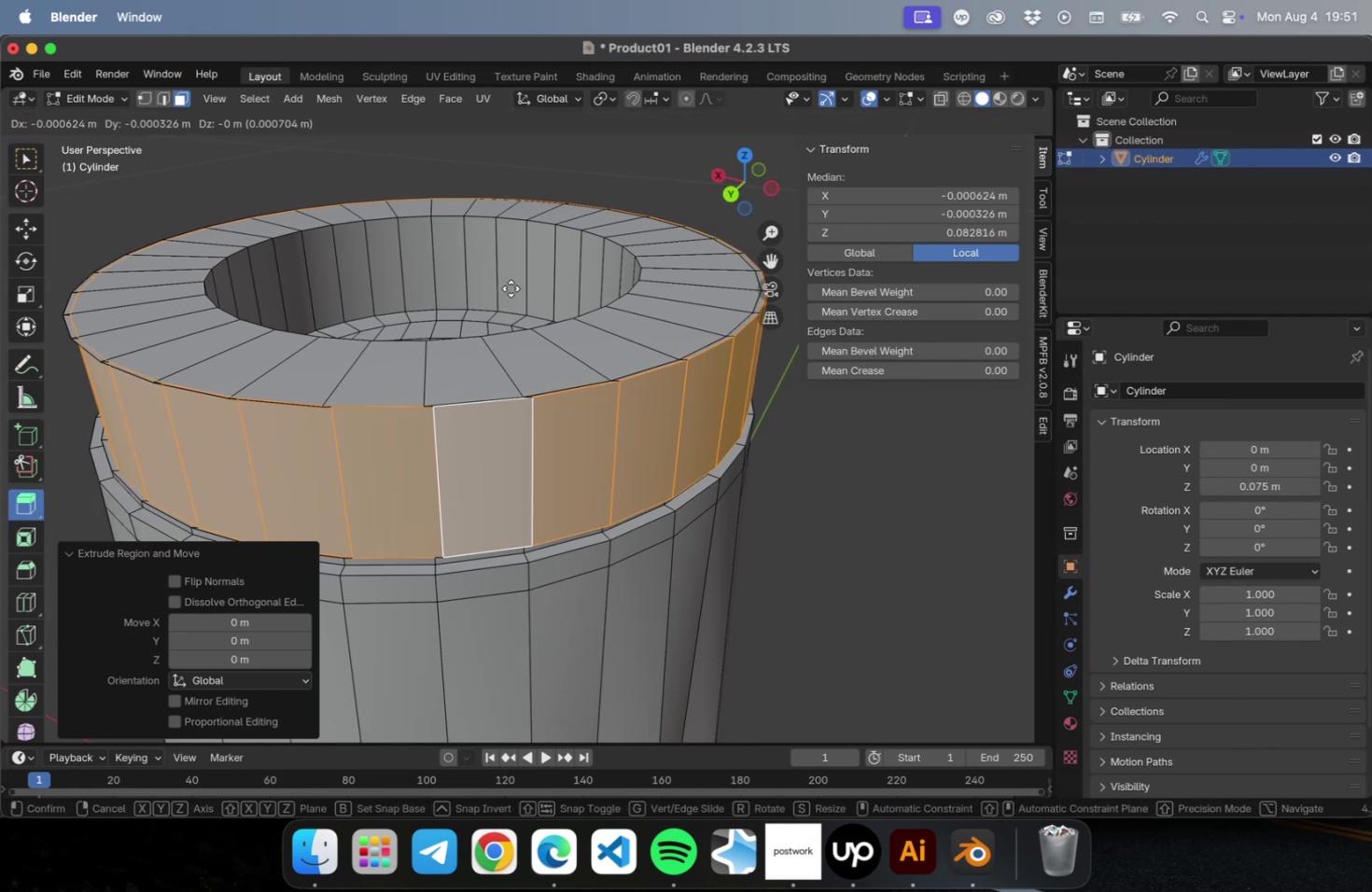 
key(Meta+CommandLeft)
 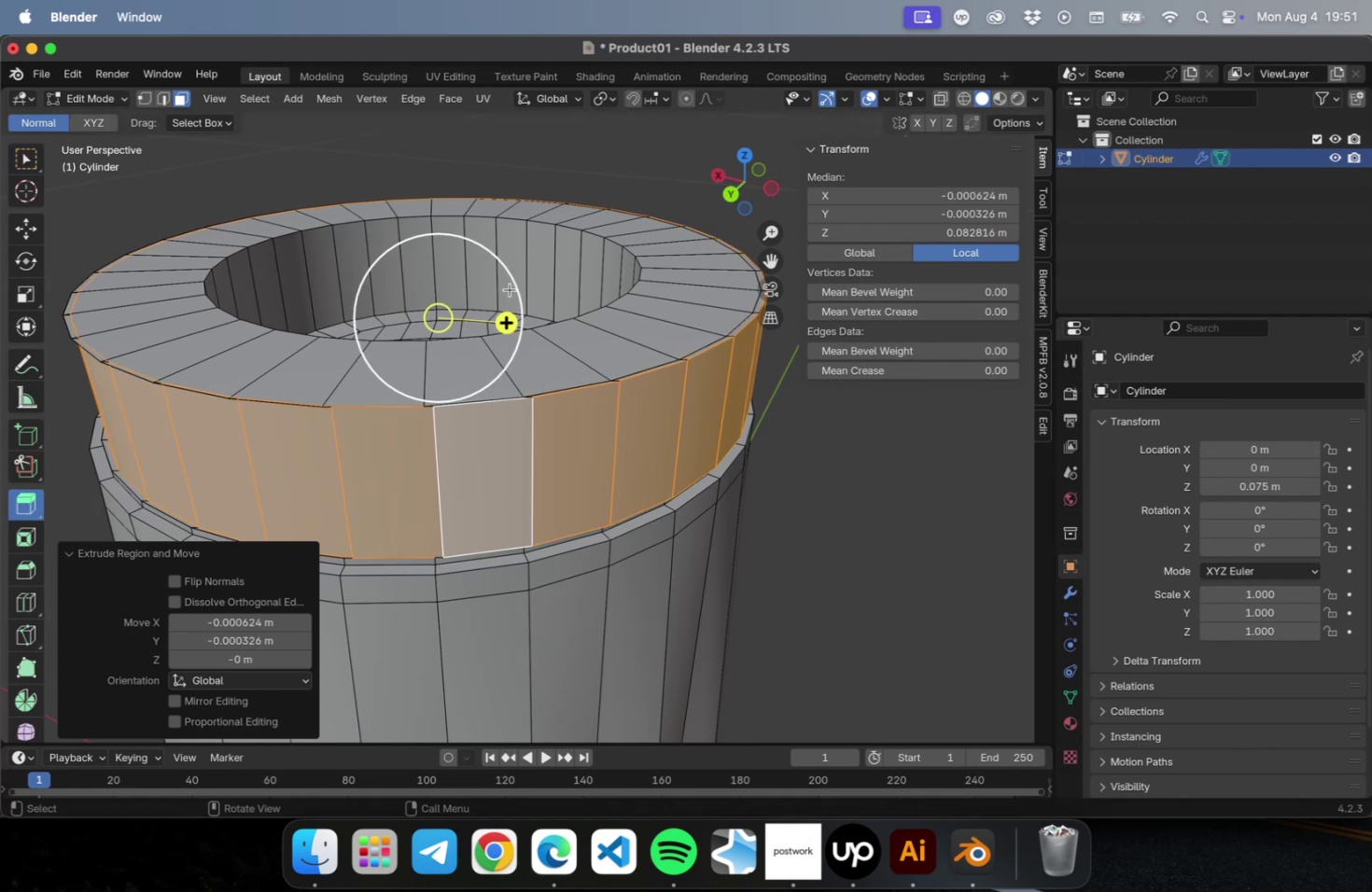 
key(Meta+Z)
 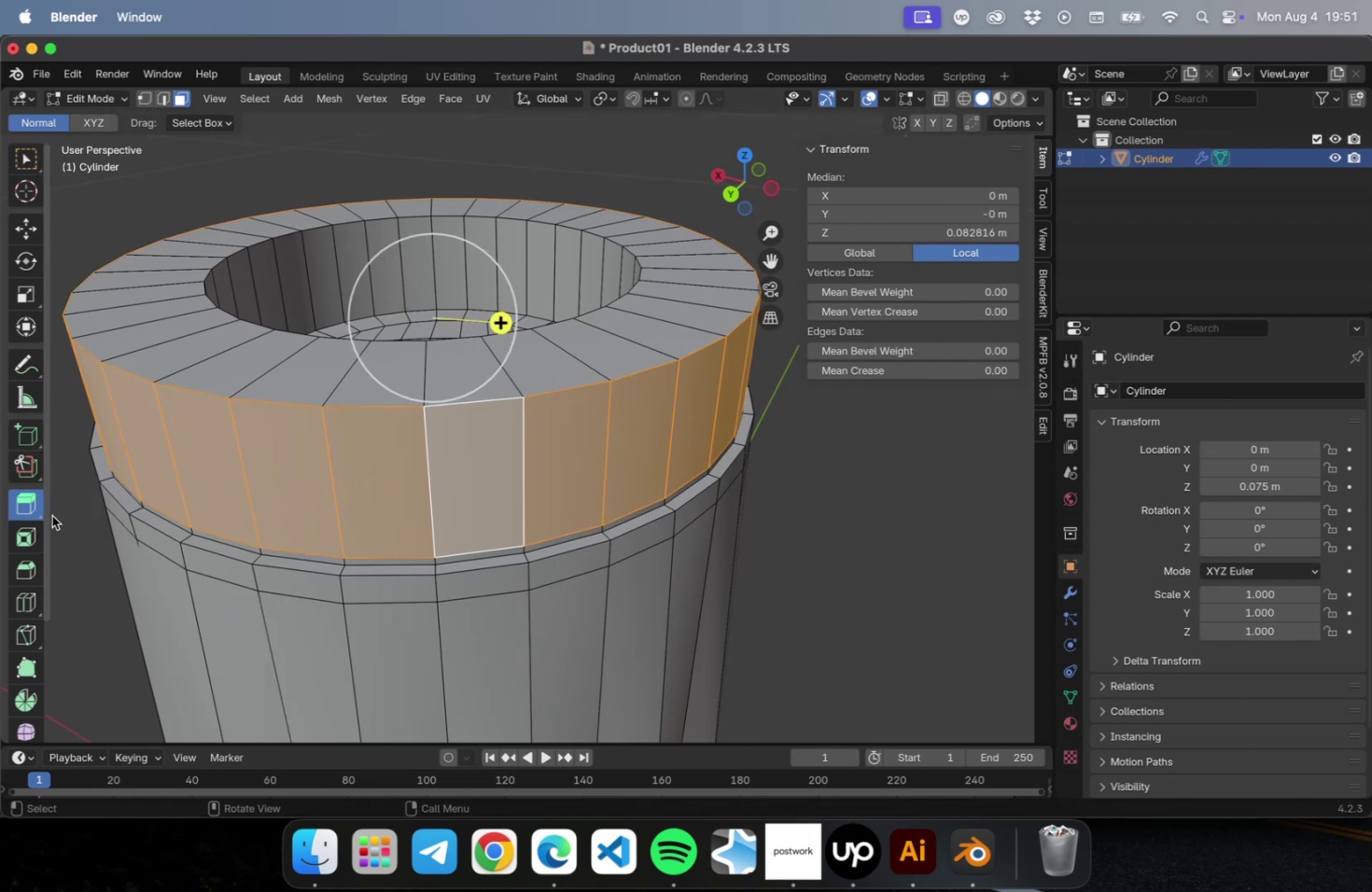 
left_click_drag(start_coordinate=[37, 508], to_coordinate=[151, 592])
 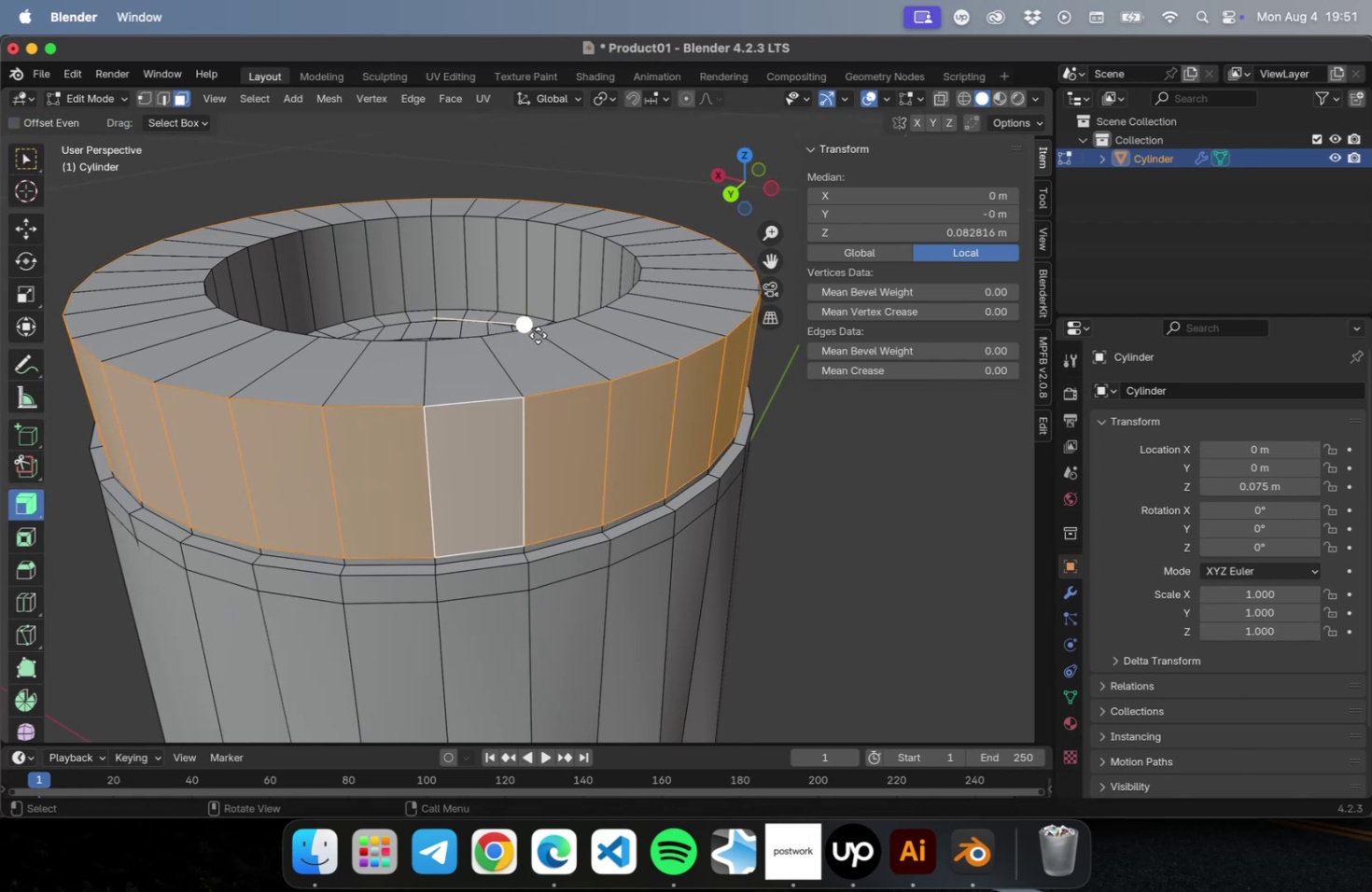 
left_click_drag(start_coordinate=[532, 327], to_coordinate=[522, 319])
 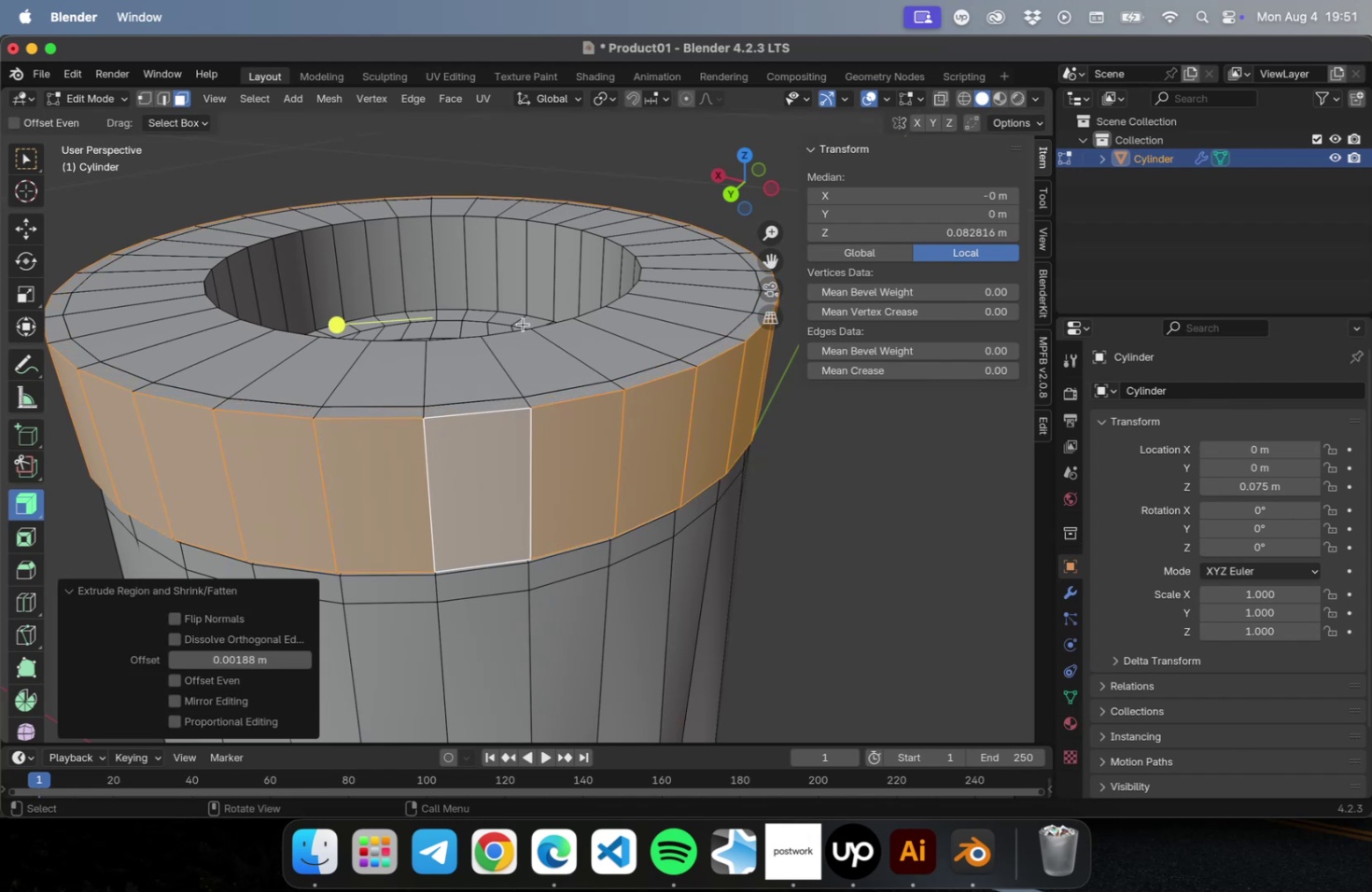 
key(Tab)
 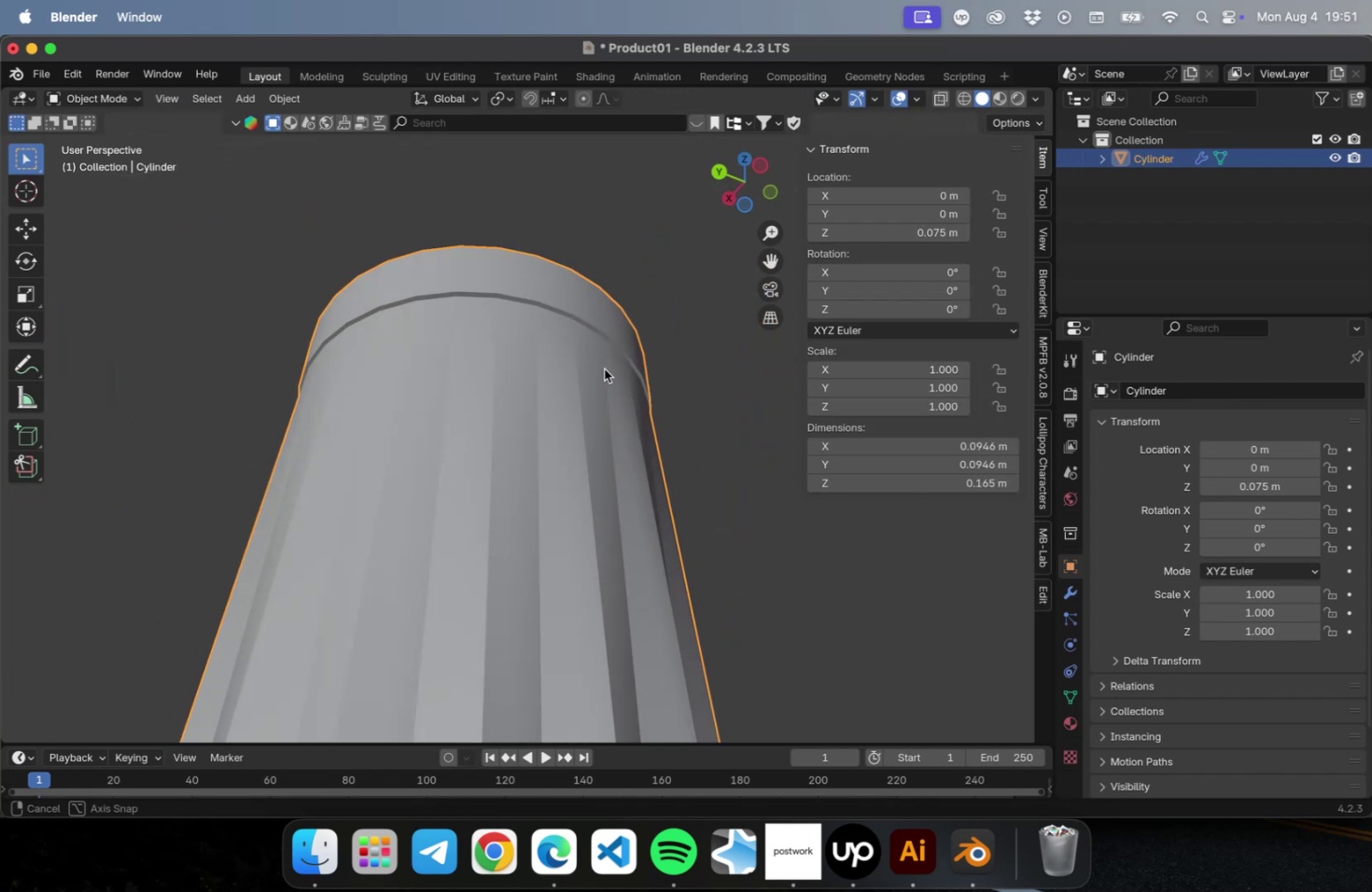 
left_click([587, 368])
 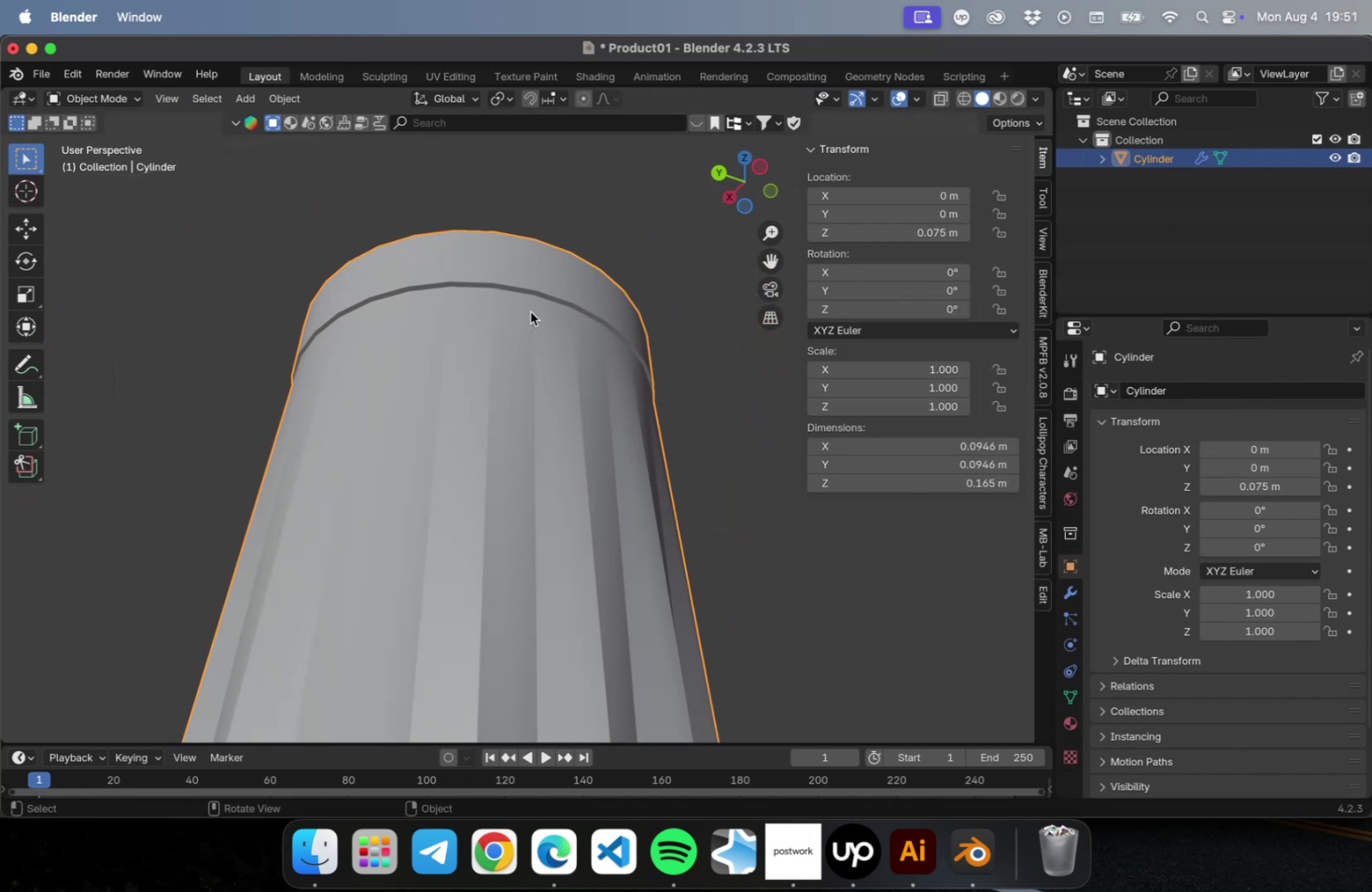 
key(NumLock)
 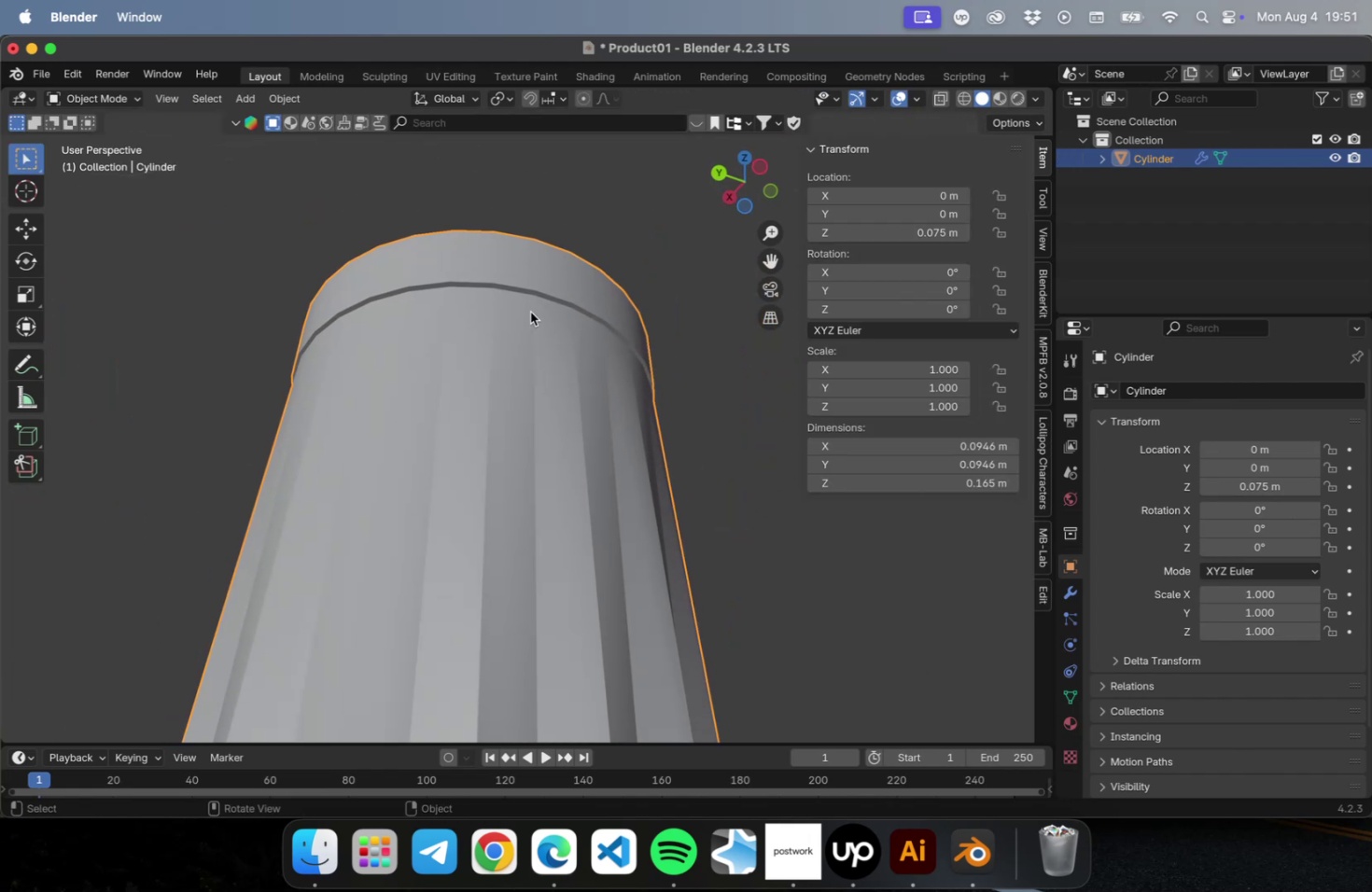 
key(Numpad7)
 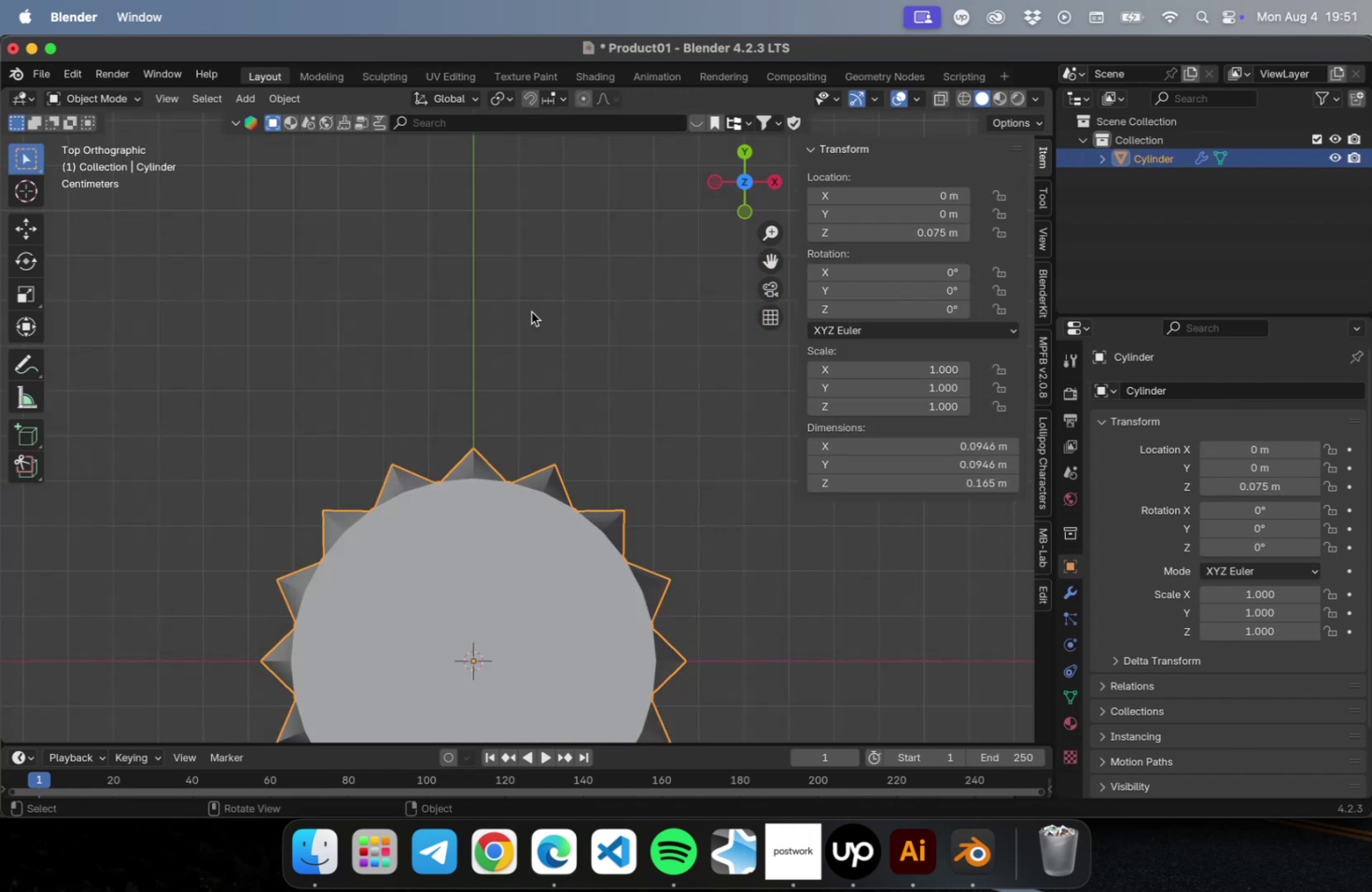 
hold_key(key=ShiftLeft, duration=0.4)
 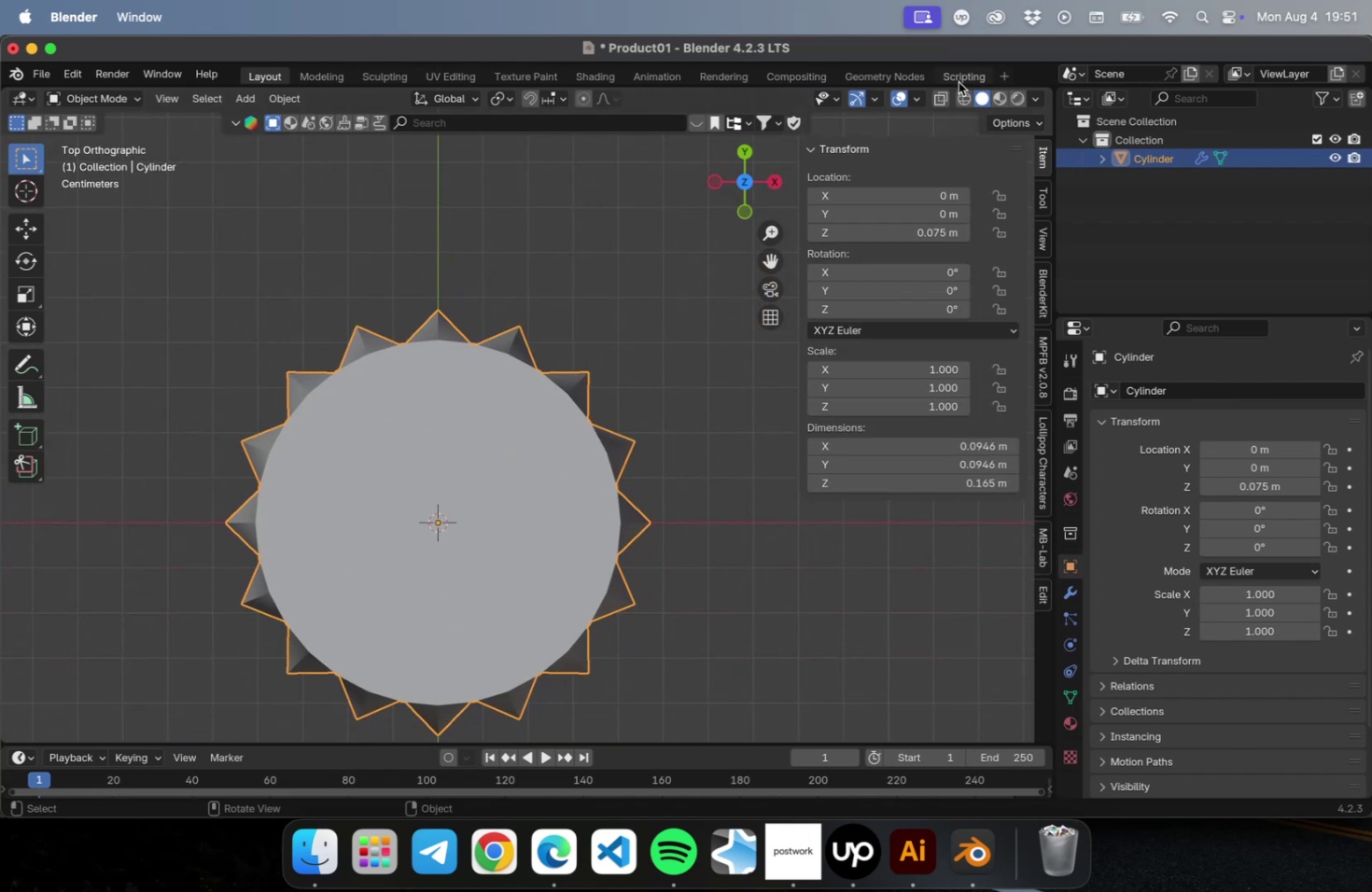 
left_click([959, 95])
 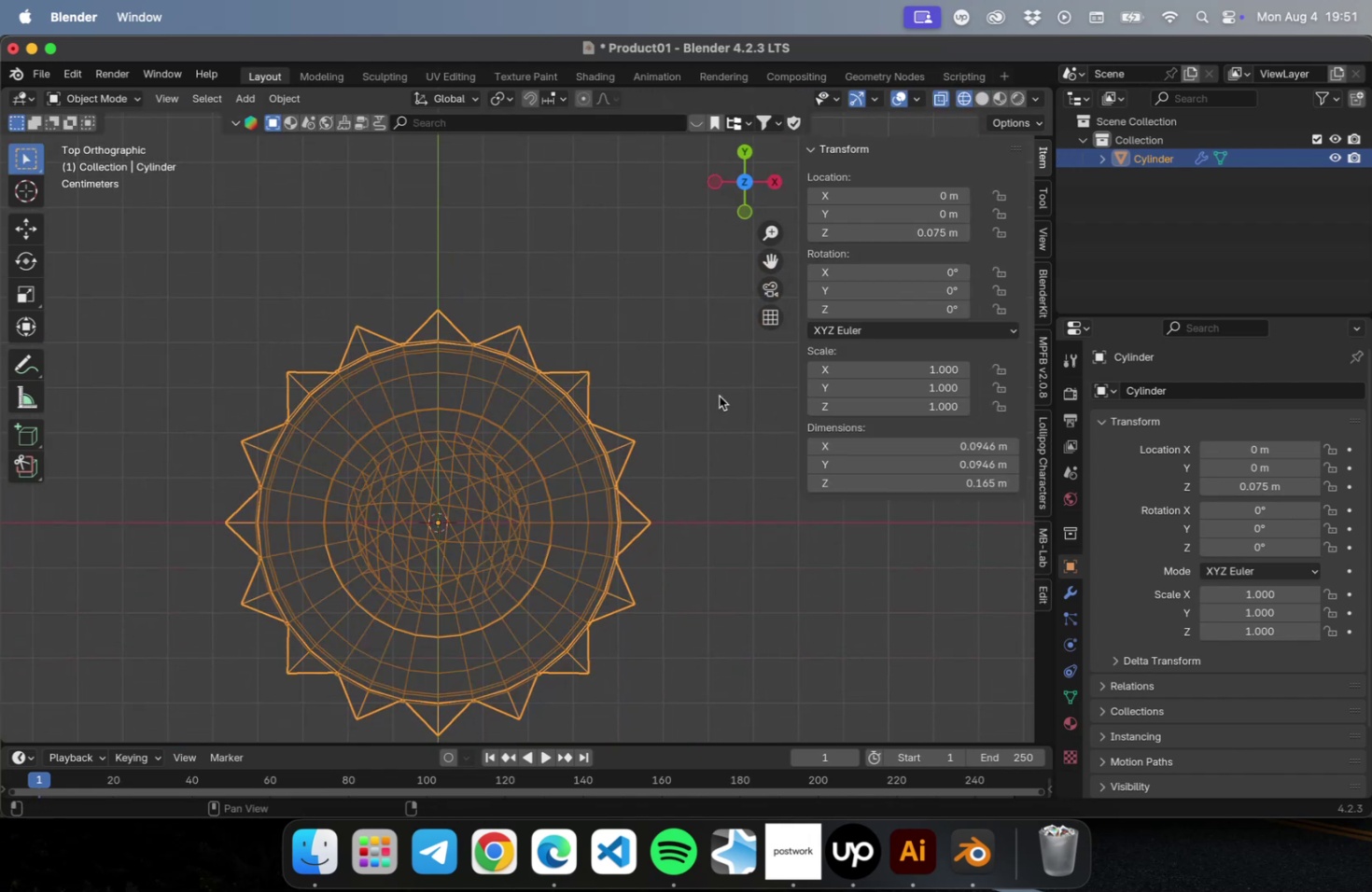 
scroll: coordinate [666, 434], scroll_direction: up, amount: 5.0
 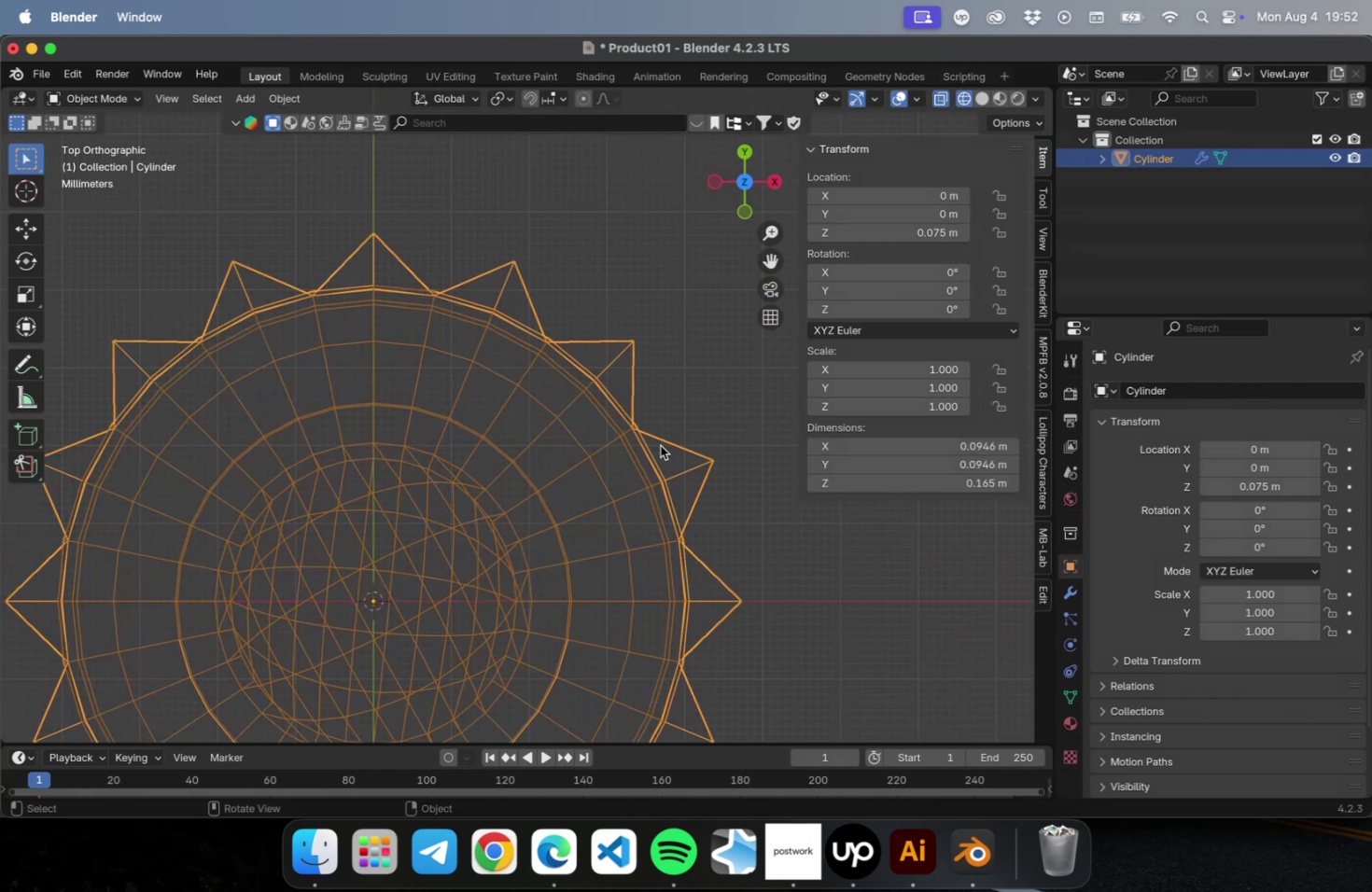 
key(Tab)
 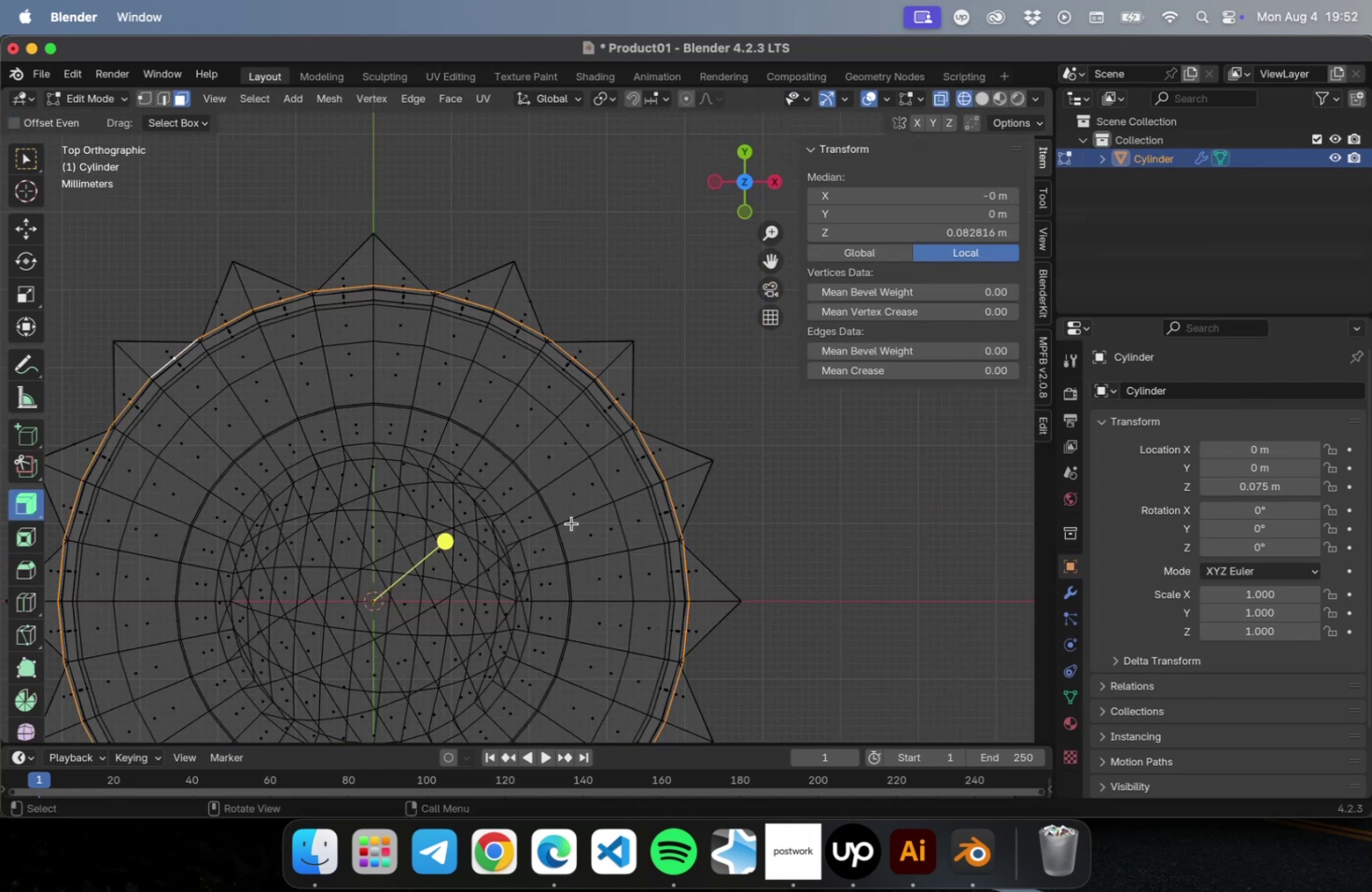 
left_click([571, 523])
 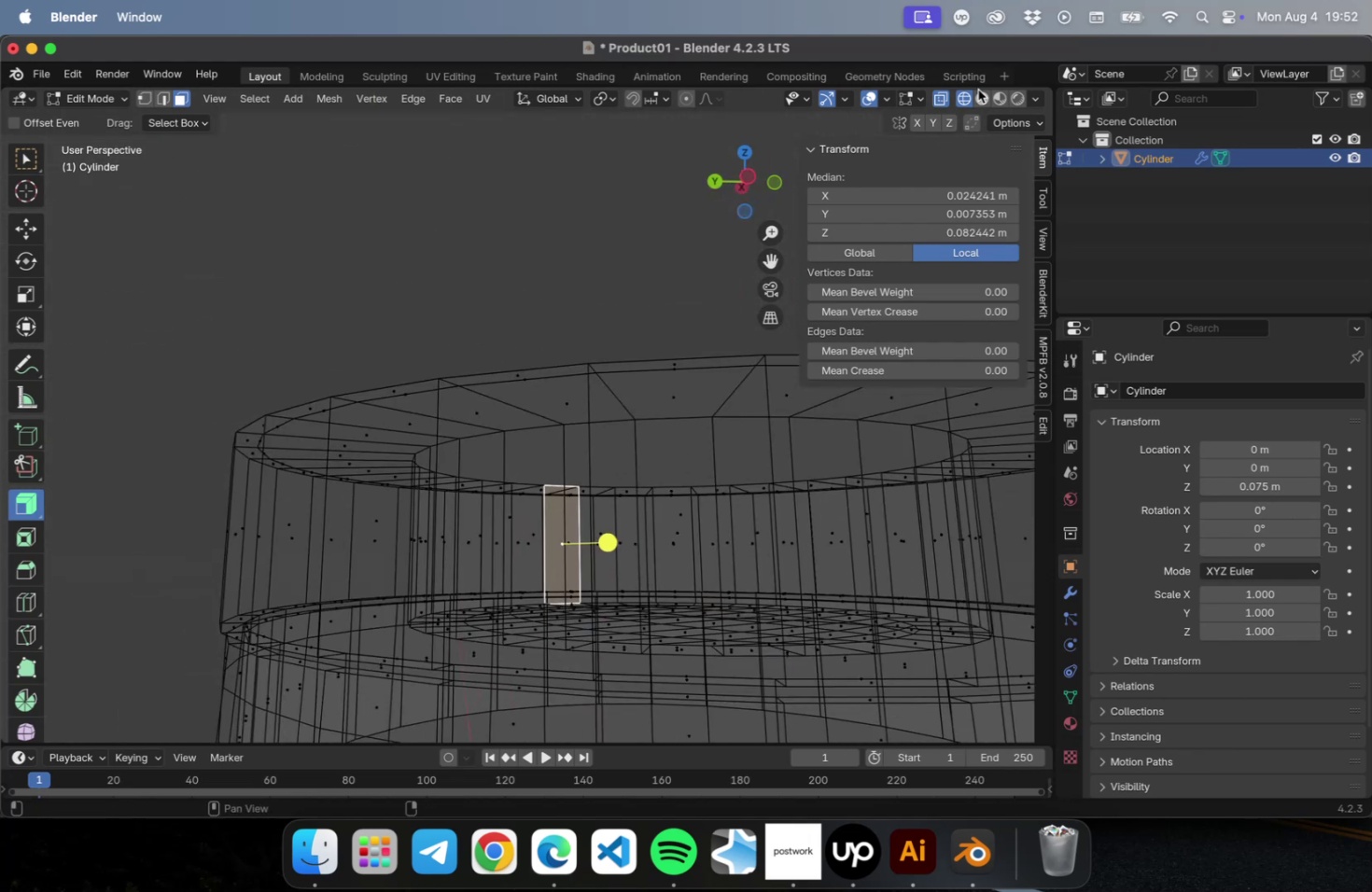 
scroll: coordinate [623, 380], scroll_direction: down, amount: 2.0
 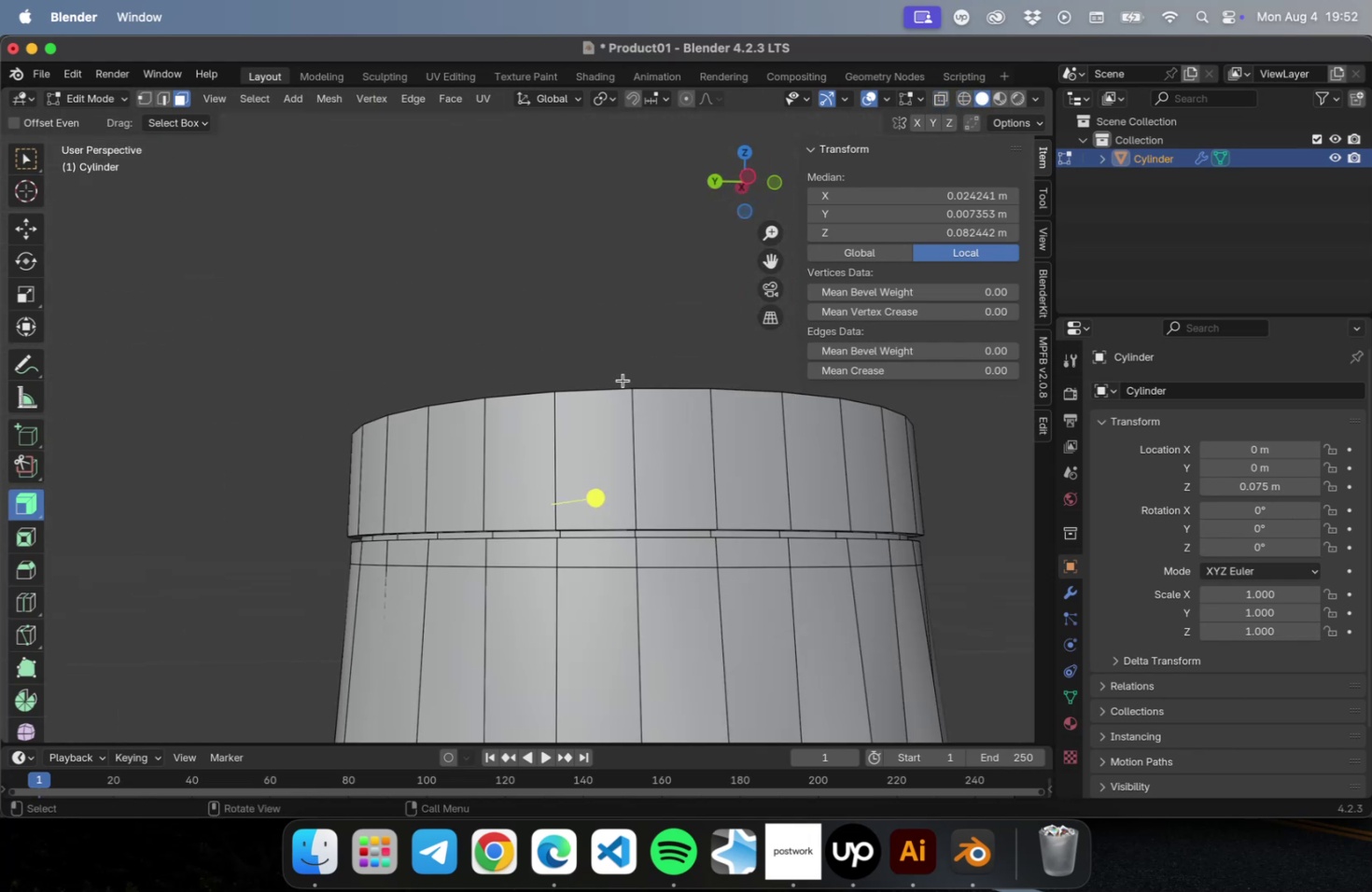 
hold_key(key=ShiftLeft, duration=0.3)
 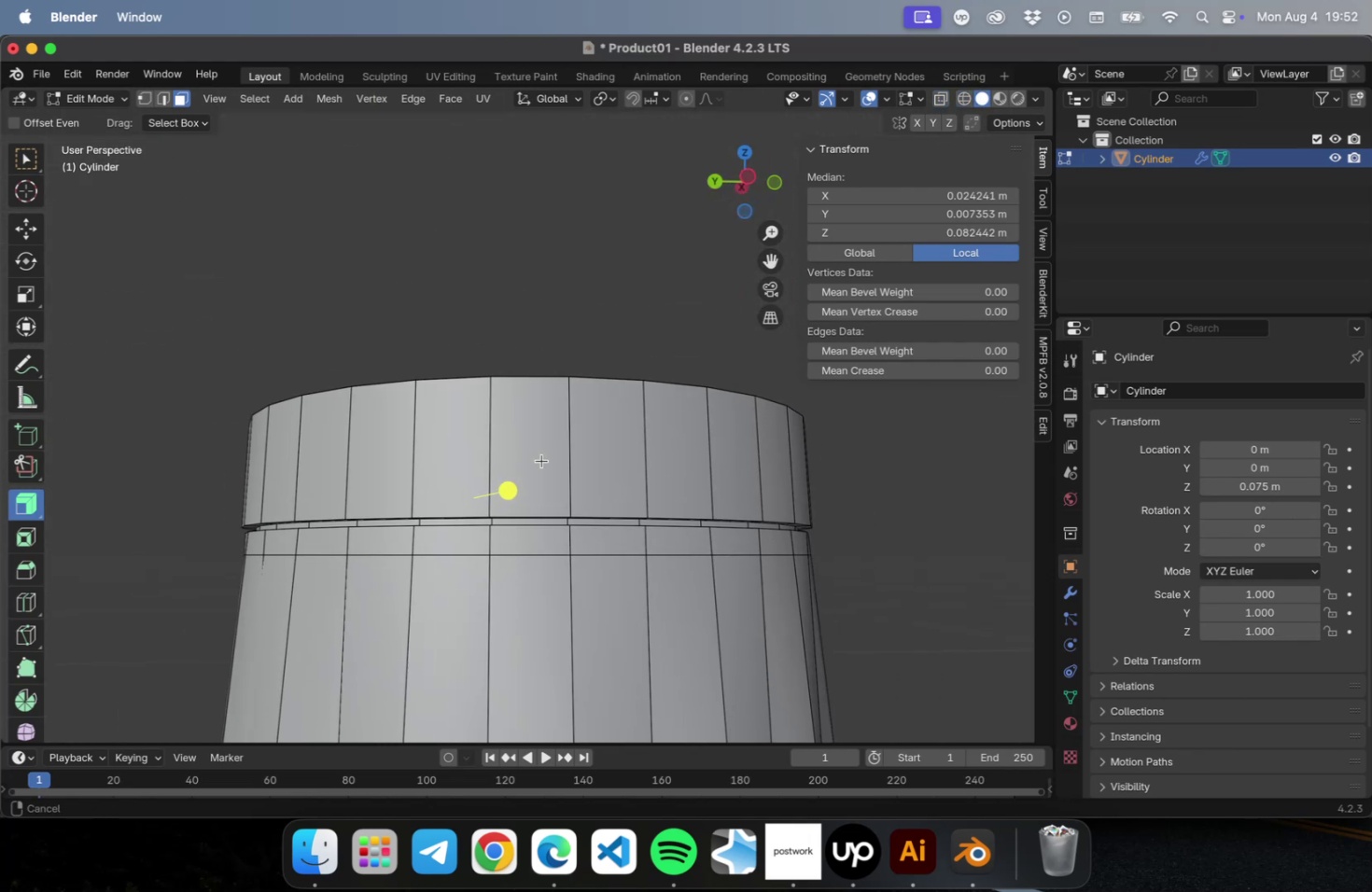 
key(Tab)
 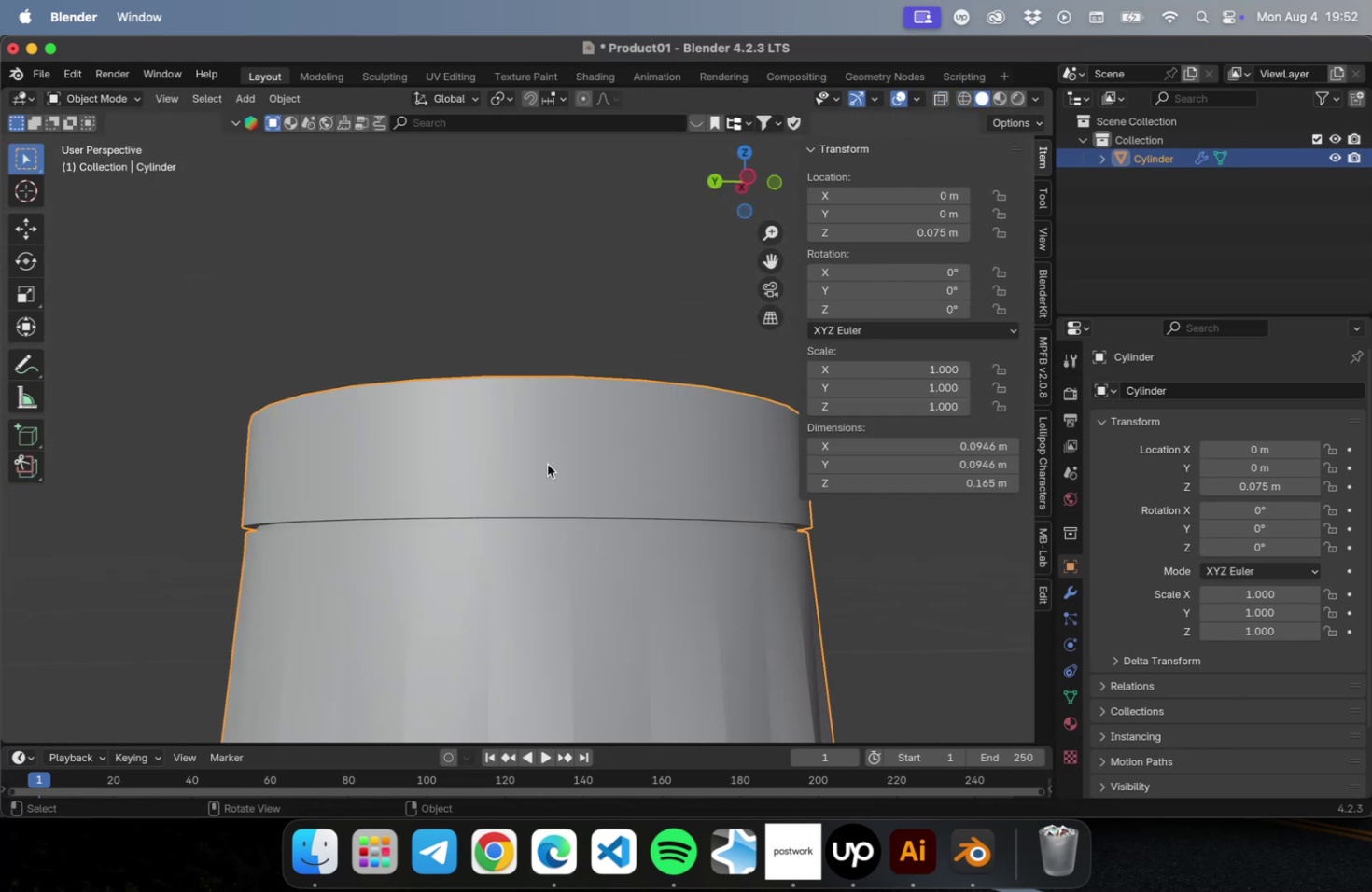 
left_click([547, 465])
 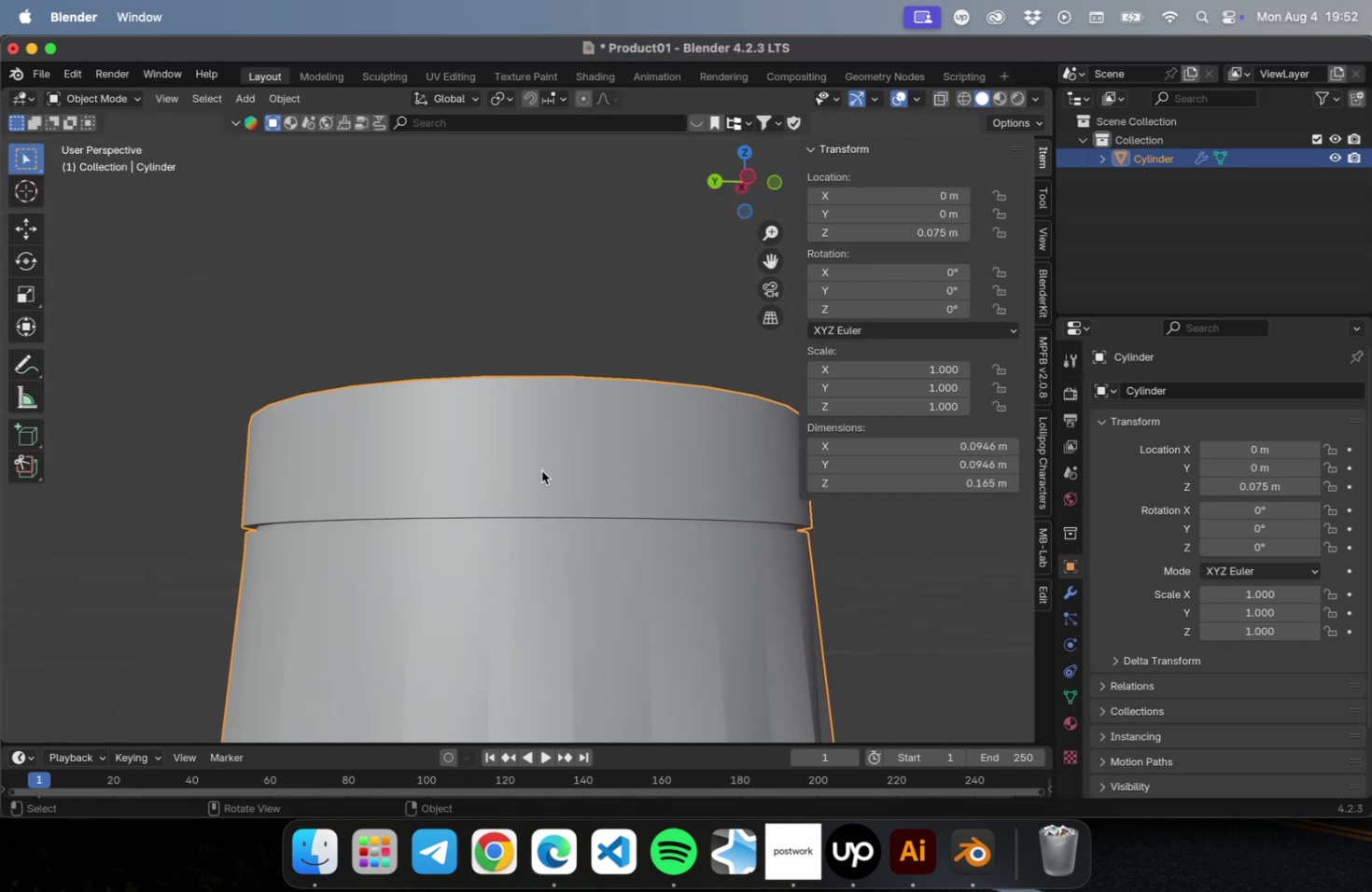 
right_click([541, 469])
 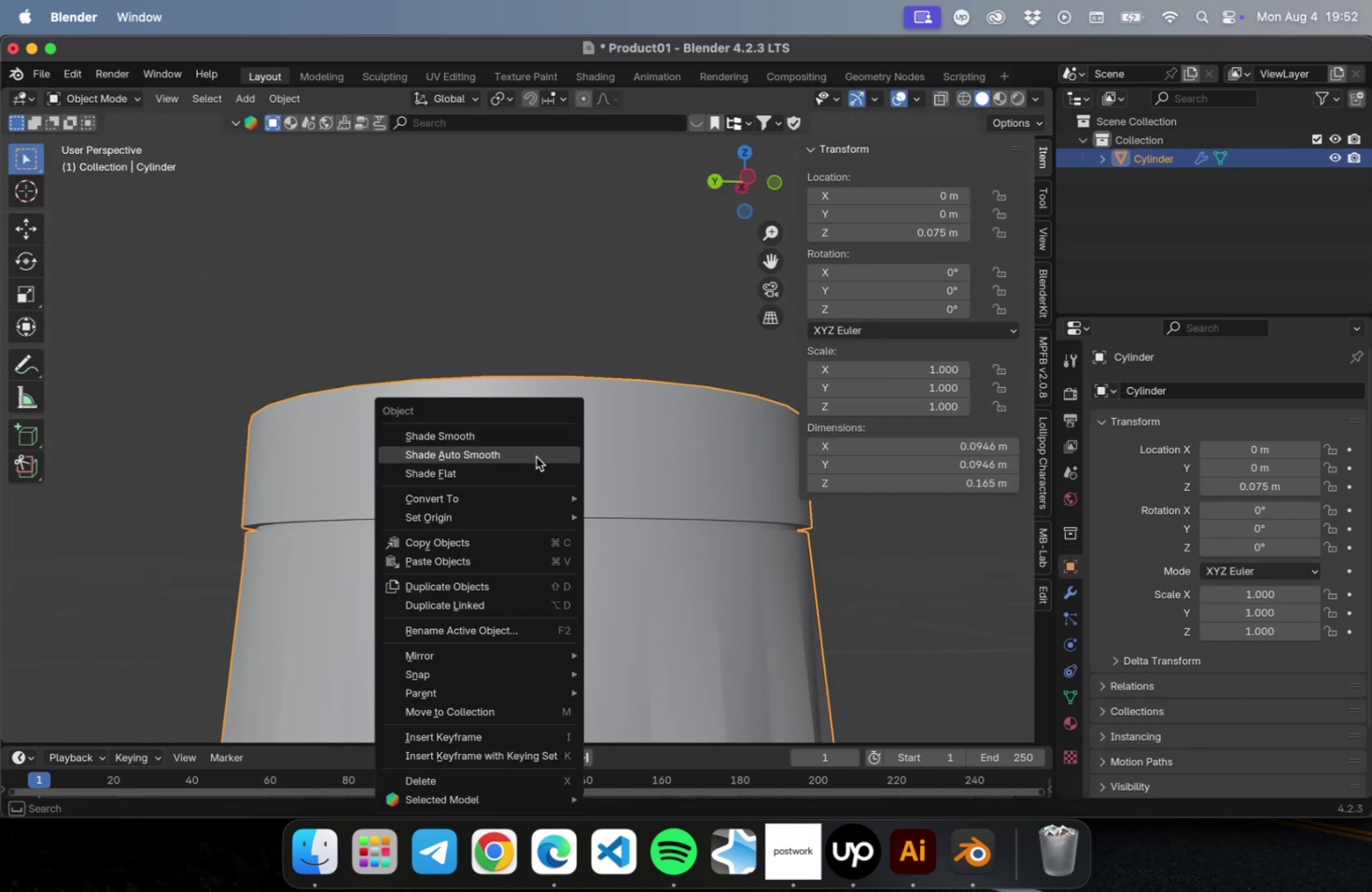 
left_click([535, 455])
 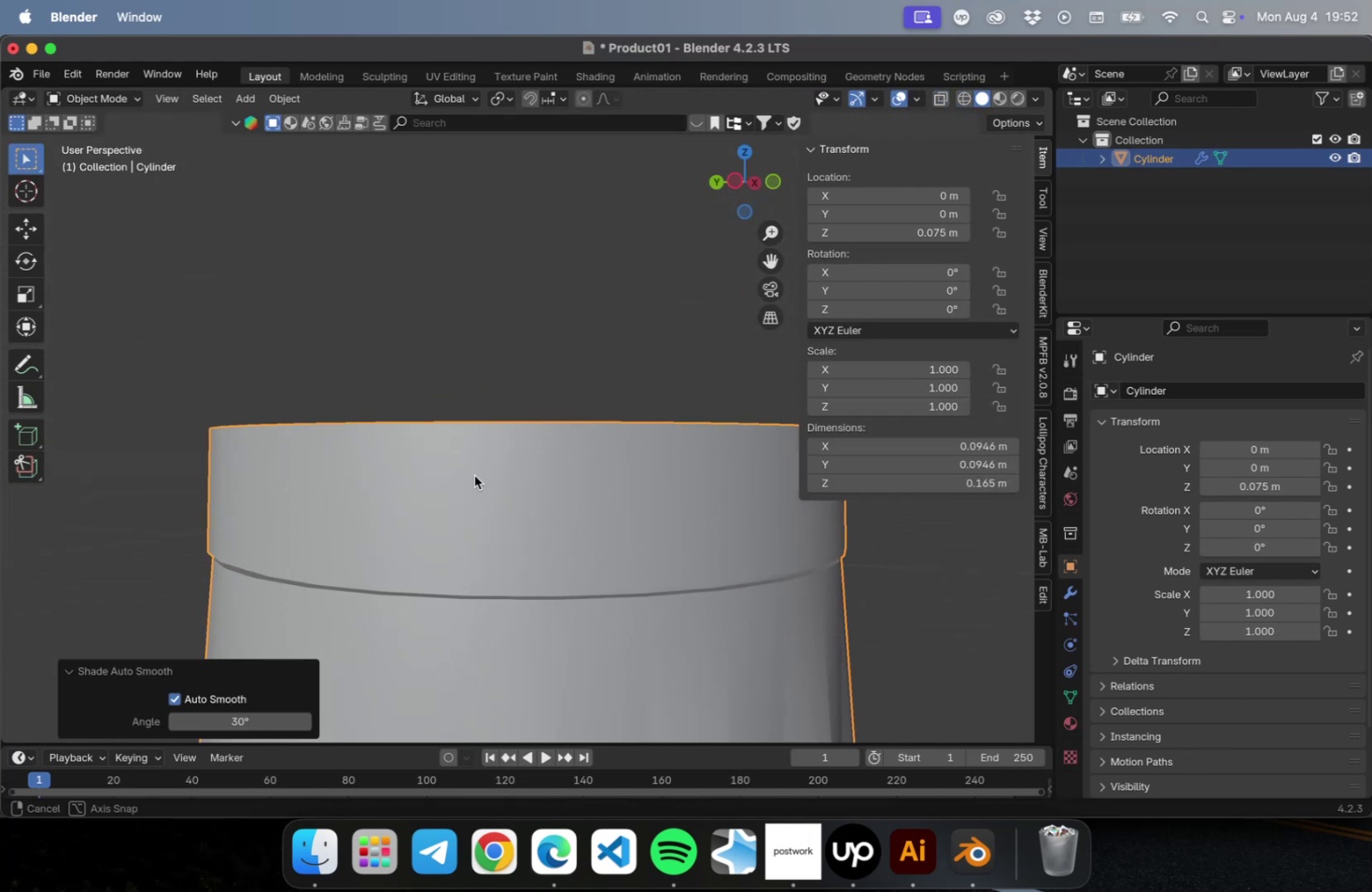 
left_click([477, 476])
 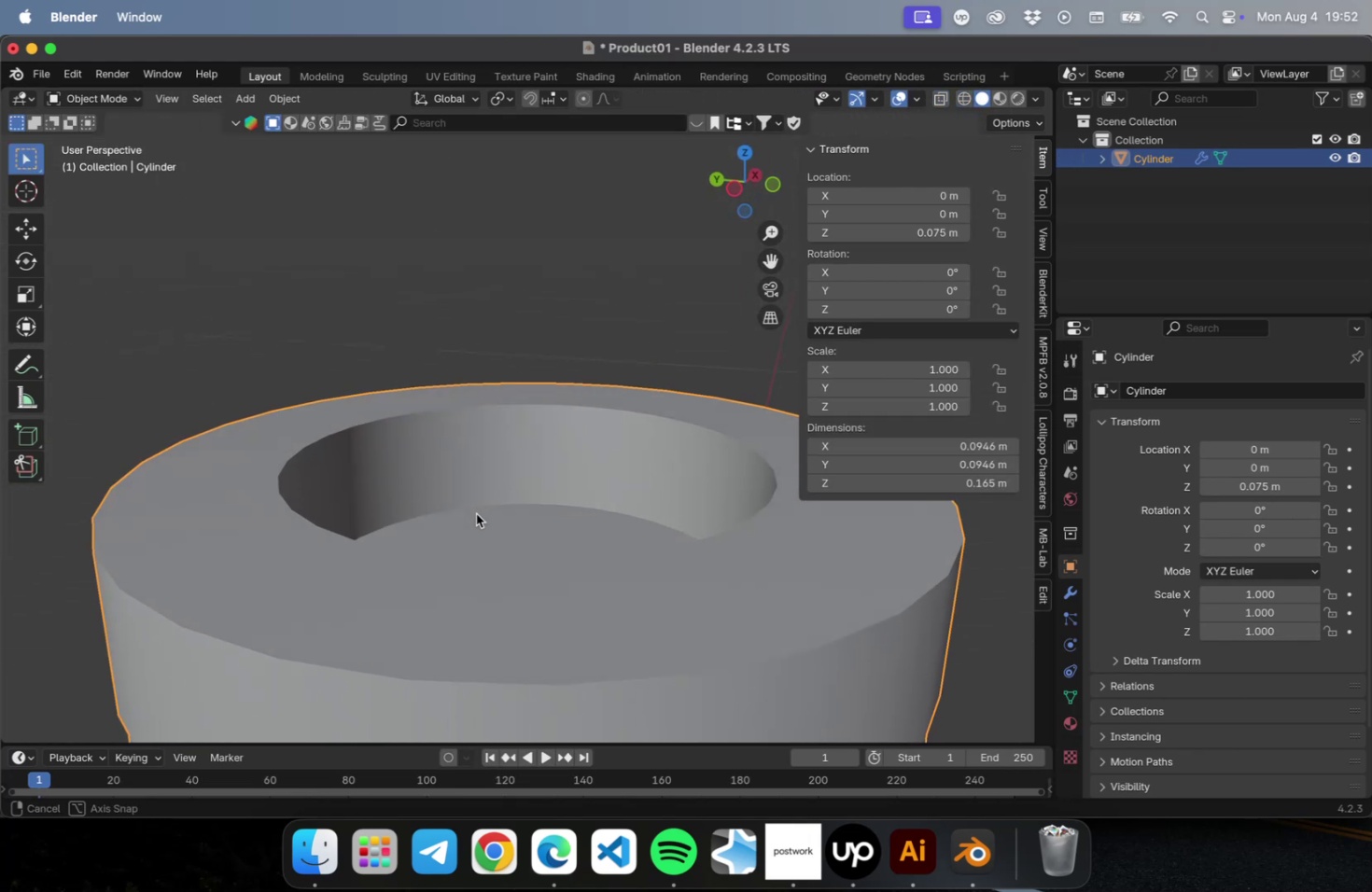 
scroll: coordinate [483, 505], scroll_direction: down, amount: 3.0
 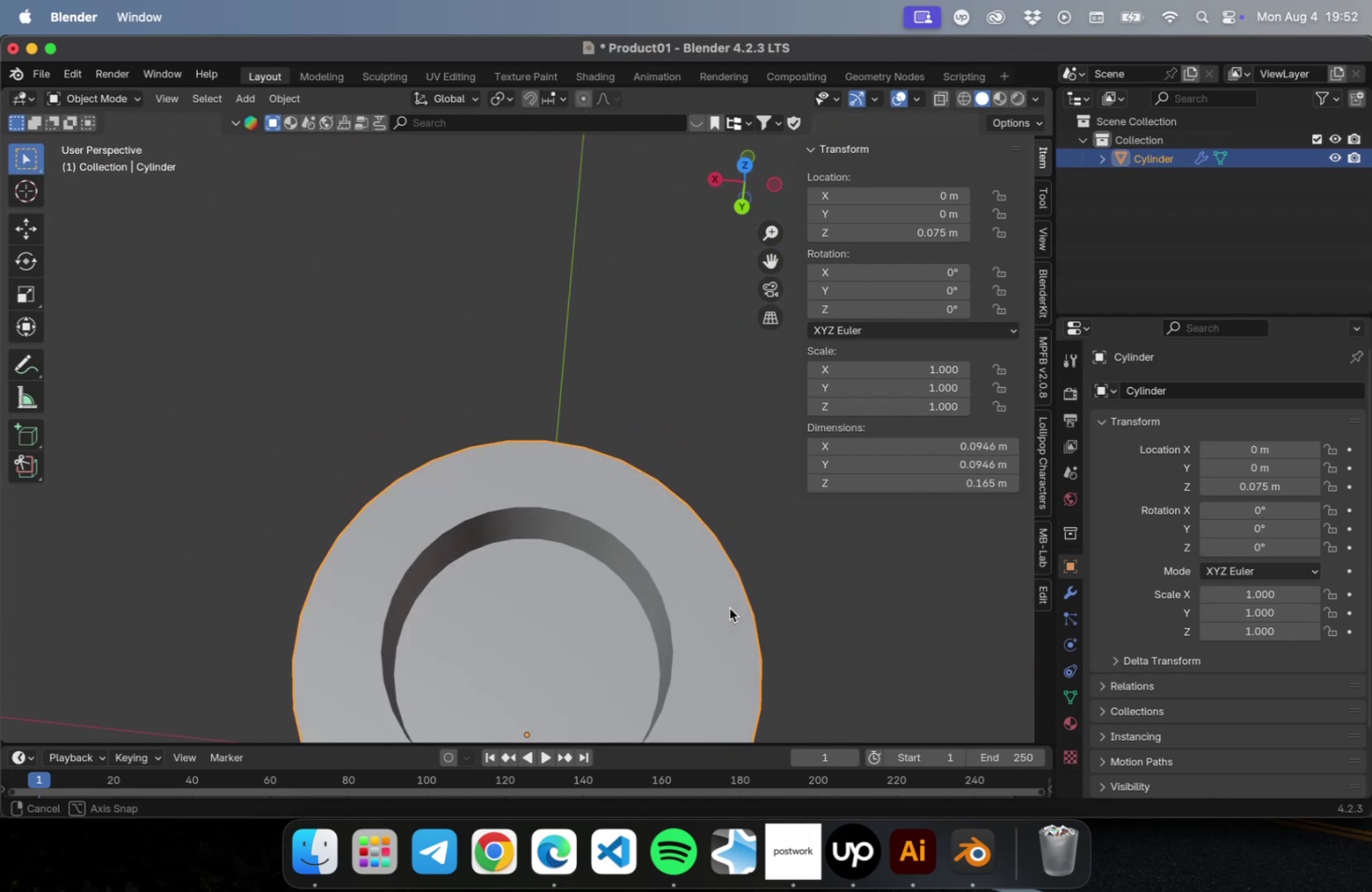 
hold_key(key=ShiftLeft, duration=0.44)
 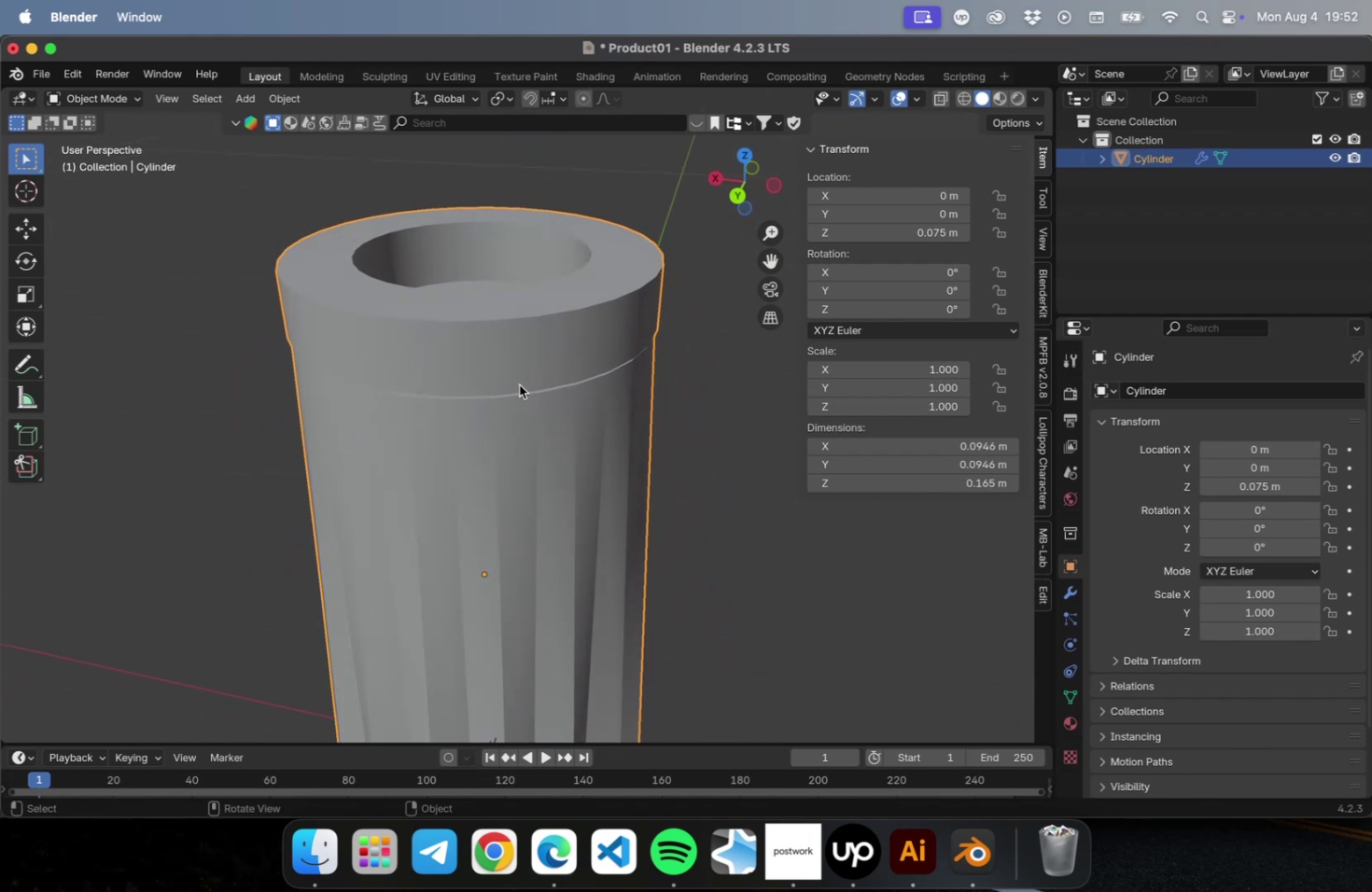 
left_click([208, 101])
 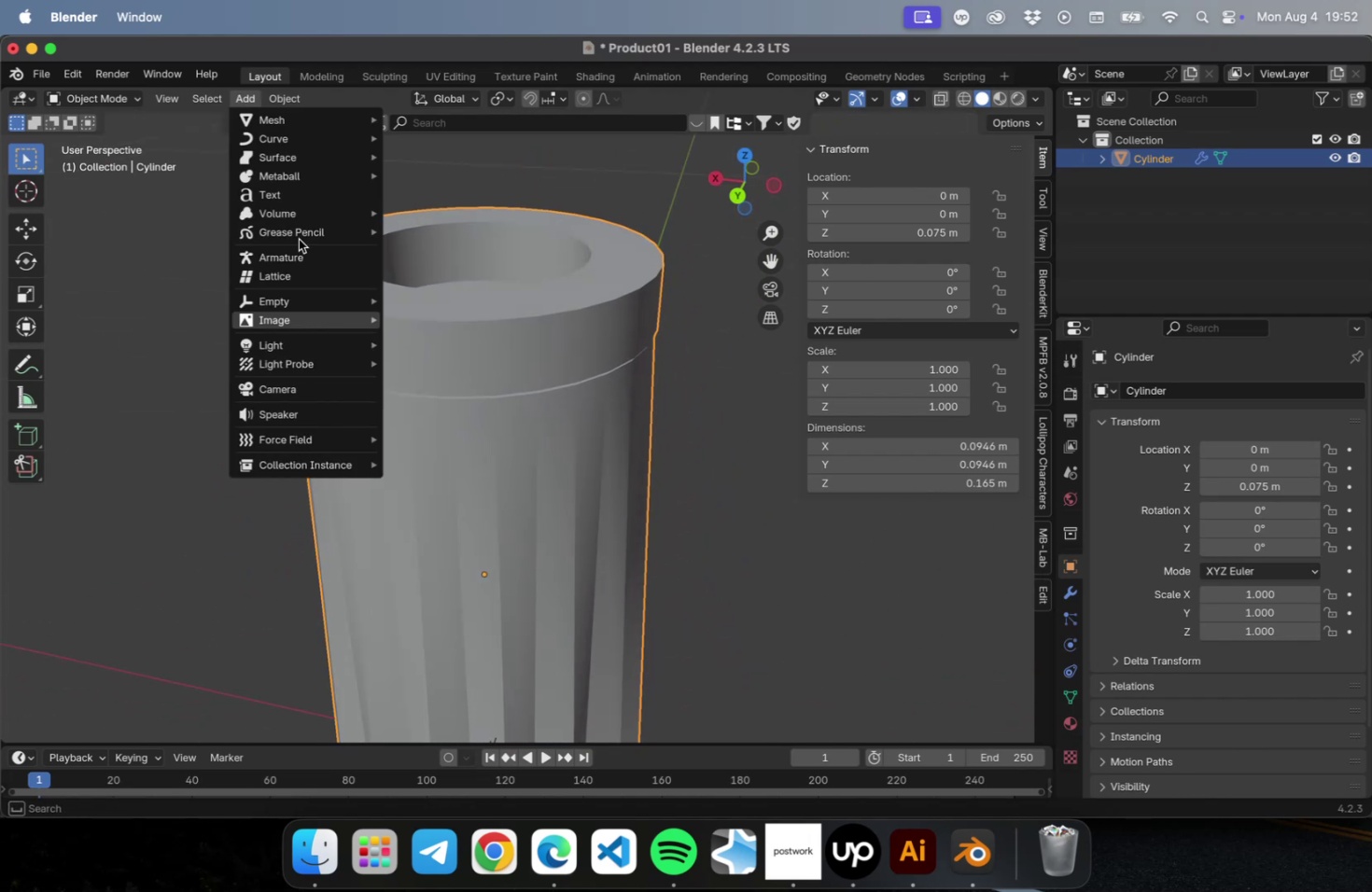 
mouse_move([273, 120])
 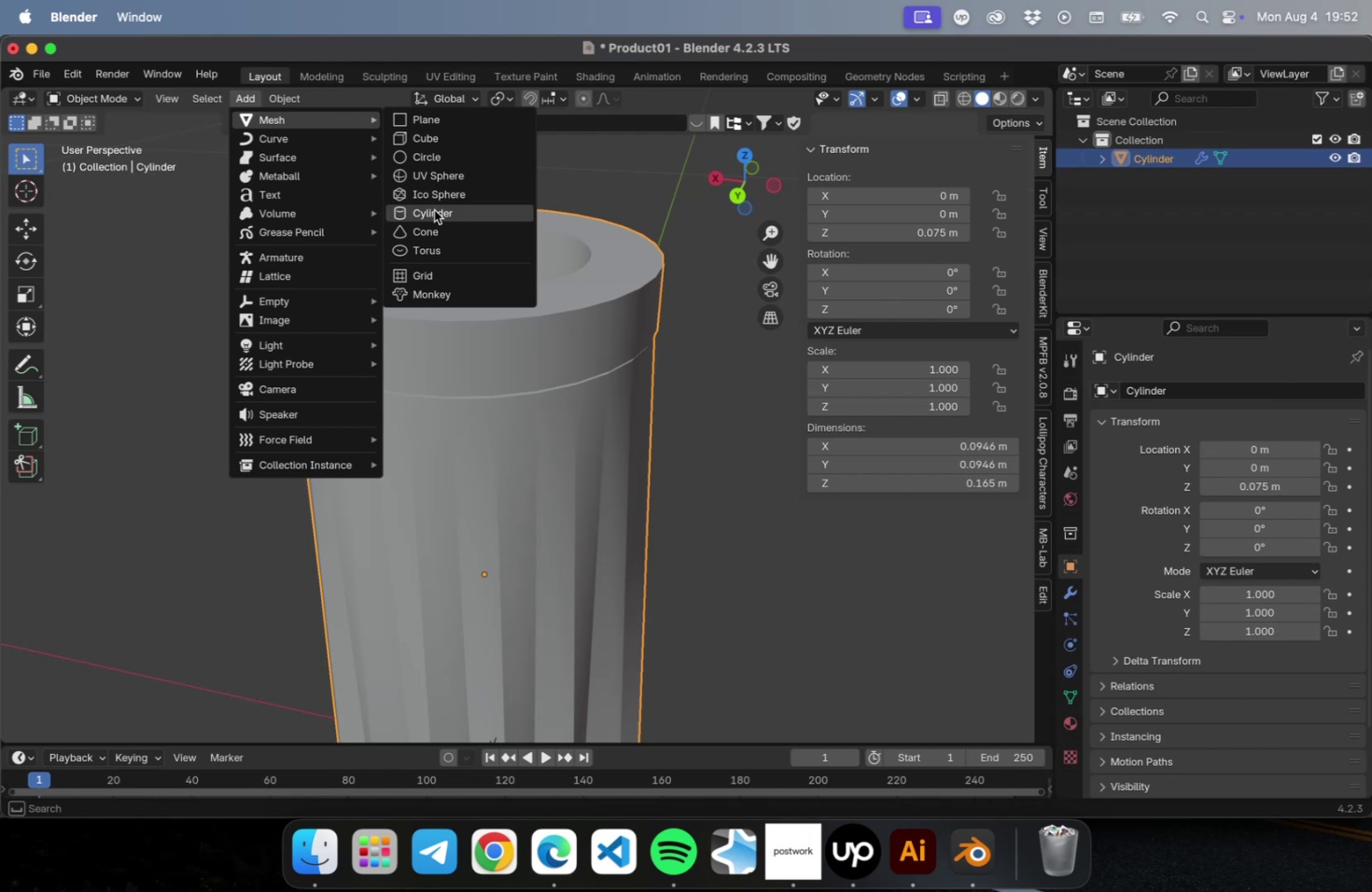 
left_click([434, 210])
 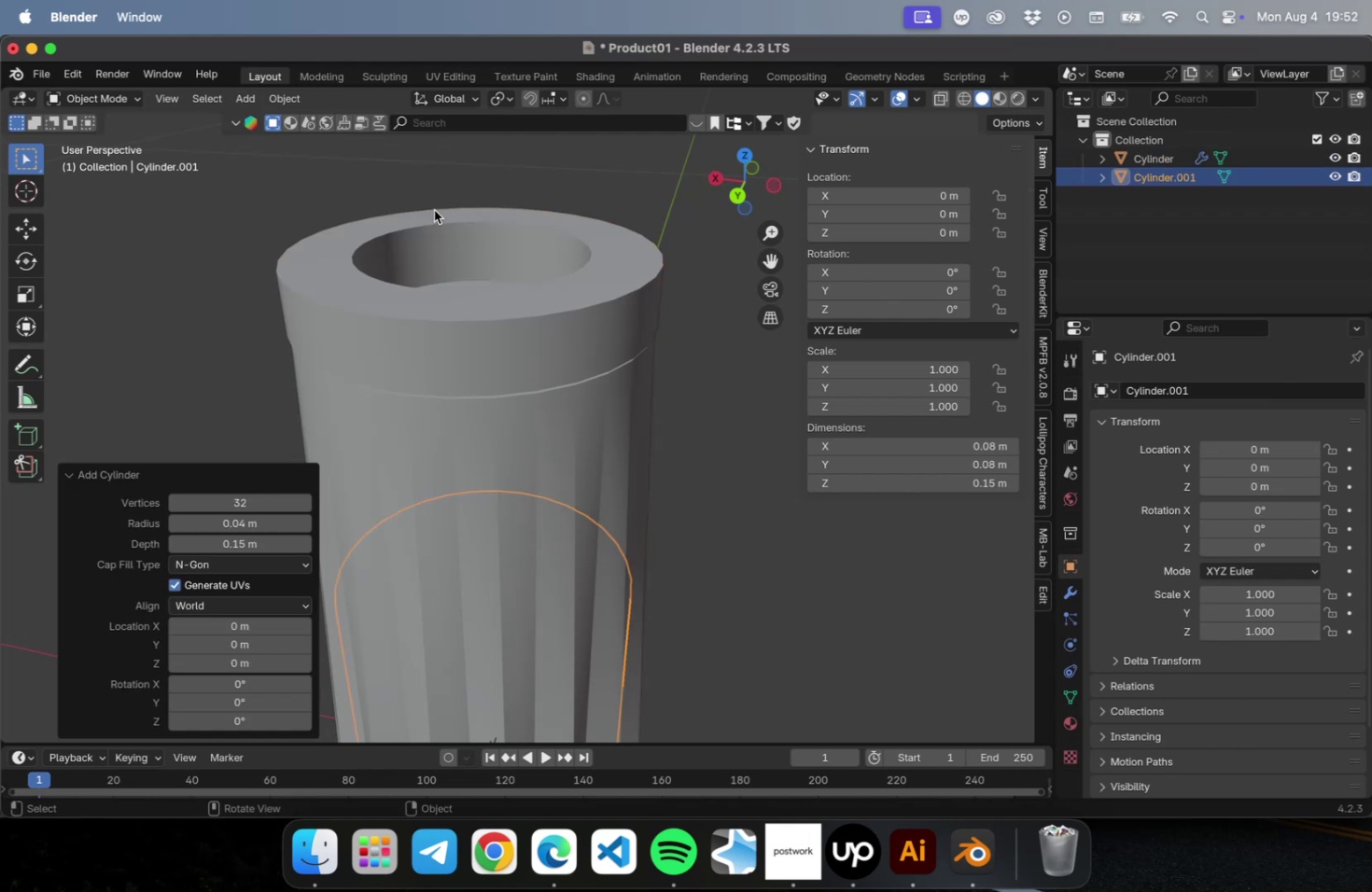 
scroll: coordinate [443, 245], scroll_direction: down, amount: 5.0
 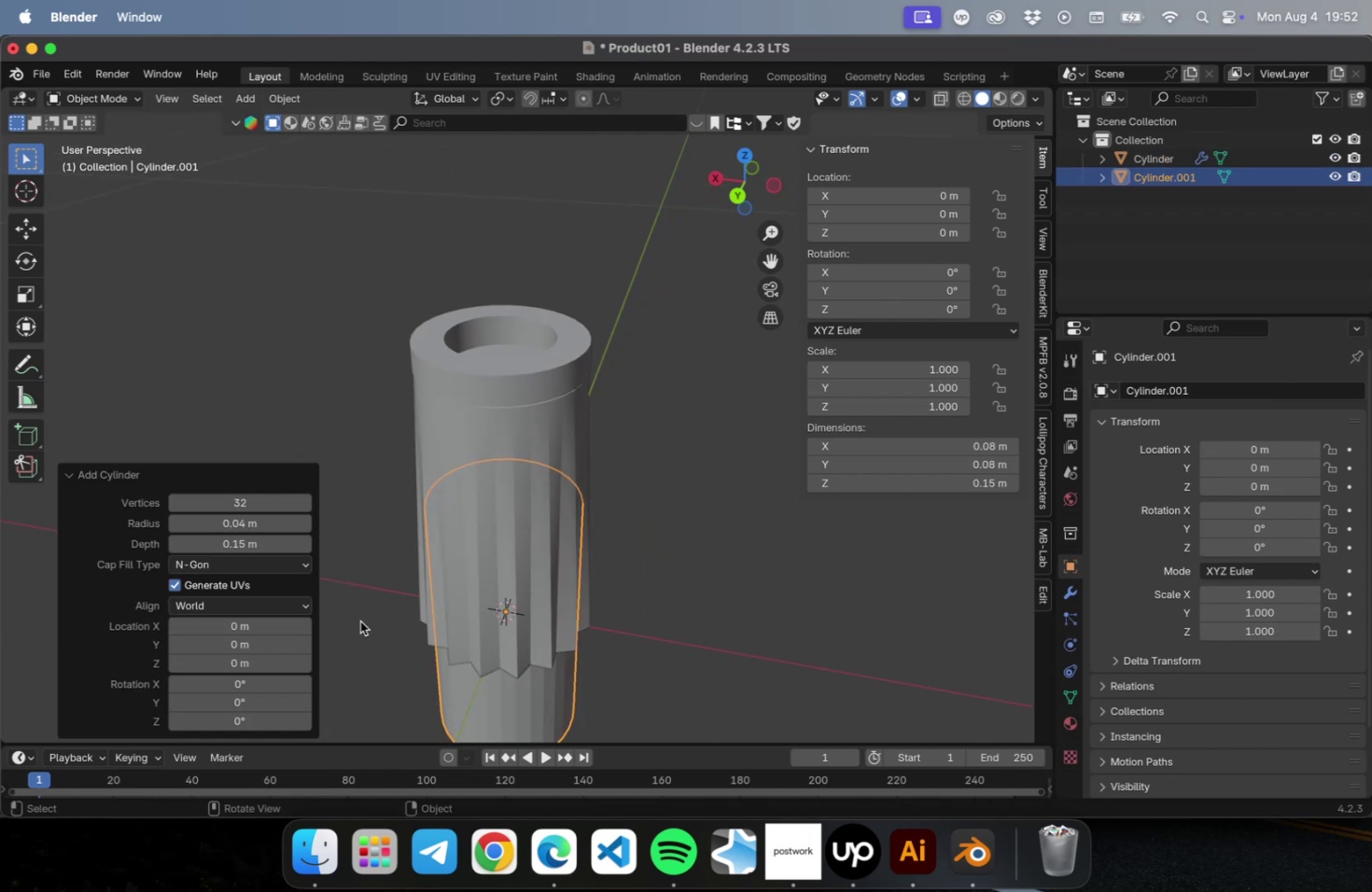 
hold_key(key=ShiftLeft, duration=0.56)
 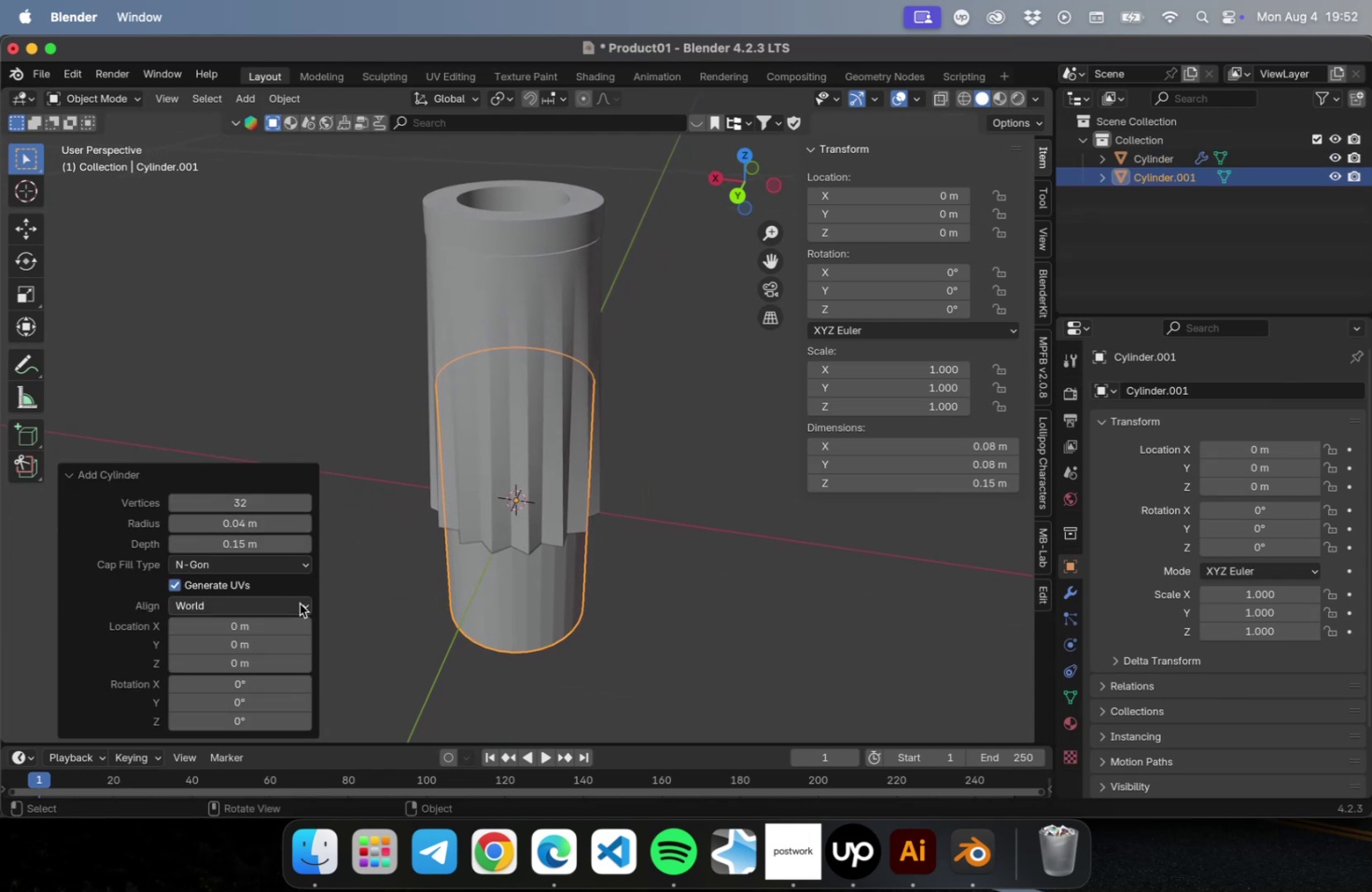 
left_click([245, 549])
 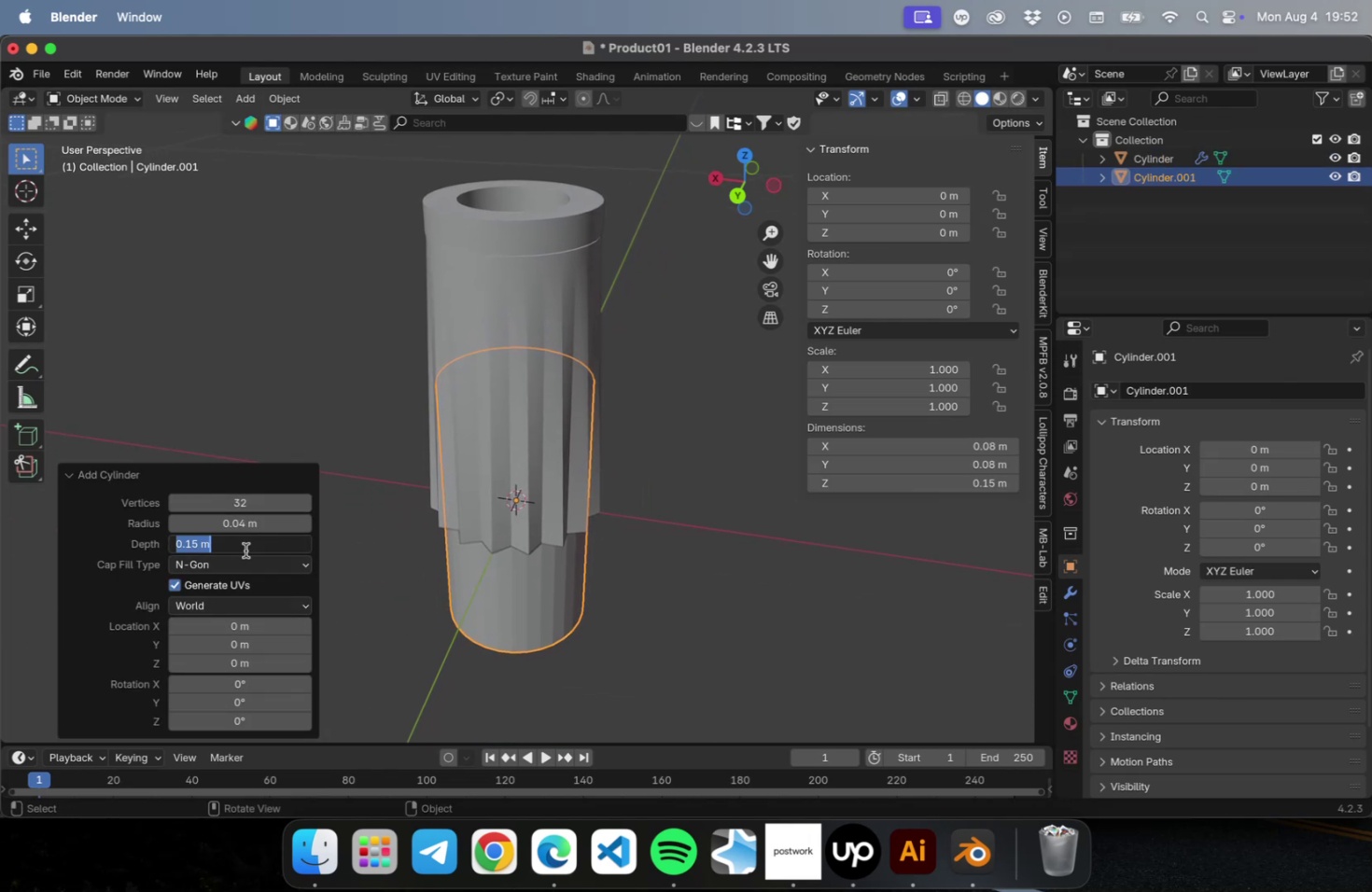 
type(0.02)
key(Tab)
 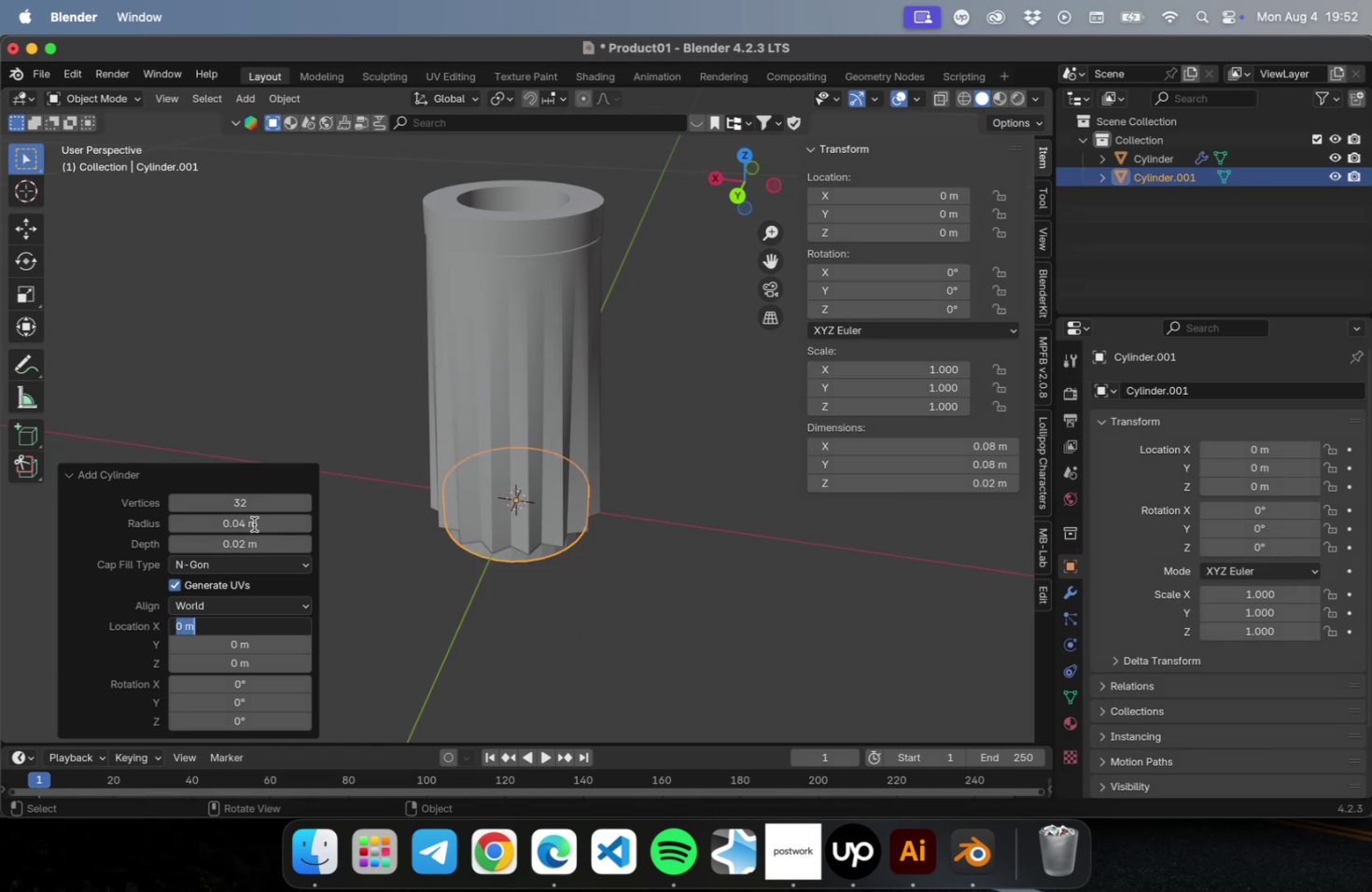 
double_click([253, 522])
 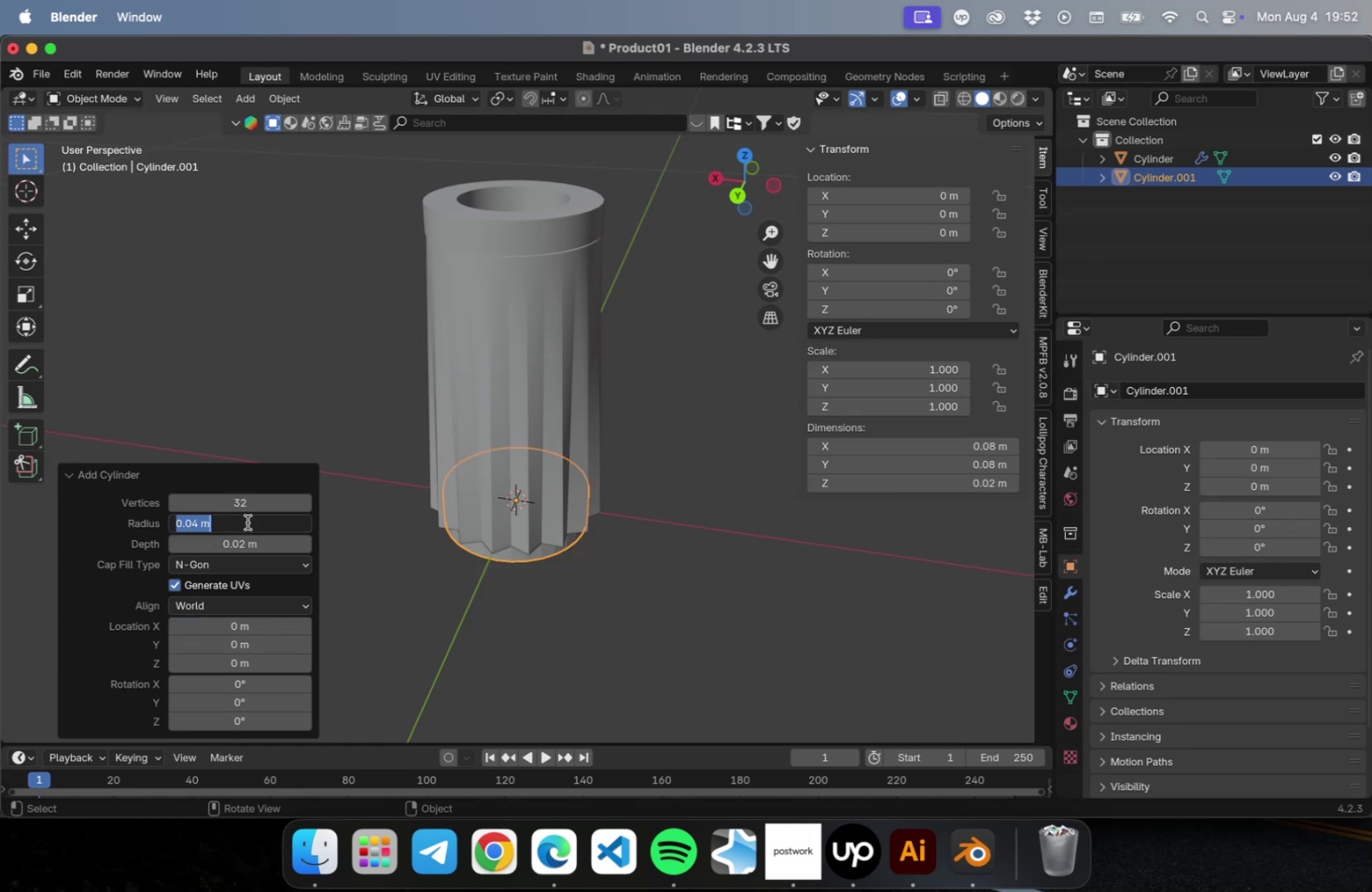 
left_click([236, 520])
 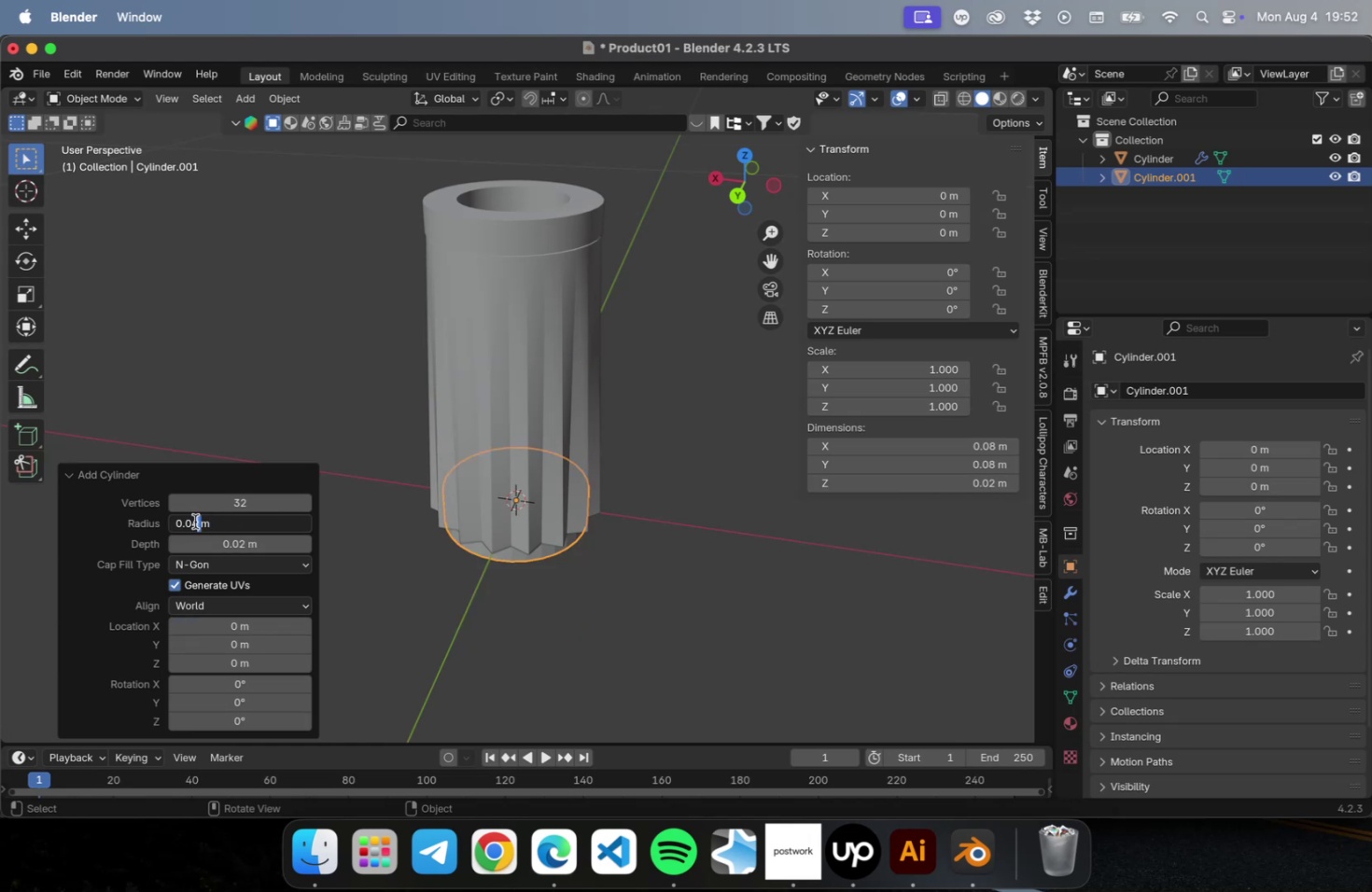 
key(1)
 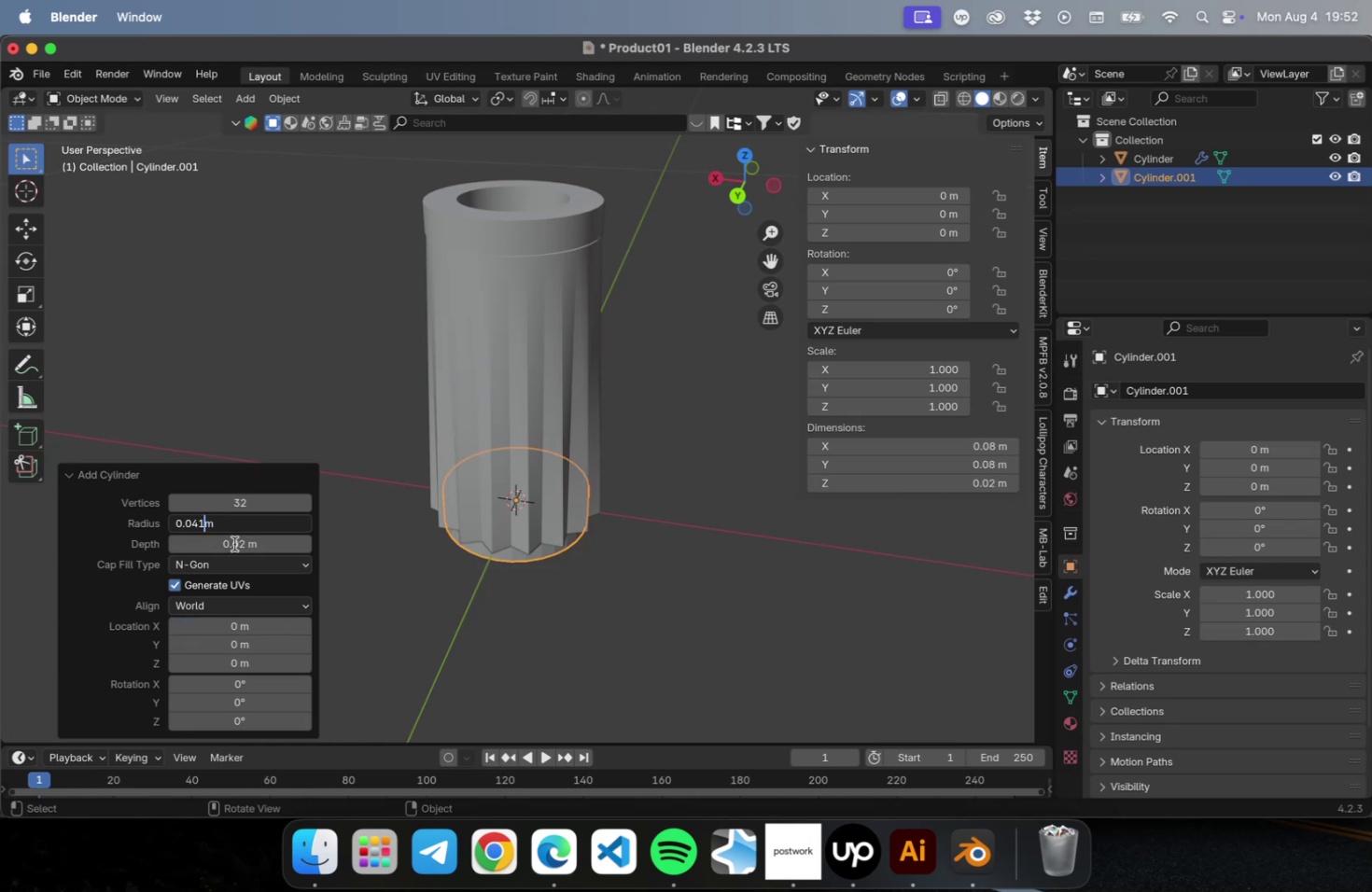 
key(Backspace)
 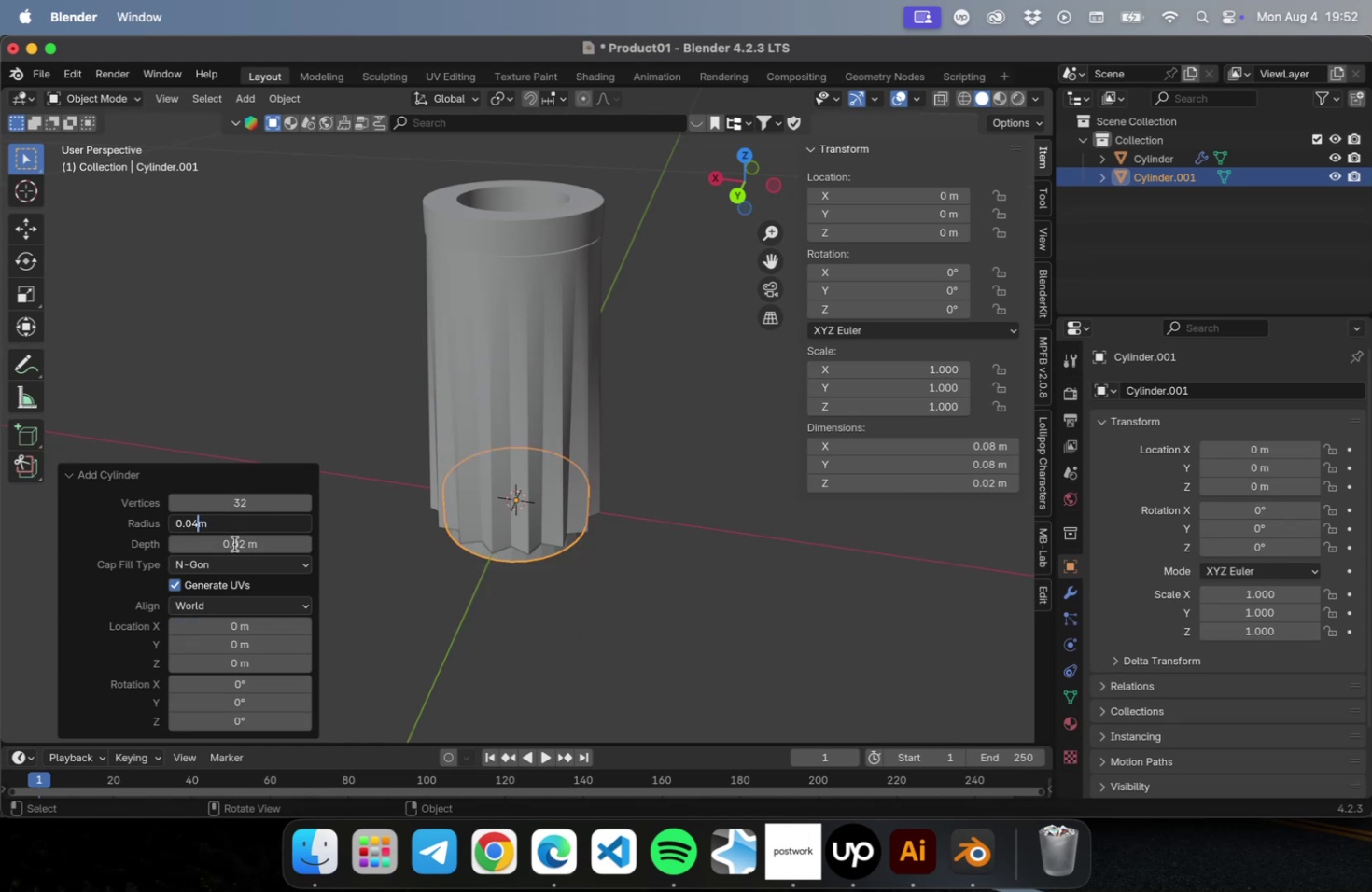 
key(Backspace)
 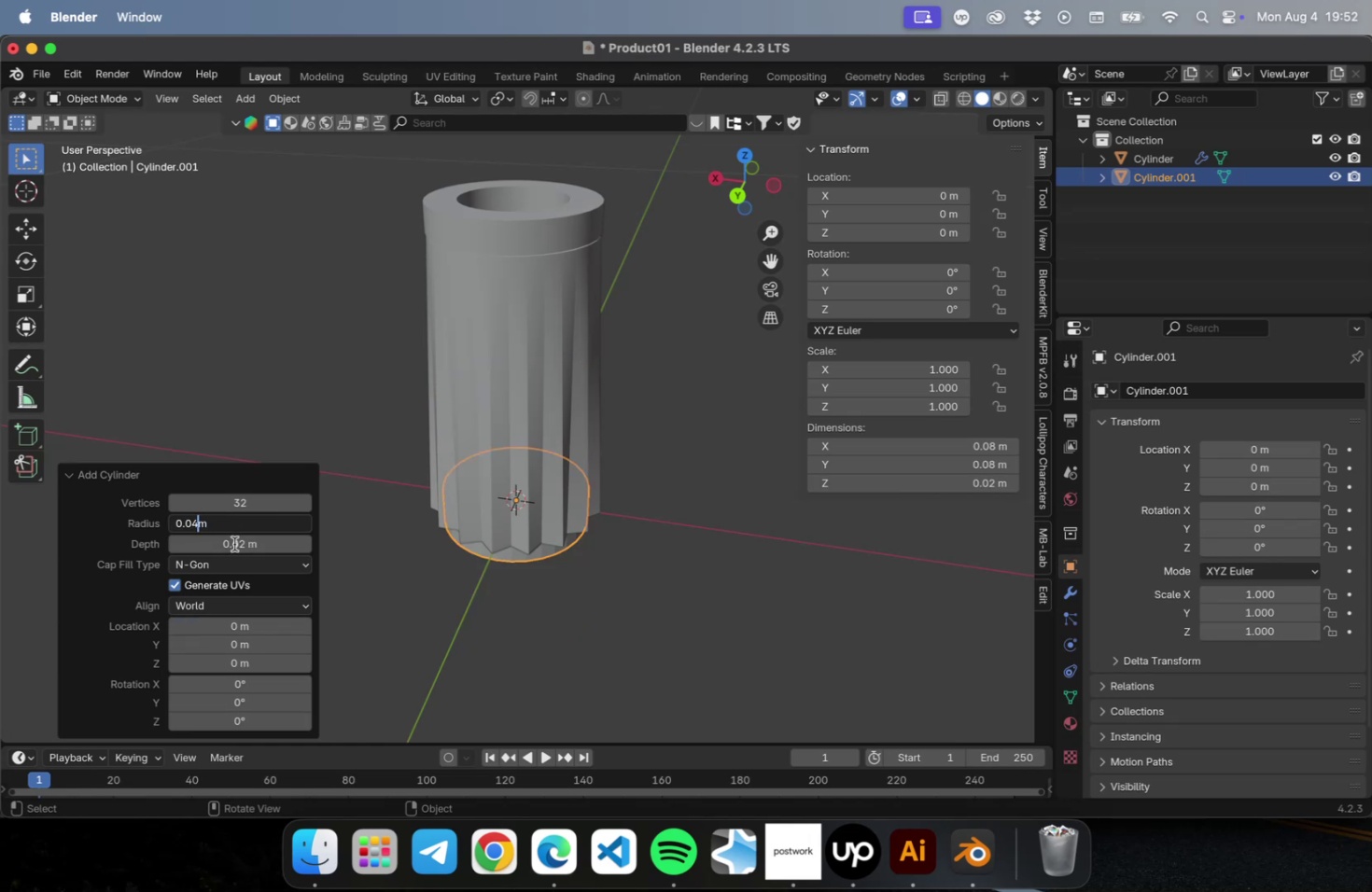 
key(1)
 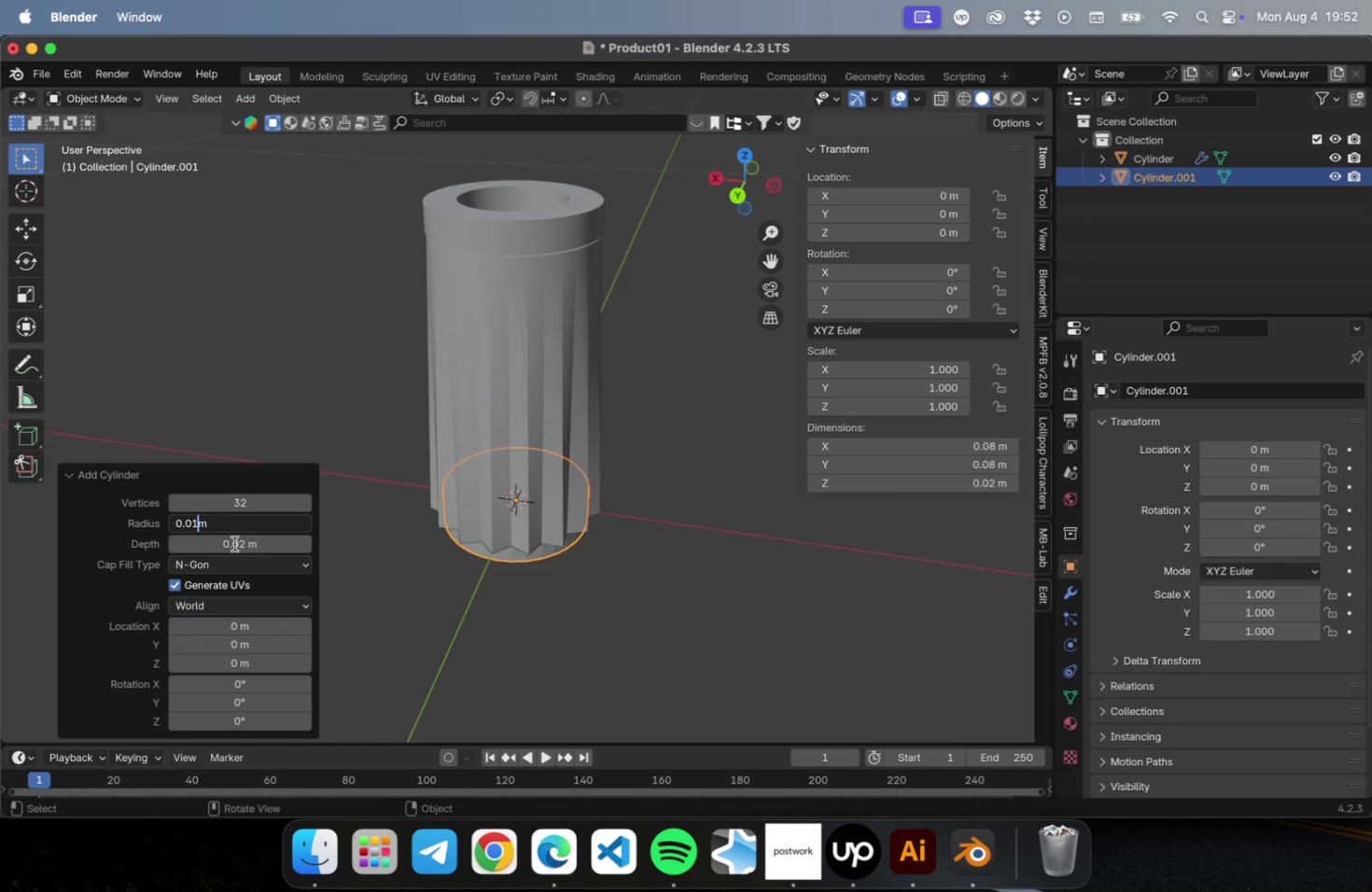 
key(Tab)
 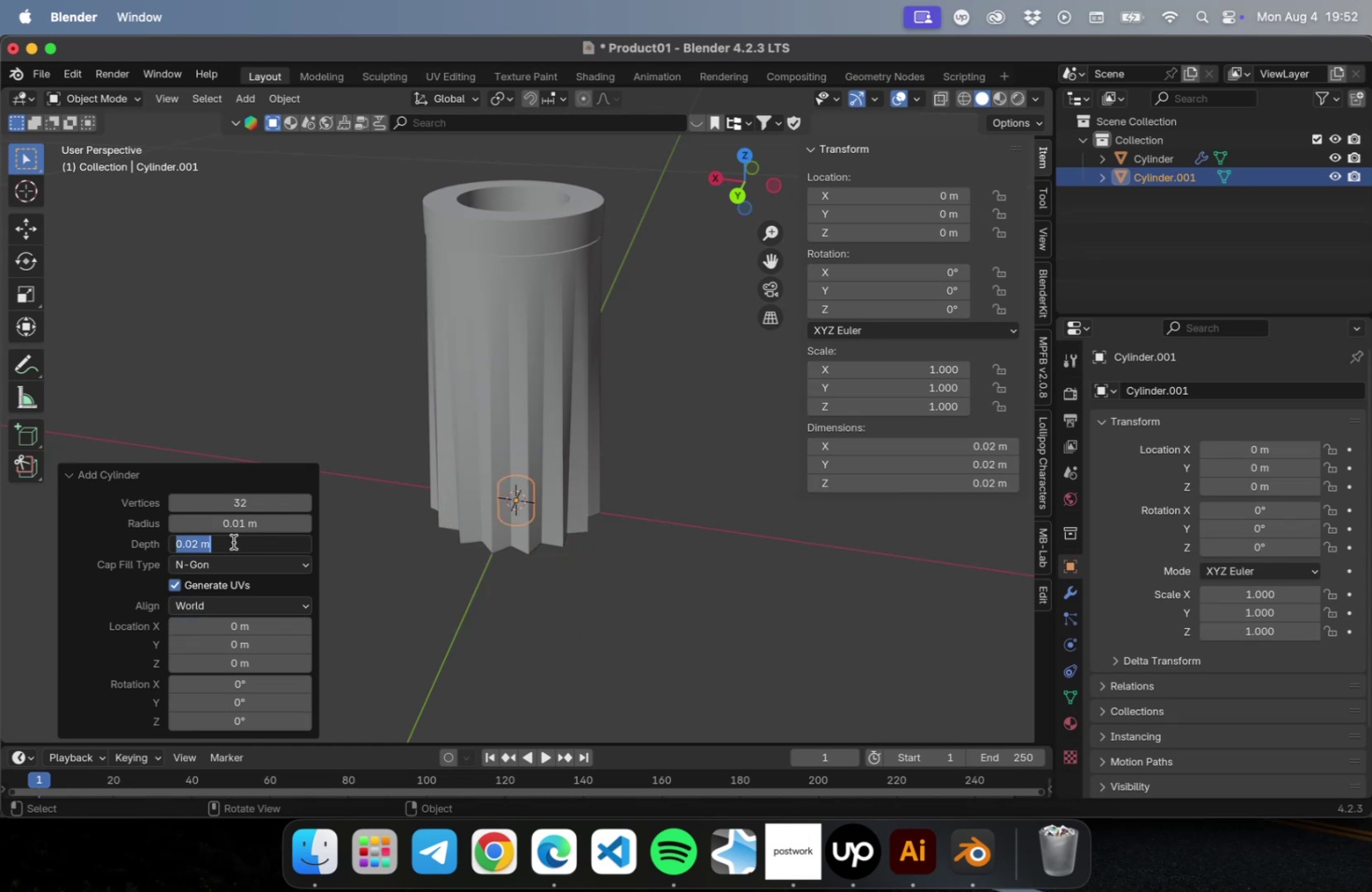 
left_click_drag(start_coordinate=[245, 524], to_coordinate=[240, 525])
 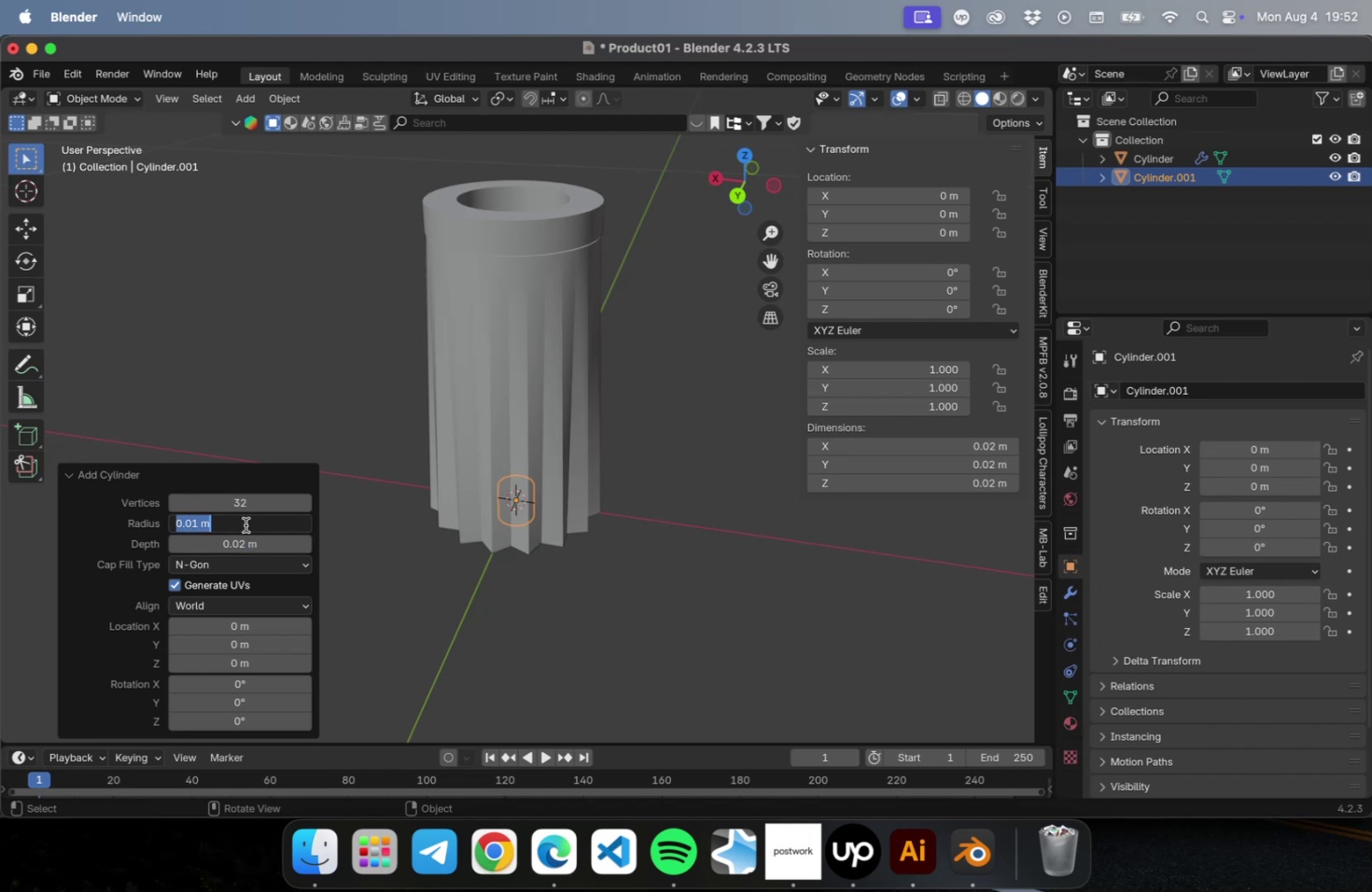 
double_click([242, 523])
 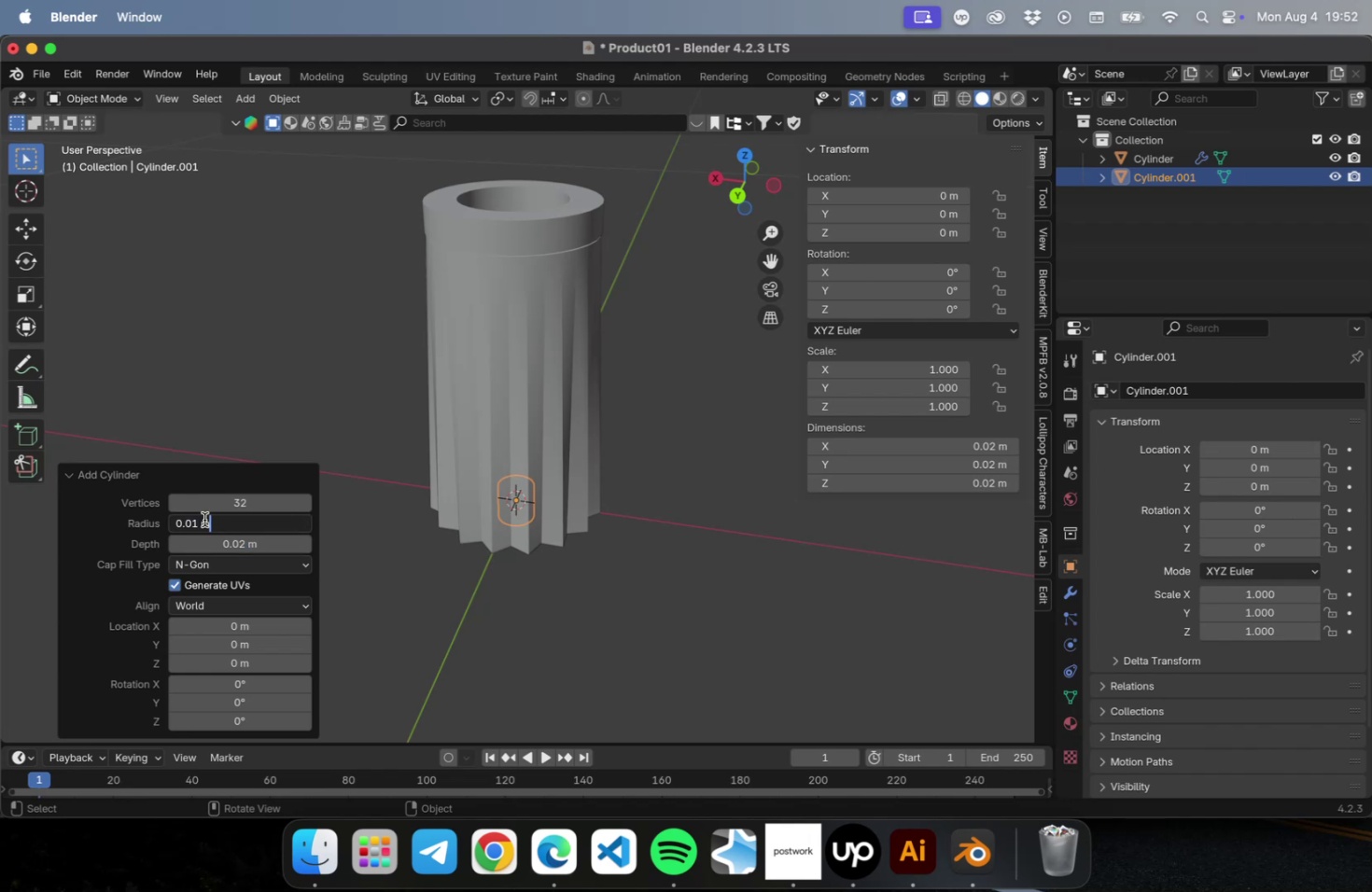 
left_click_drag(start_coordinate=[199, 519], to_coordinate=[192, 520])
 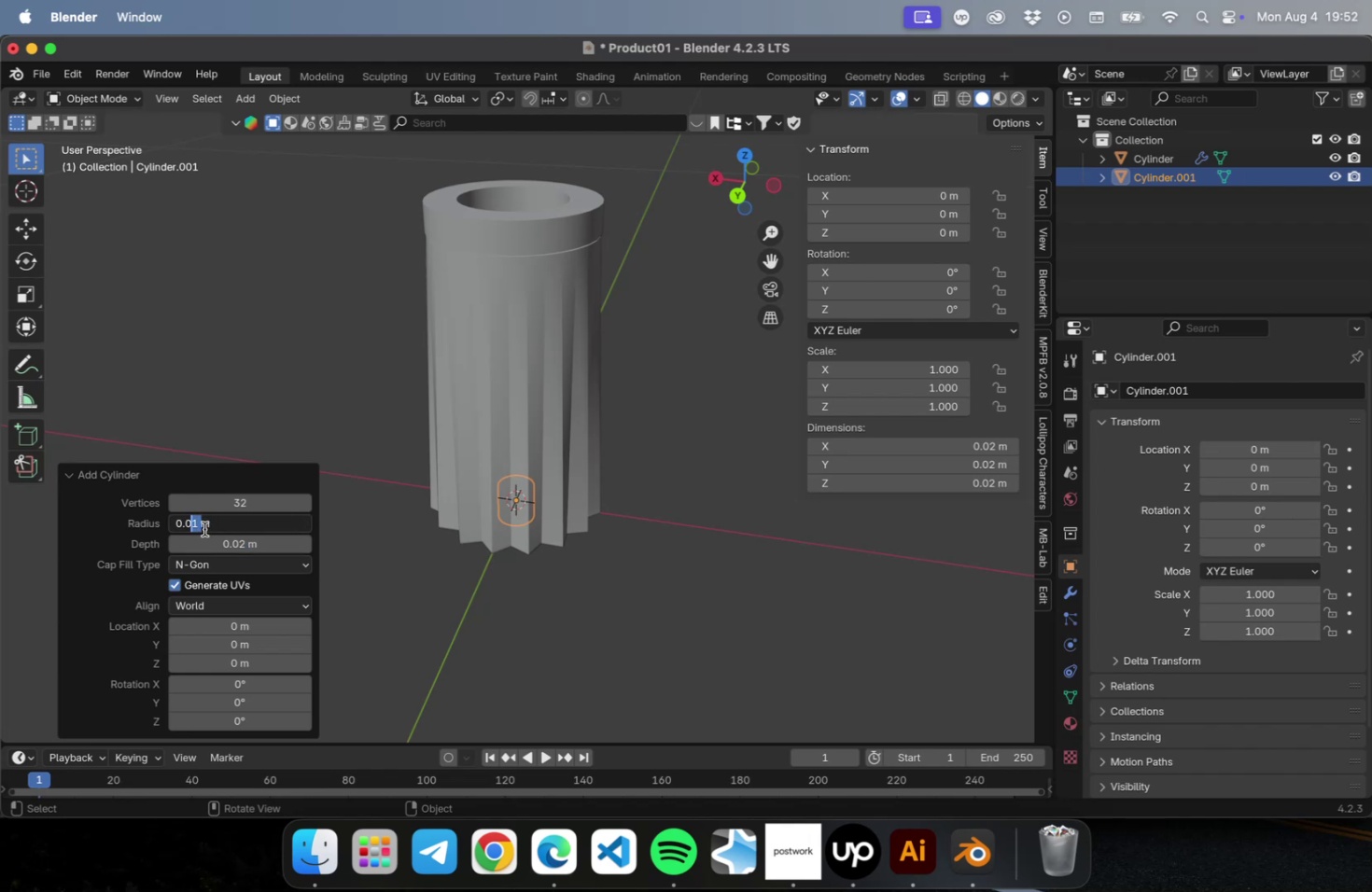 
key(2)
 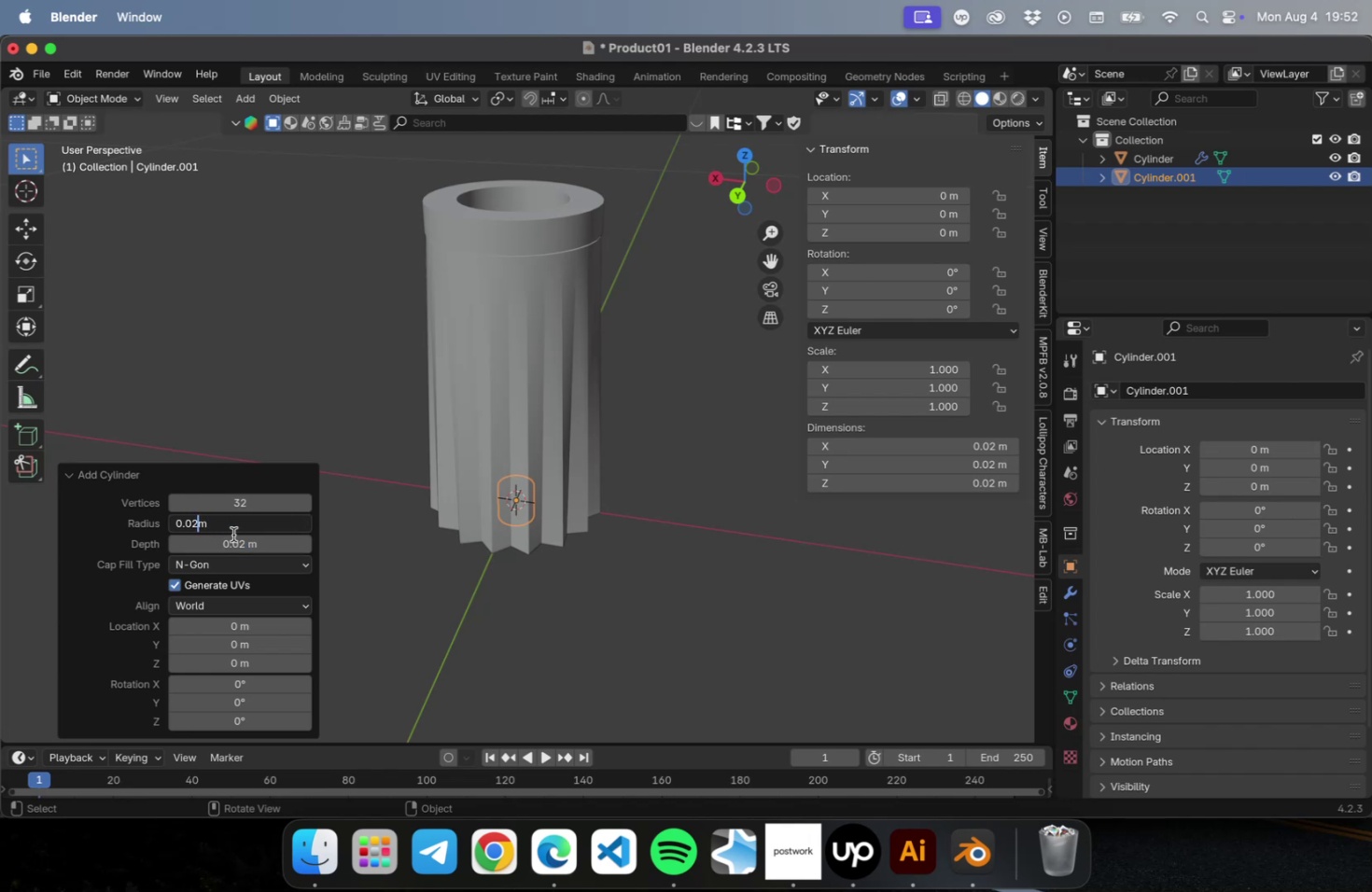 
key(Tab)
 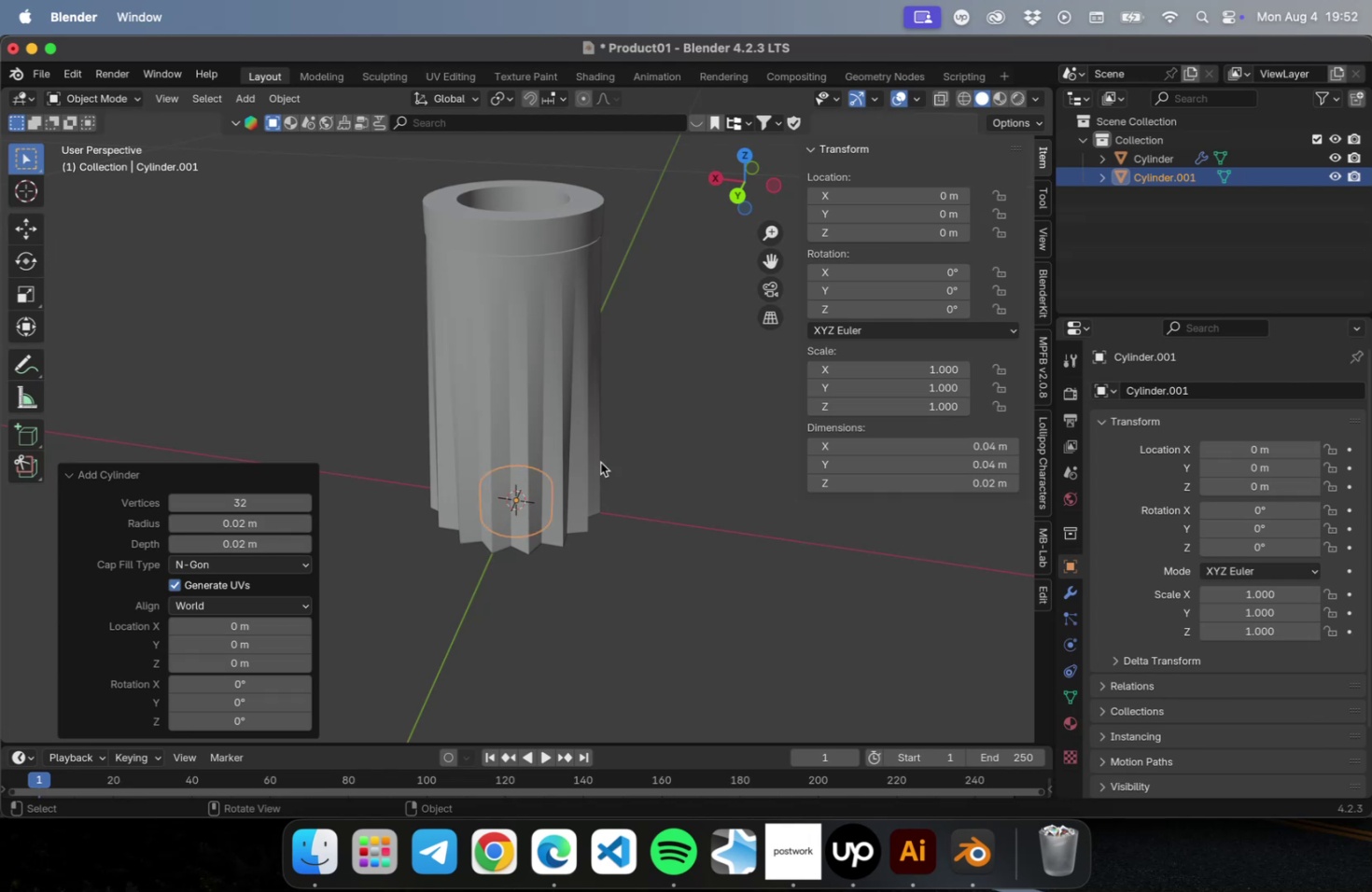 
left_click([21, 218])
 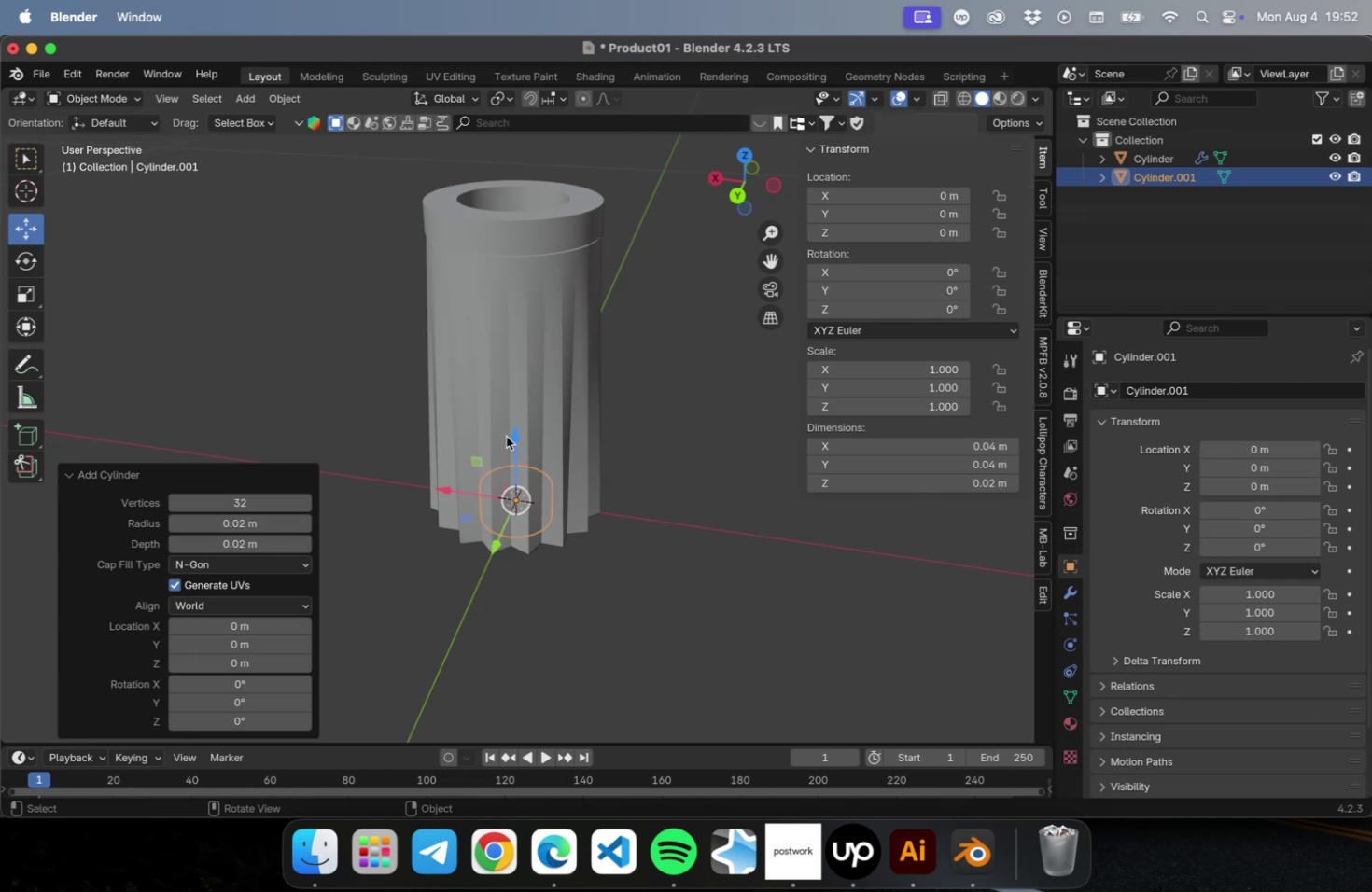 
left_click_drag(start_coordinate=[511, 436], to_coordinate=[545, 146])
 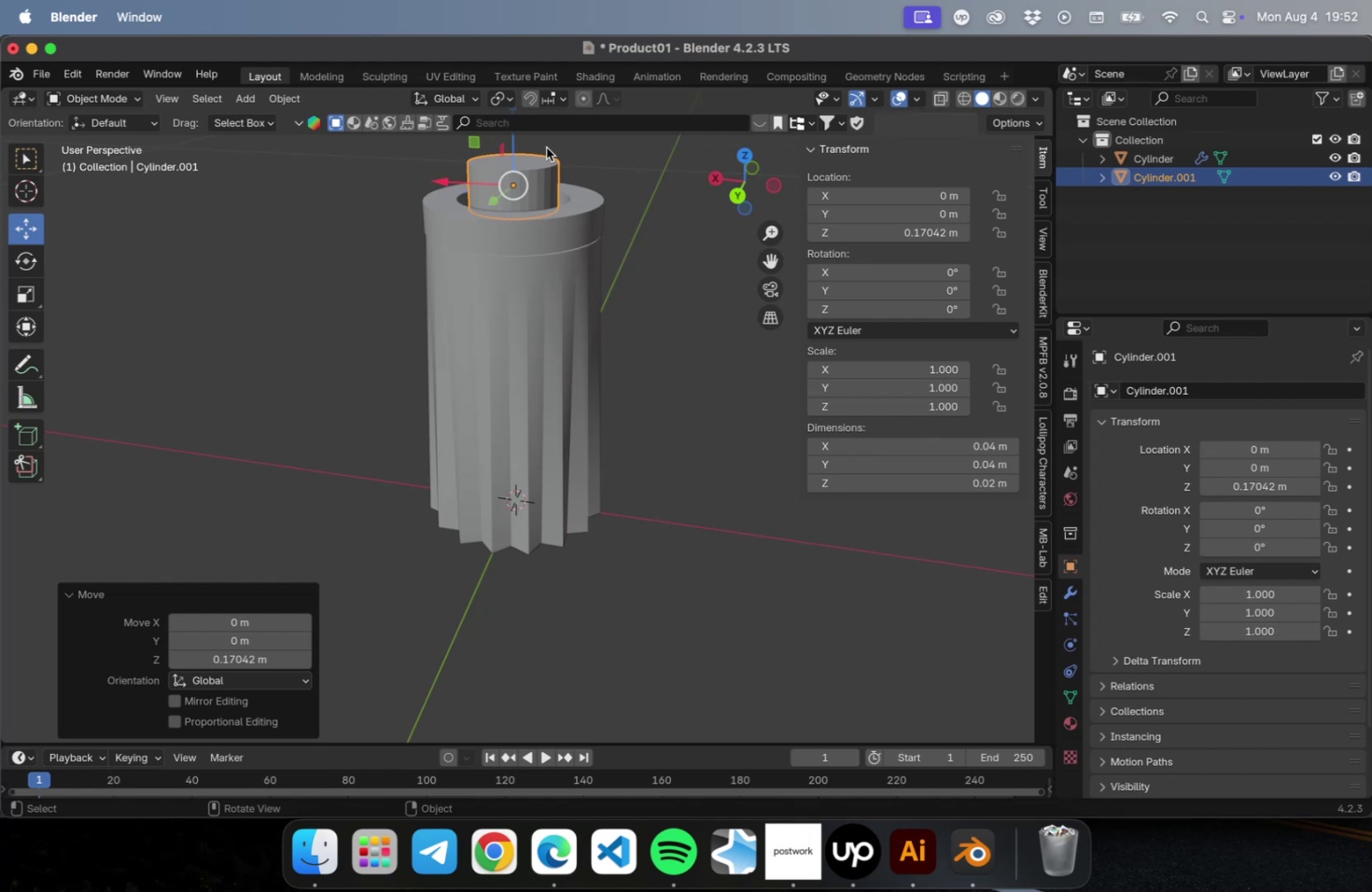 
key(NumLock)
 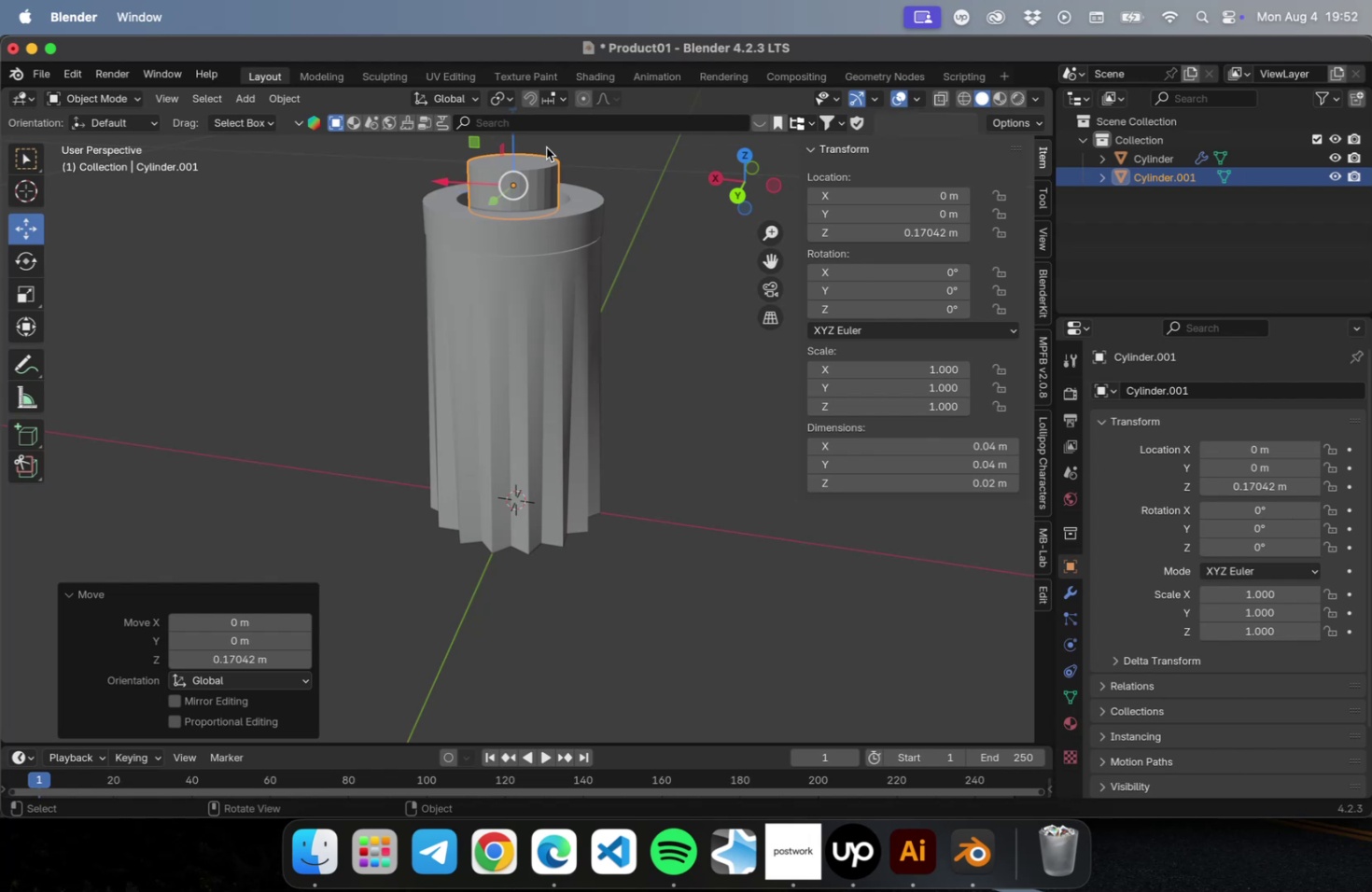 
key(Numpad7)
 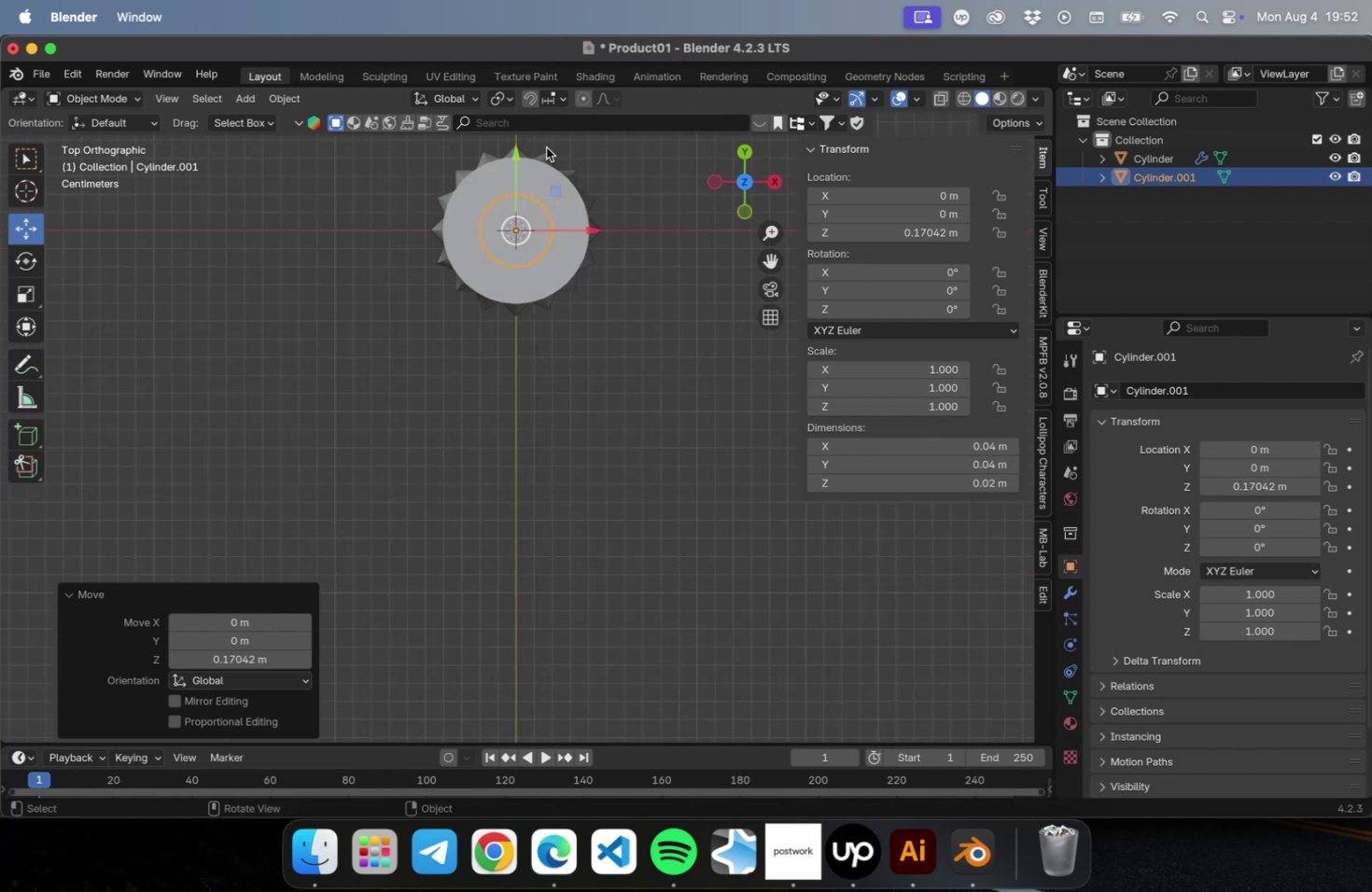 
scroll: coordinate [539, 192], scroll_direction: up, amount: 10.0
 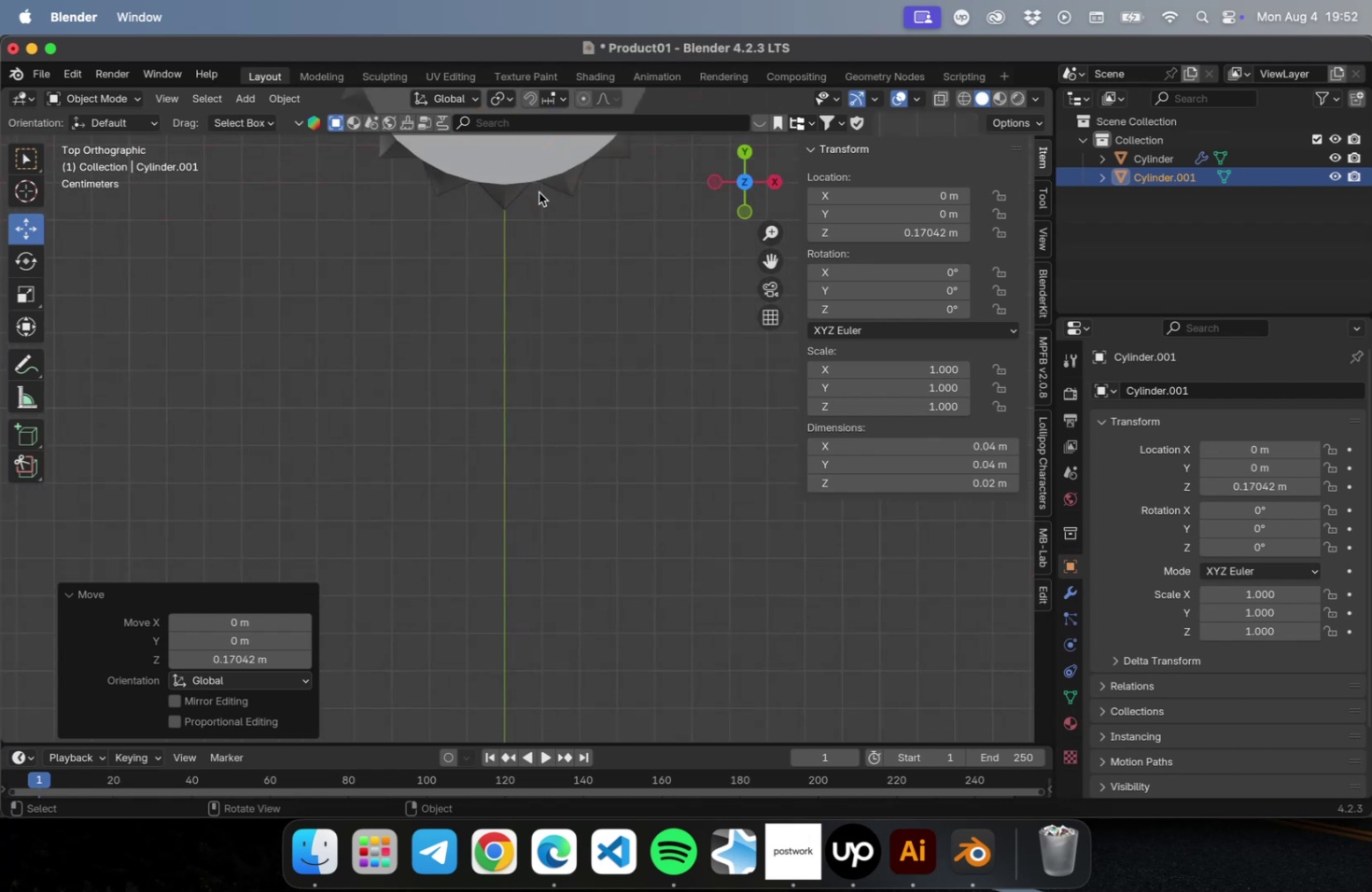 
hold_key(key=ShiftLeft, duration=0.43)
 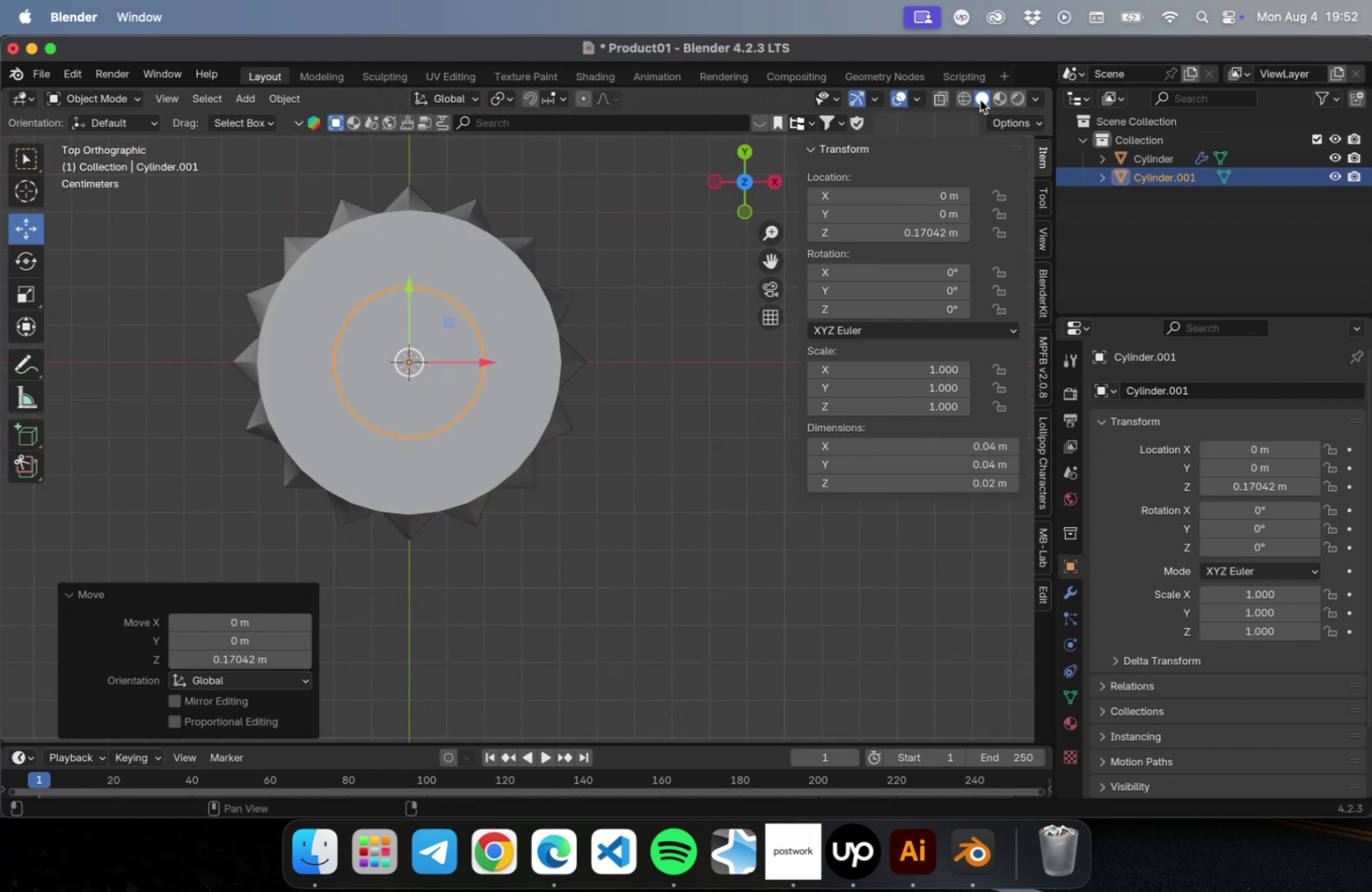 
left_click([963, 97])
 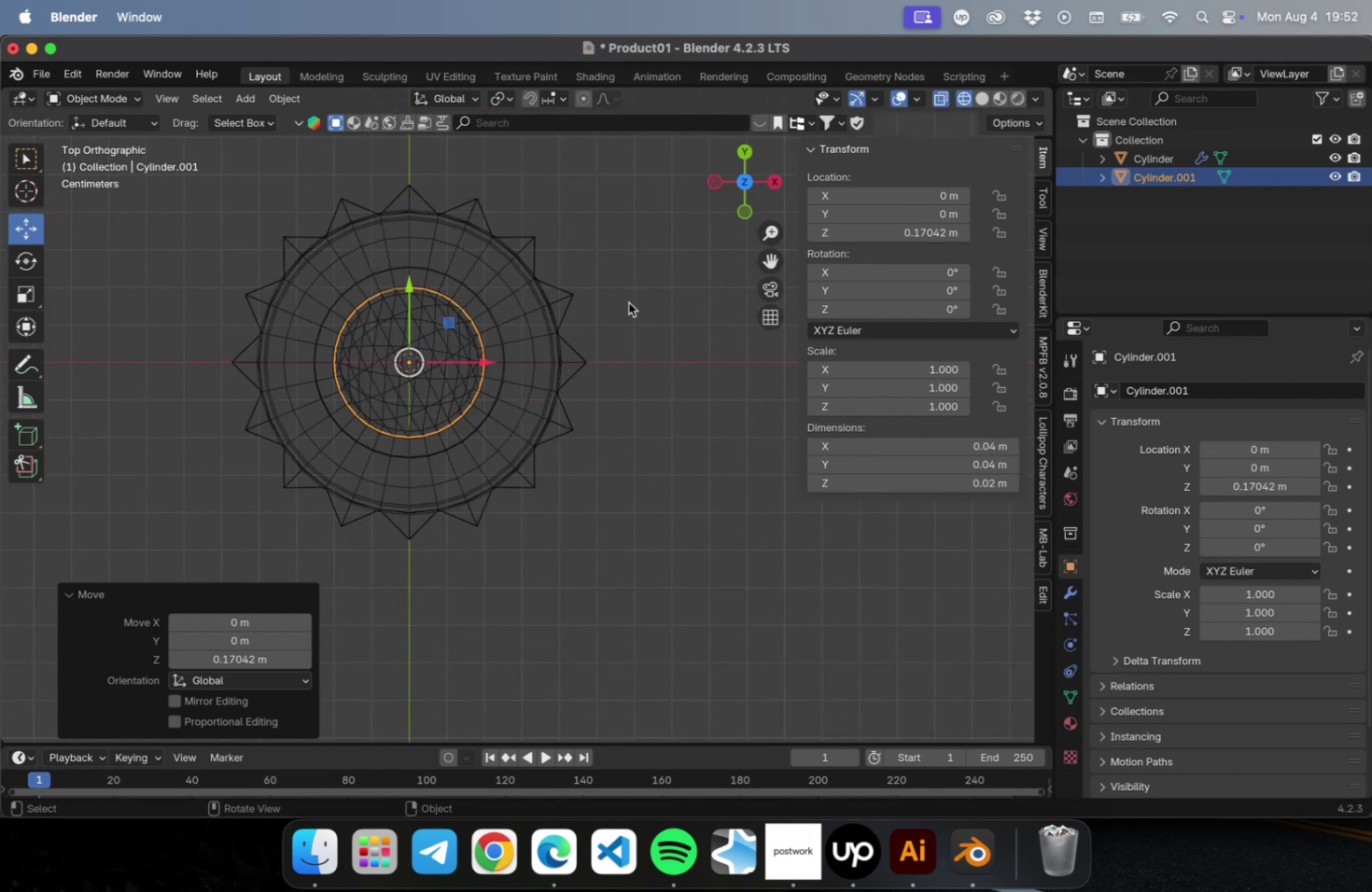 
scroll: coordinate [378, 368], scroll_direction: up, amount: 7.0
 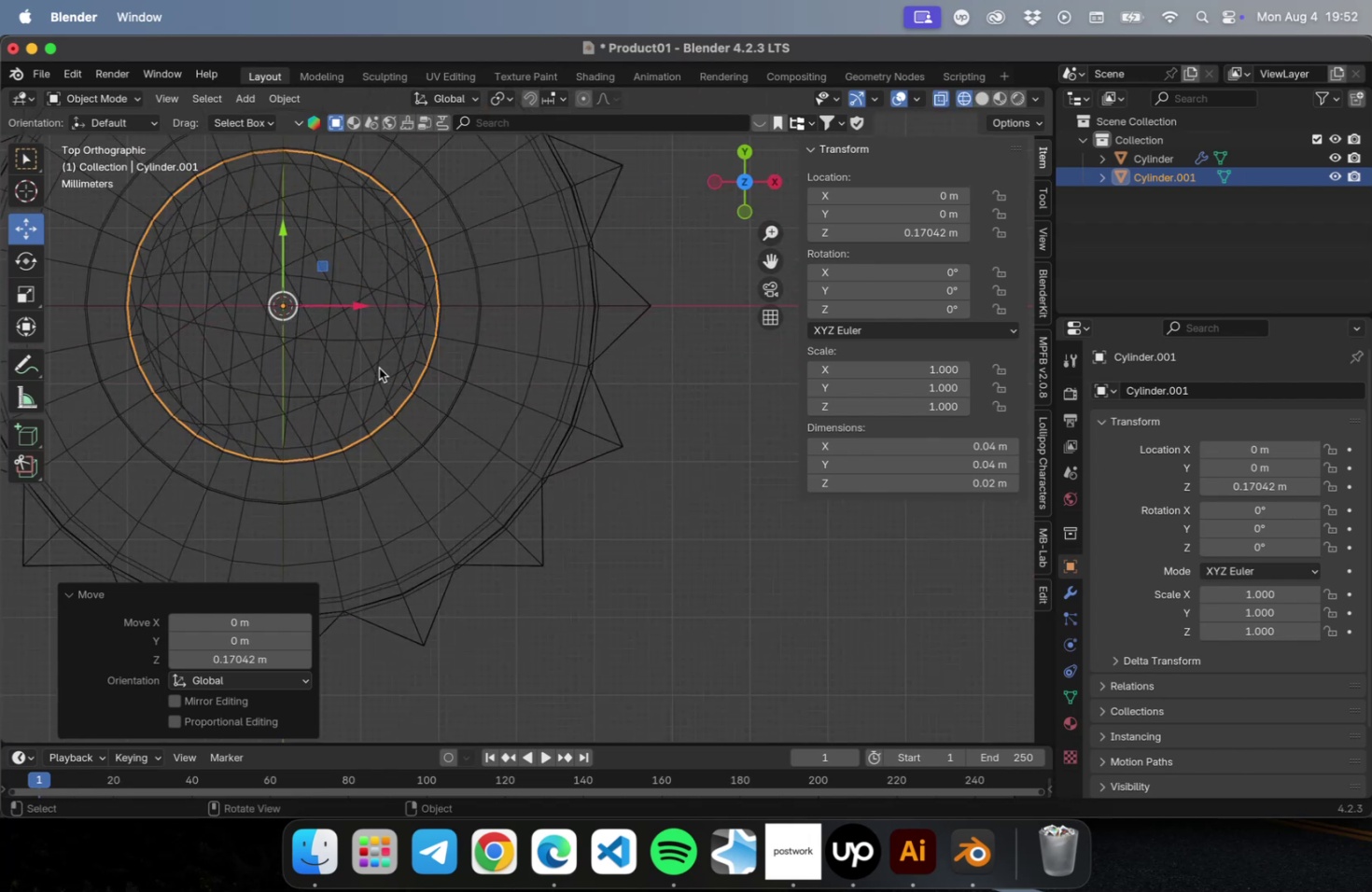 
hold_key(key=ShiftLeft, duration=0.55)
 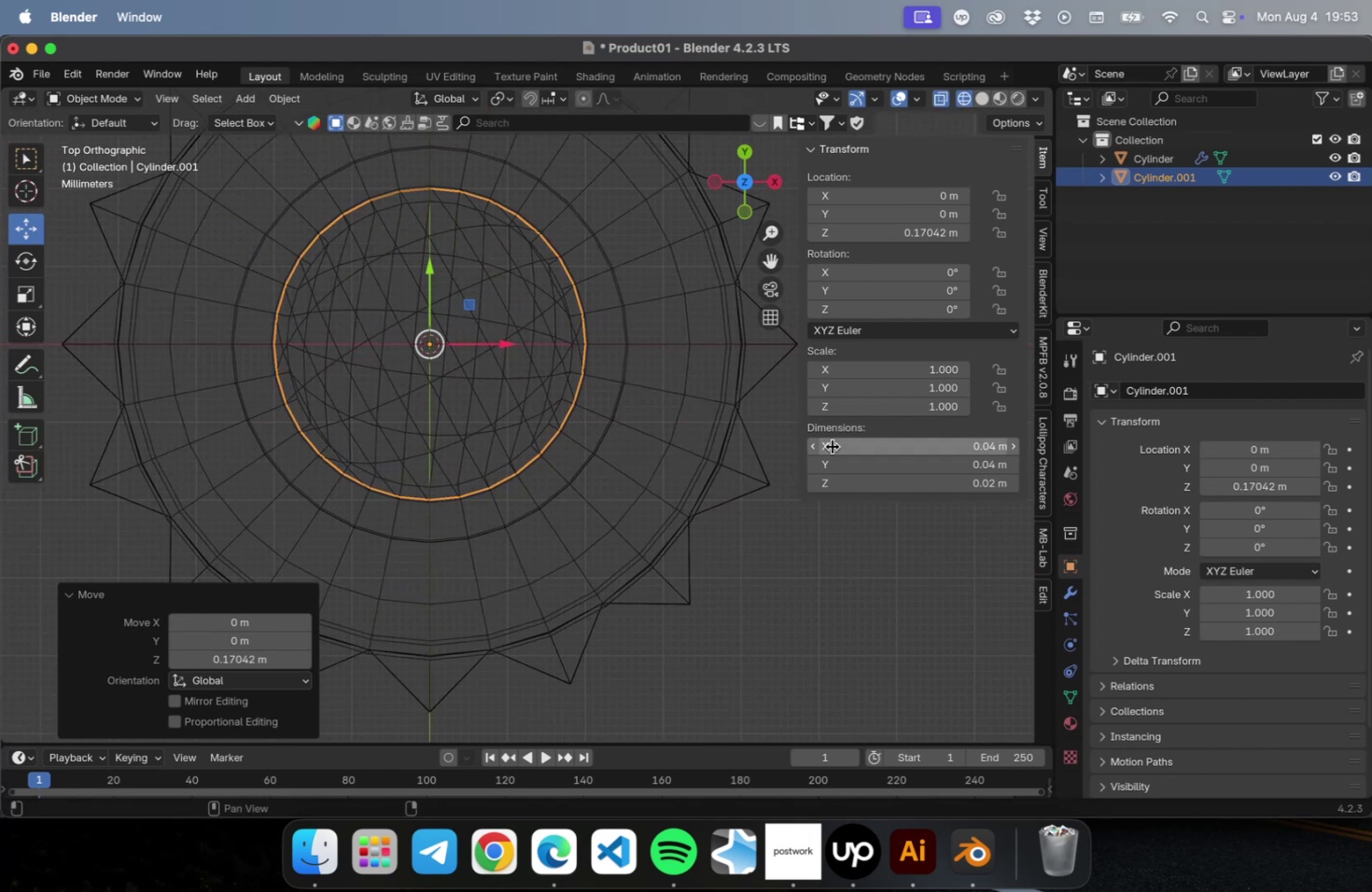 
key(S)
 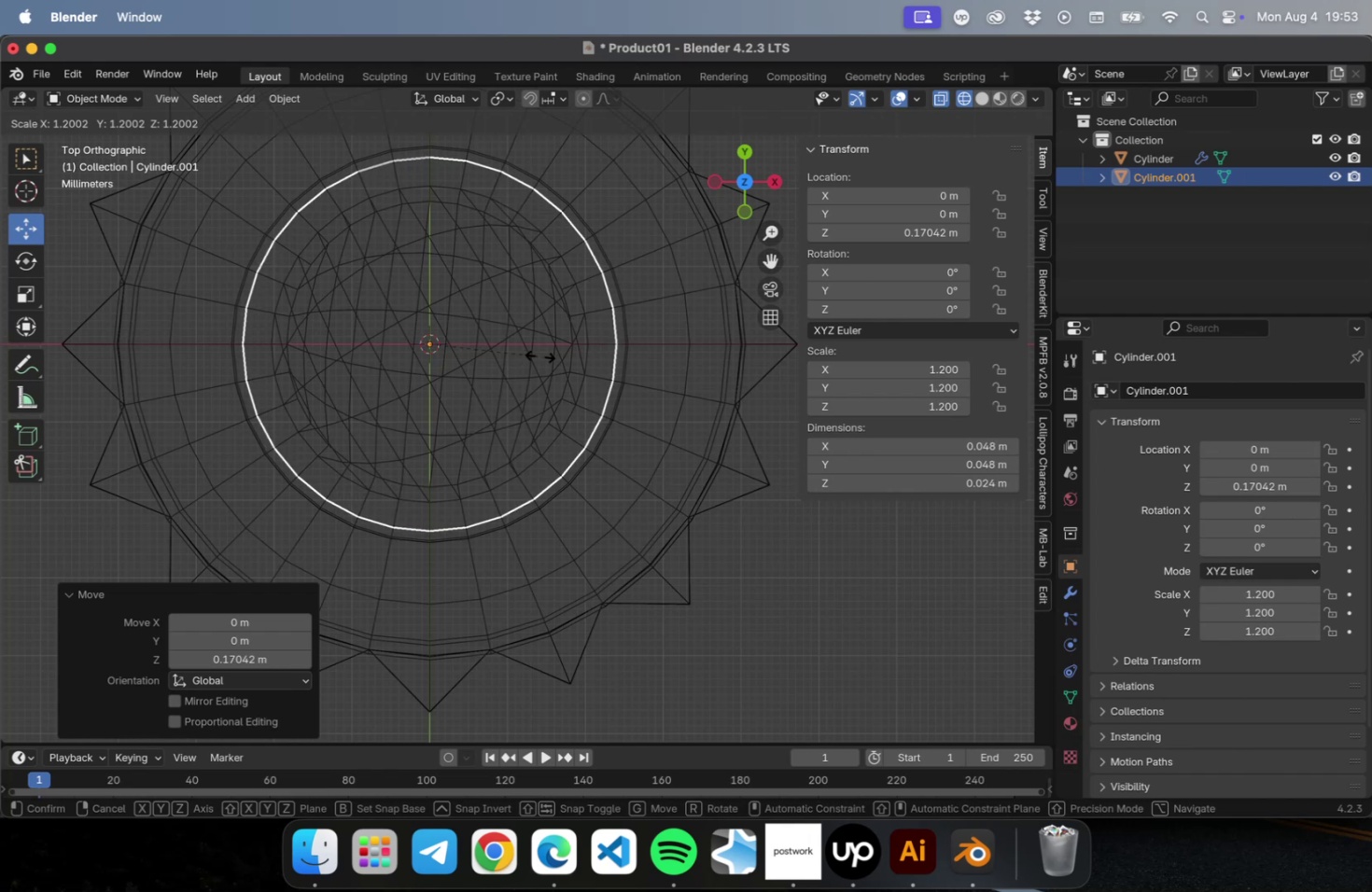 
left_click([541, 355])
 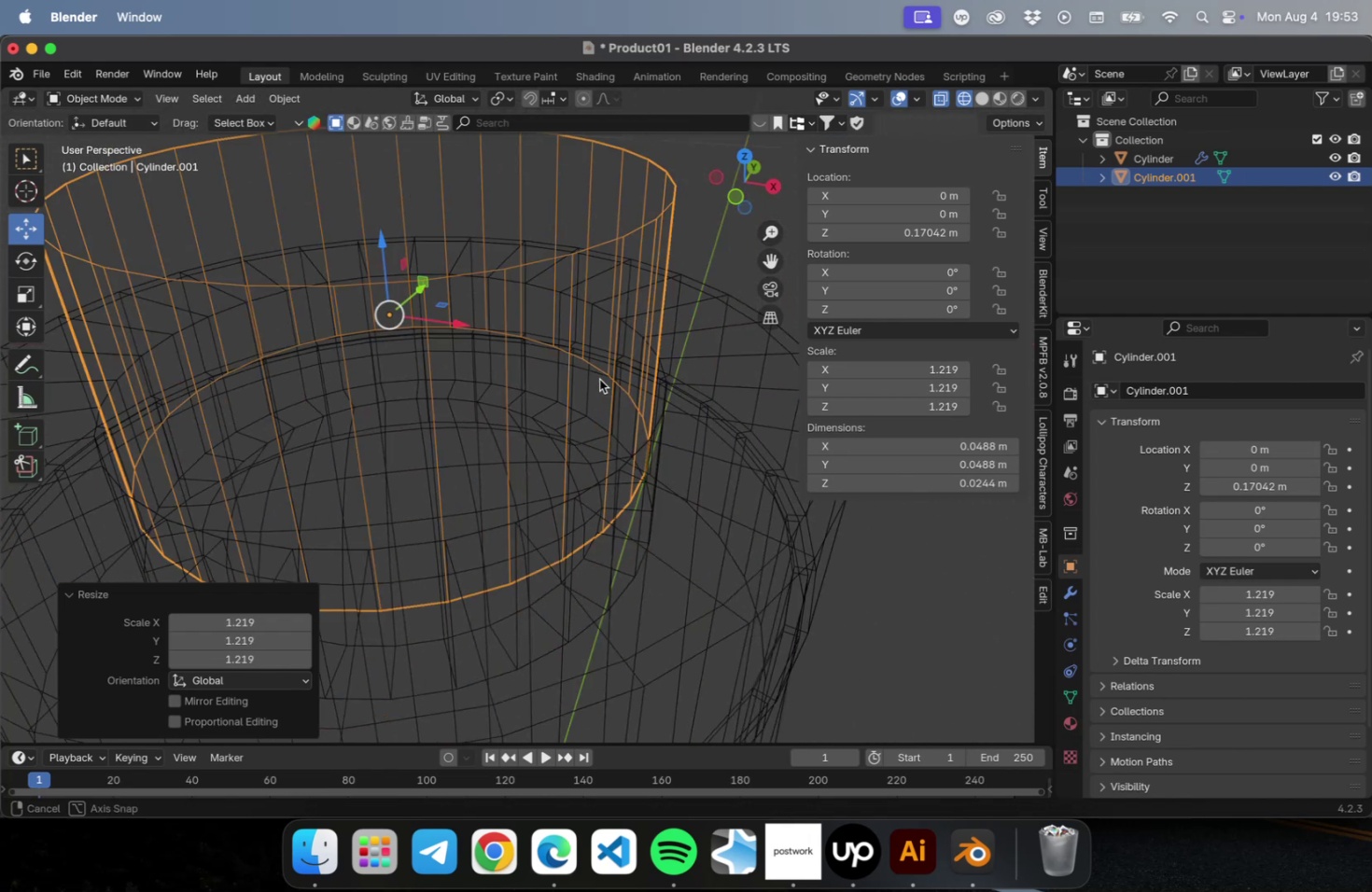 
scroll: coordinate [597, 353], scroll_direction: down, amount: 4.0
 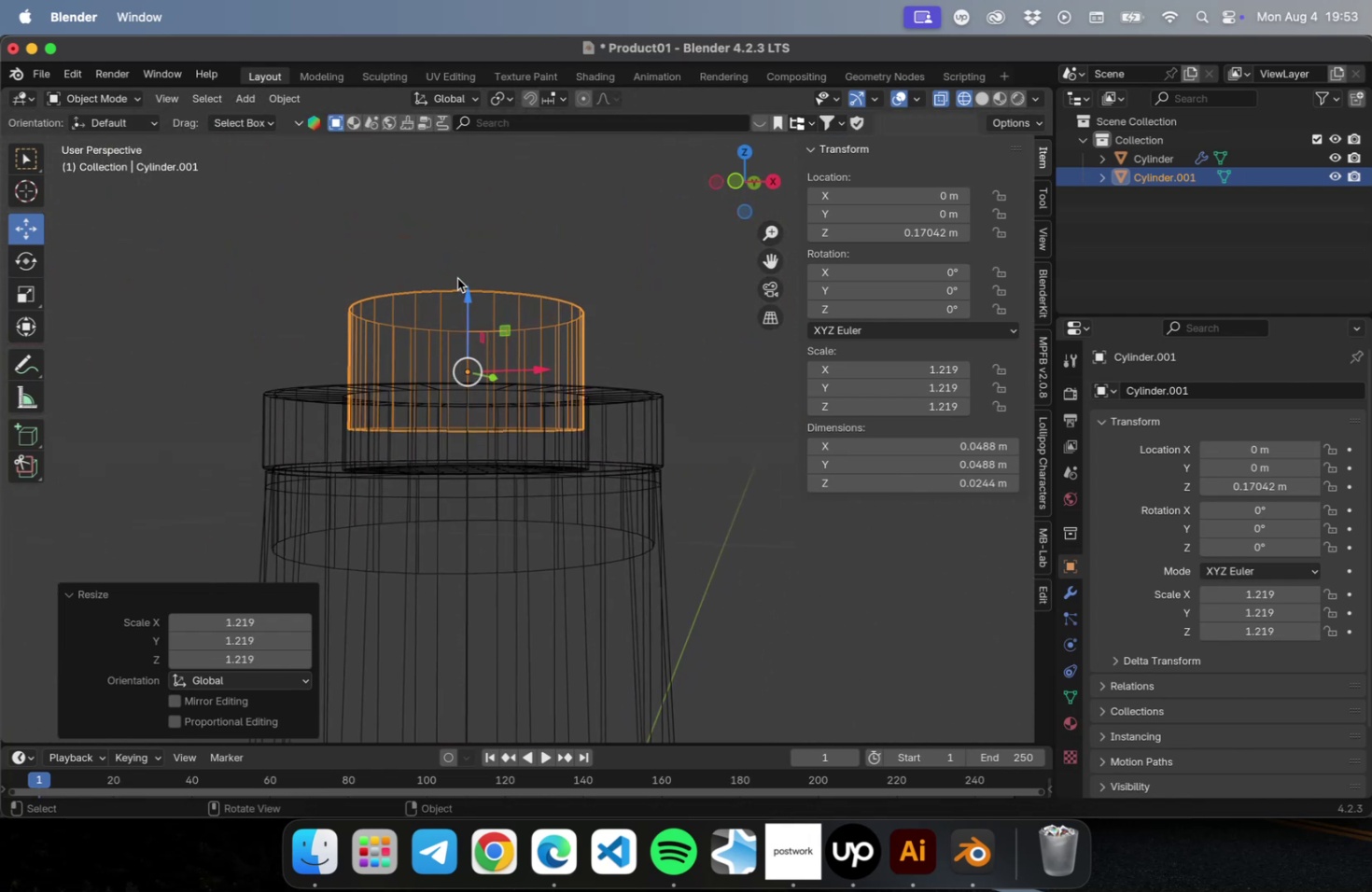 
left_click_drag(start_coordinate=[466, 294], to_coordinate=[463, 332])
 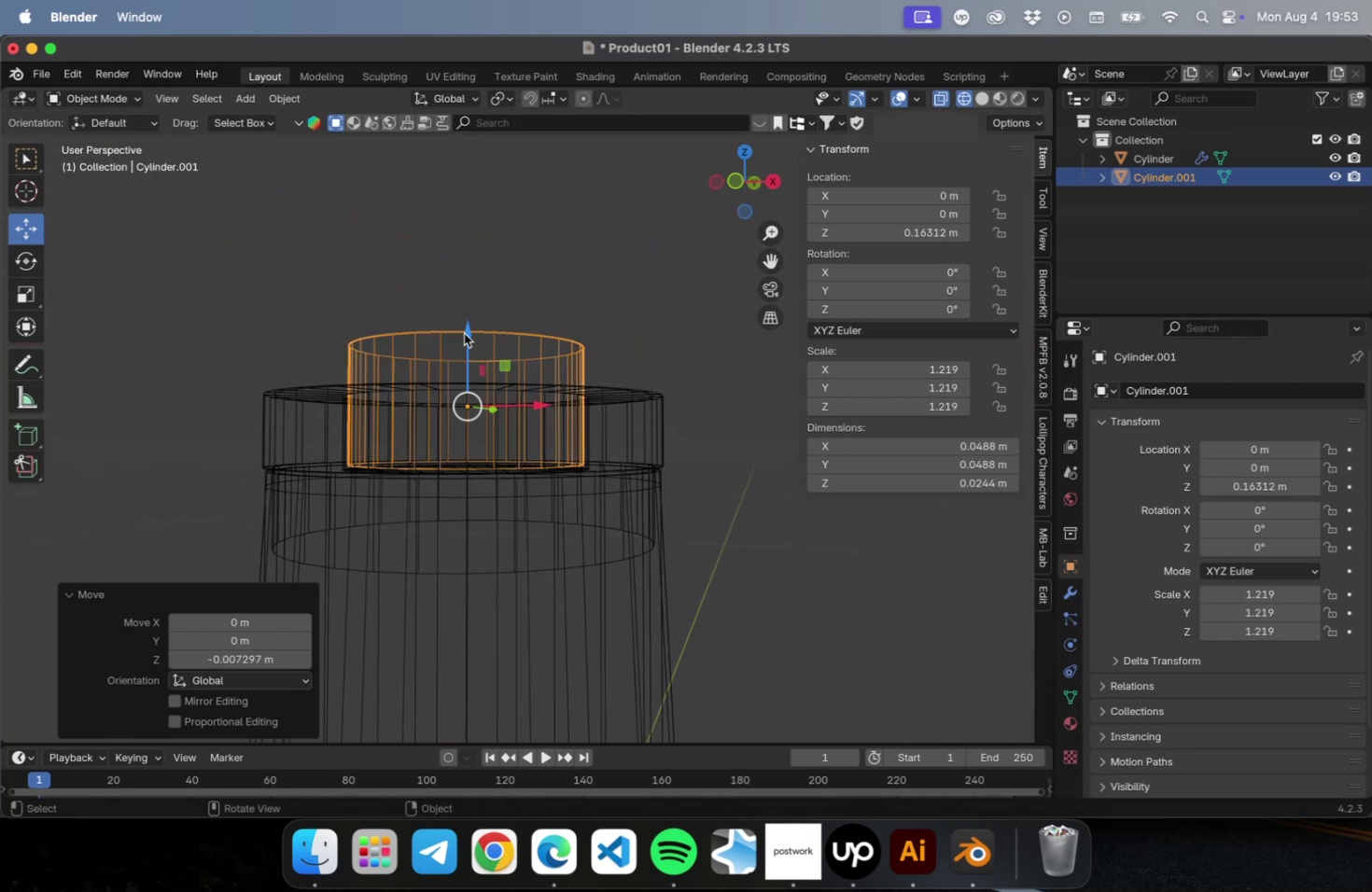 
key(Tab)
 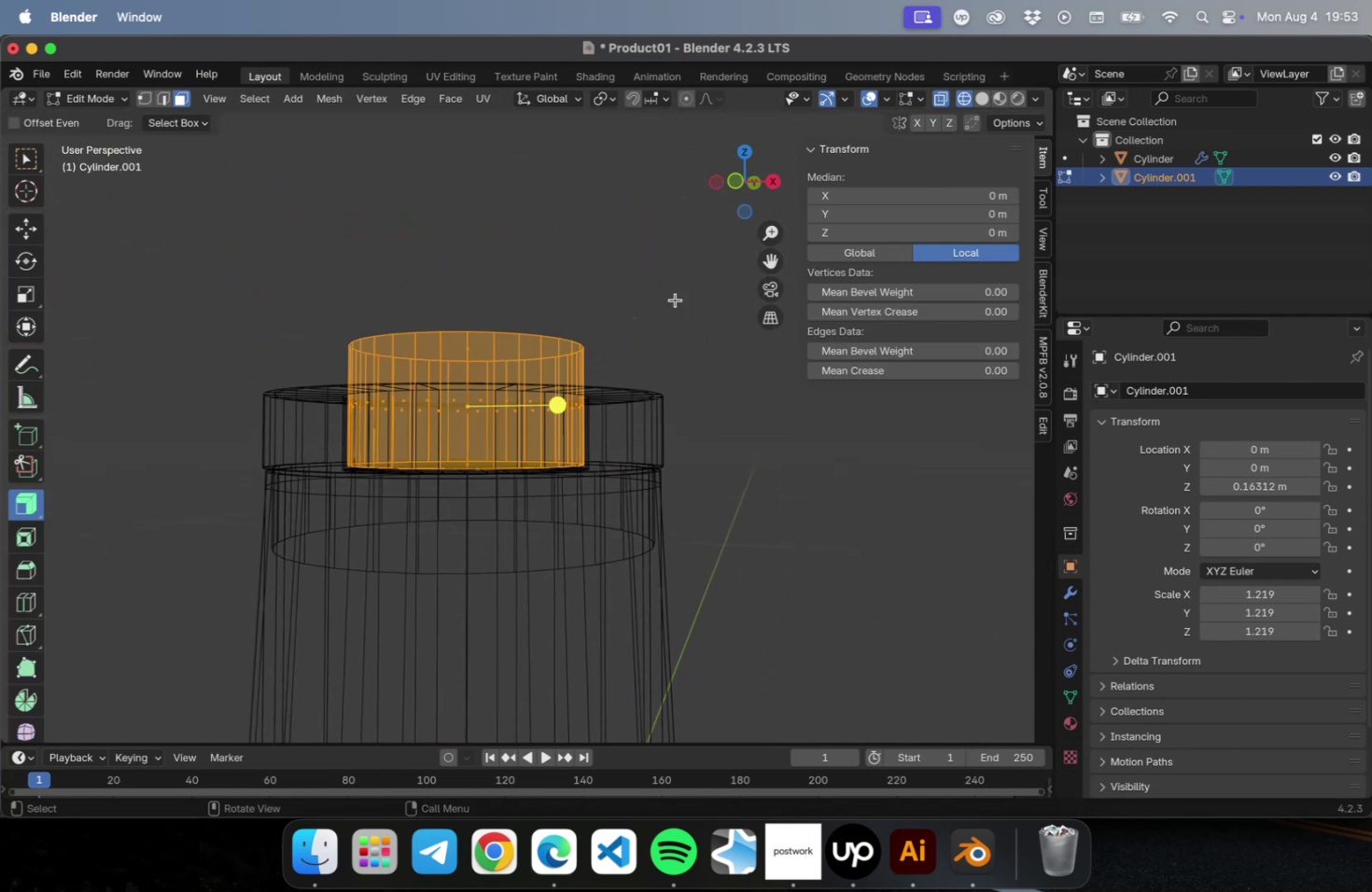 
key(Tab)
 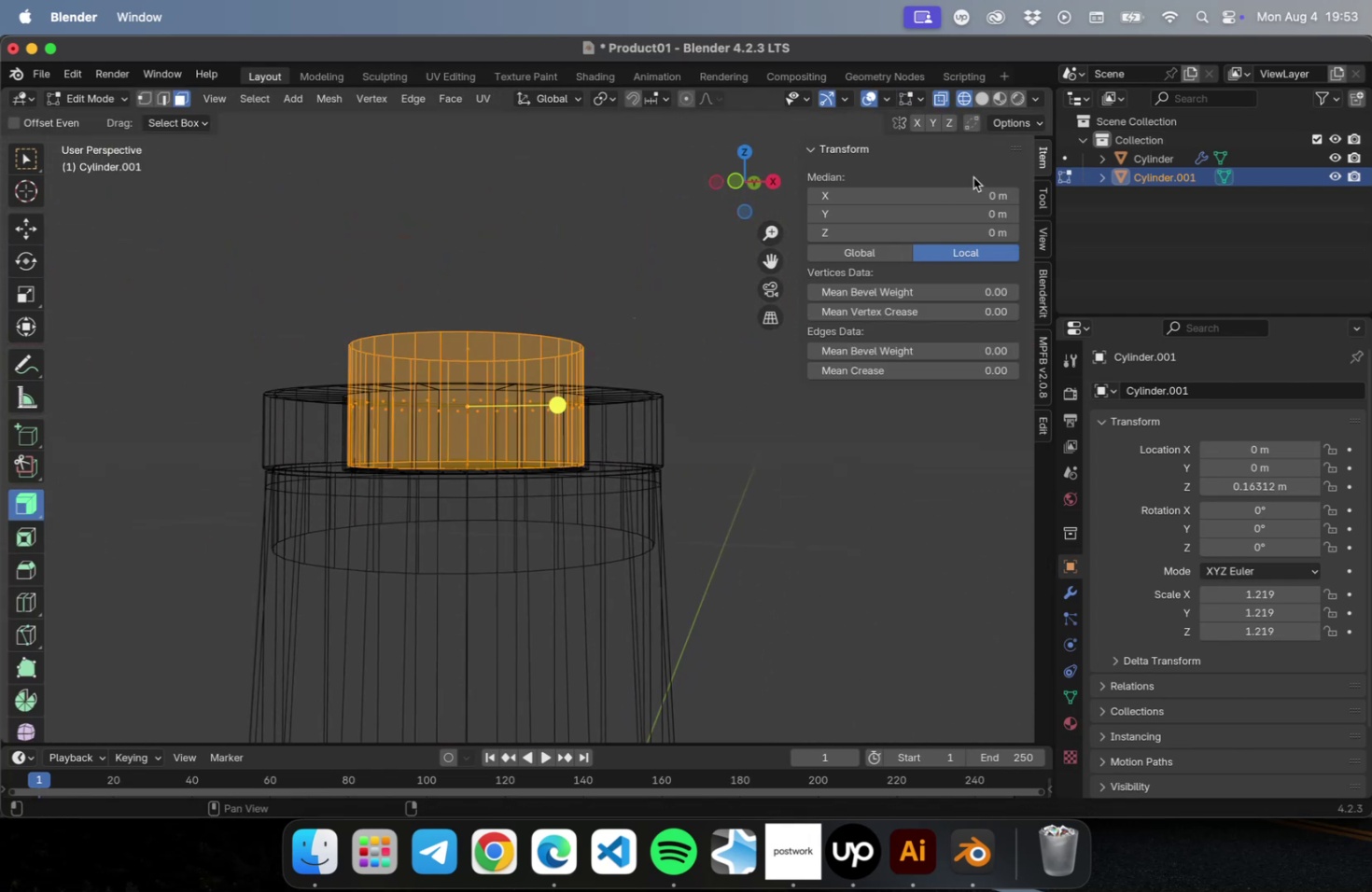 
key(Escape)
 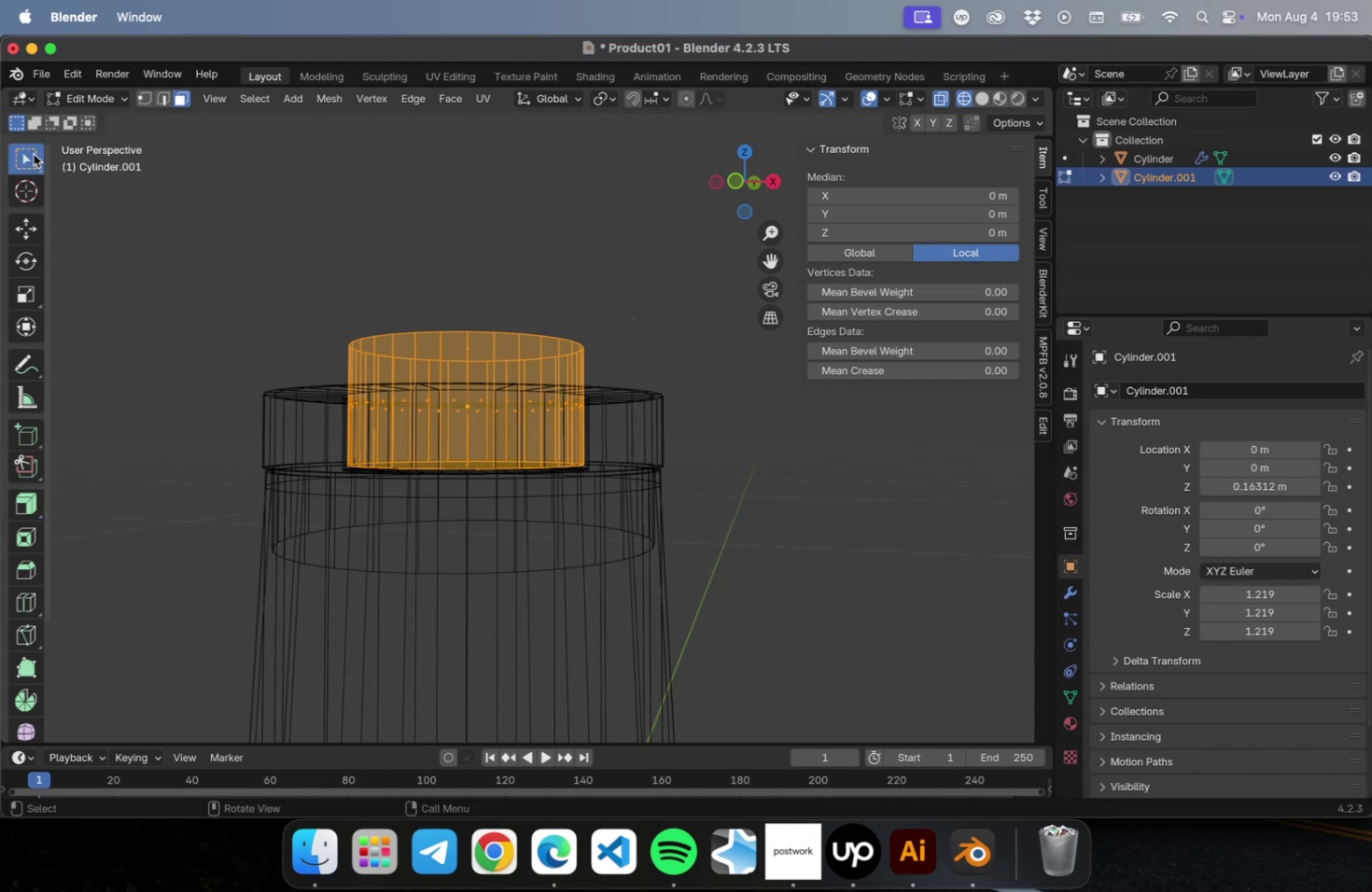 
double_click([674, 286])
 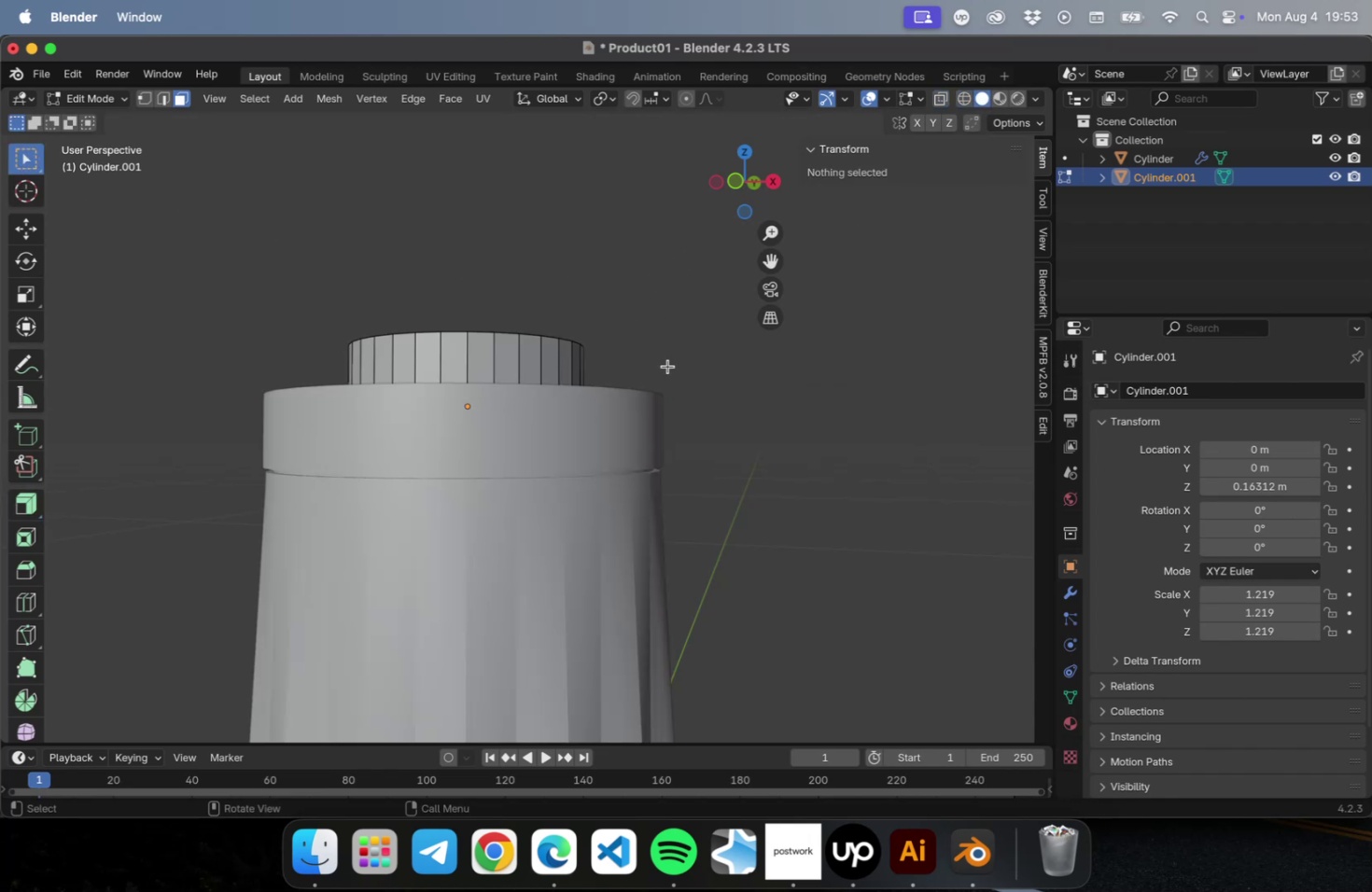 
key(Tab)
 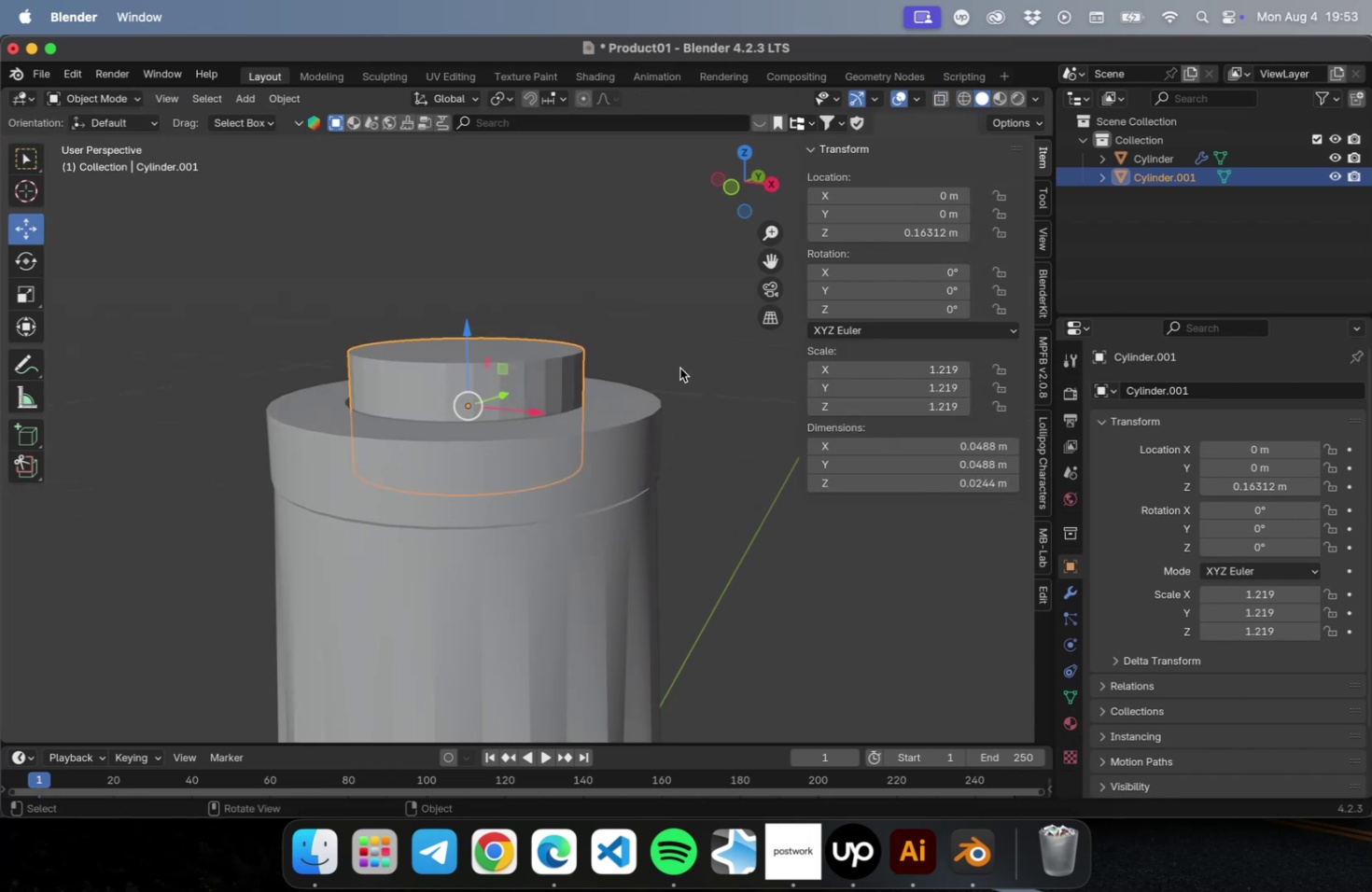 
double_click([539, 380])
 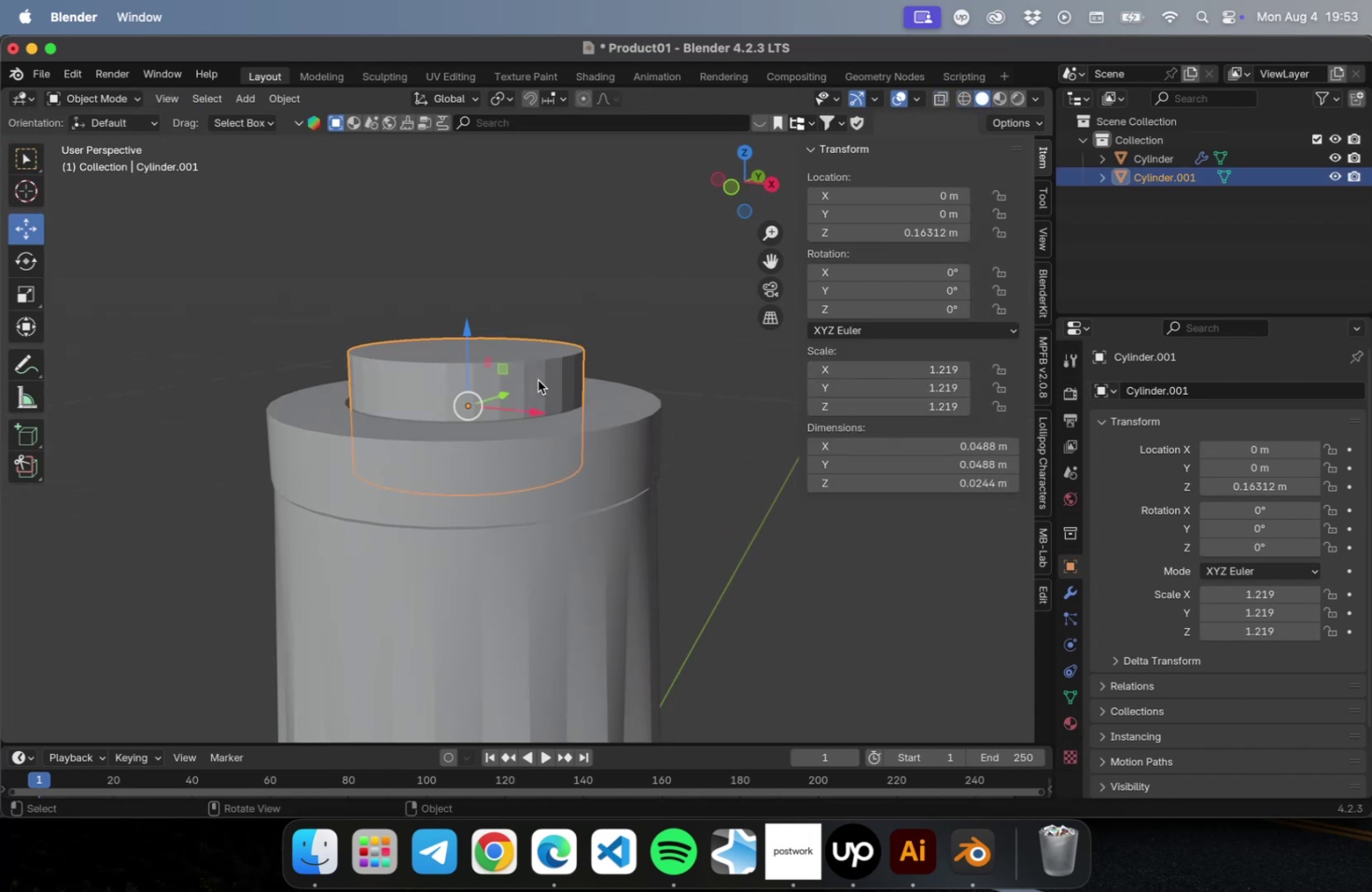 
right_click([538, 380])
 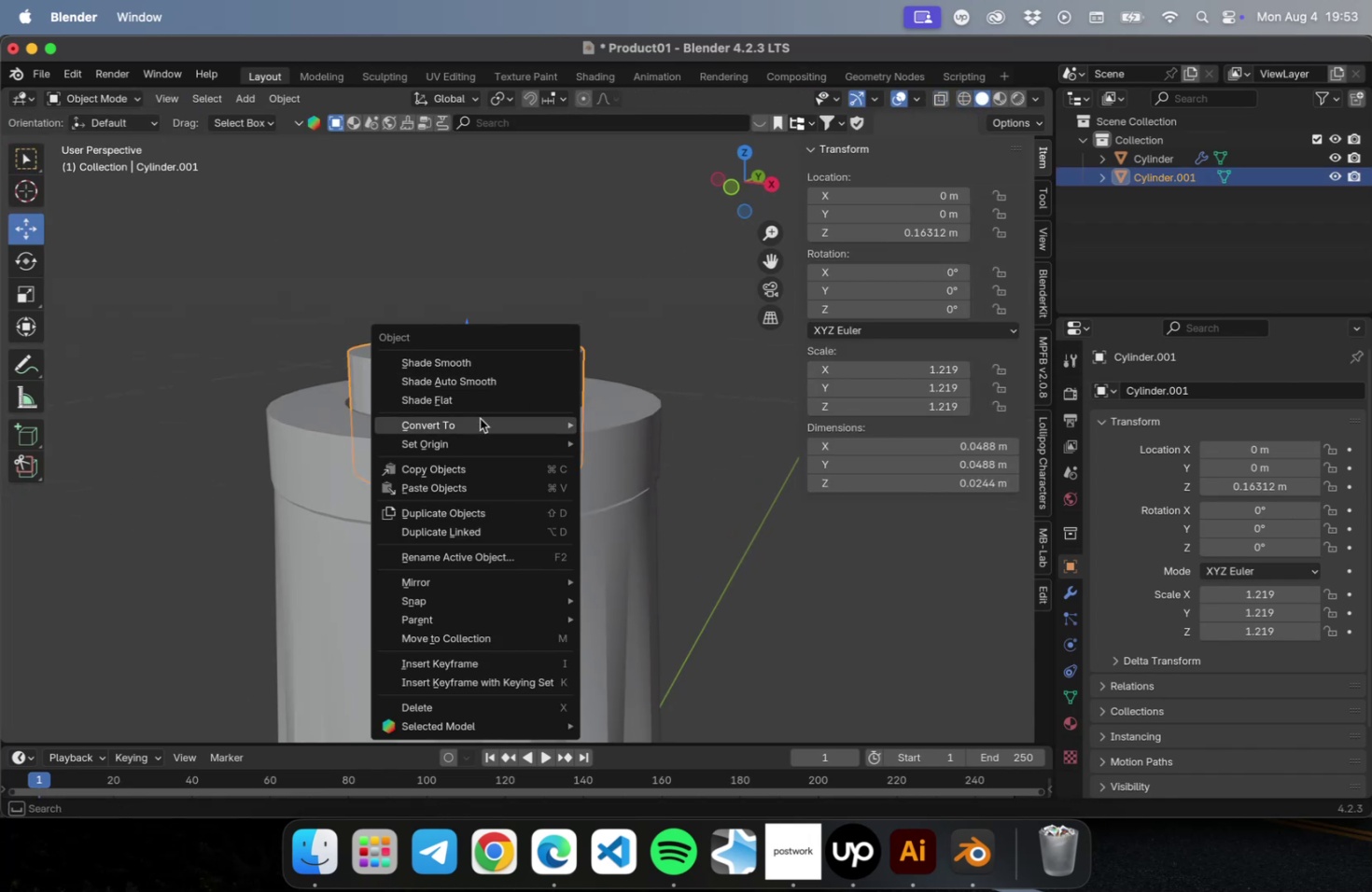 
left_click_drag(start_coordinate=[480, 365], to_coordinate=[480, 377])
 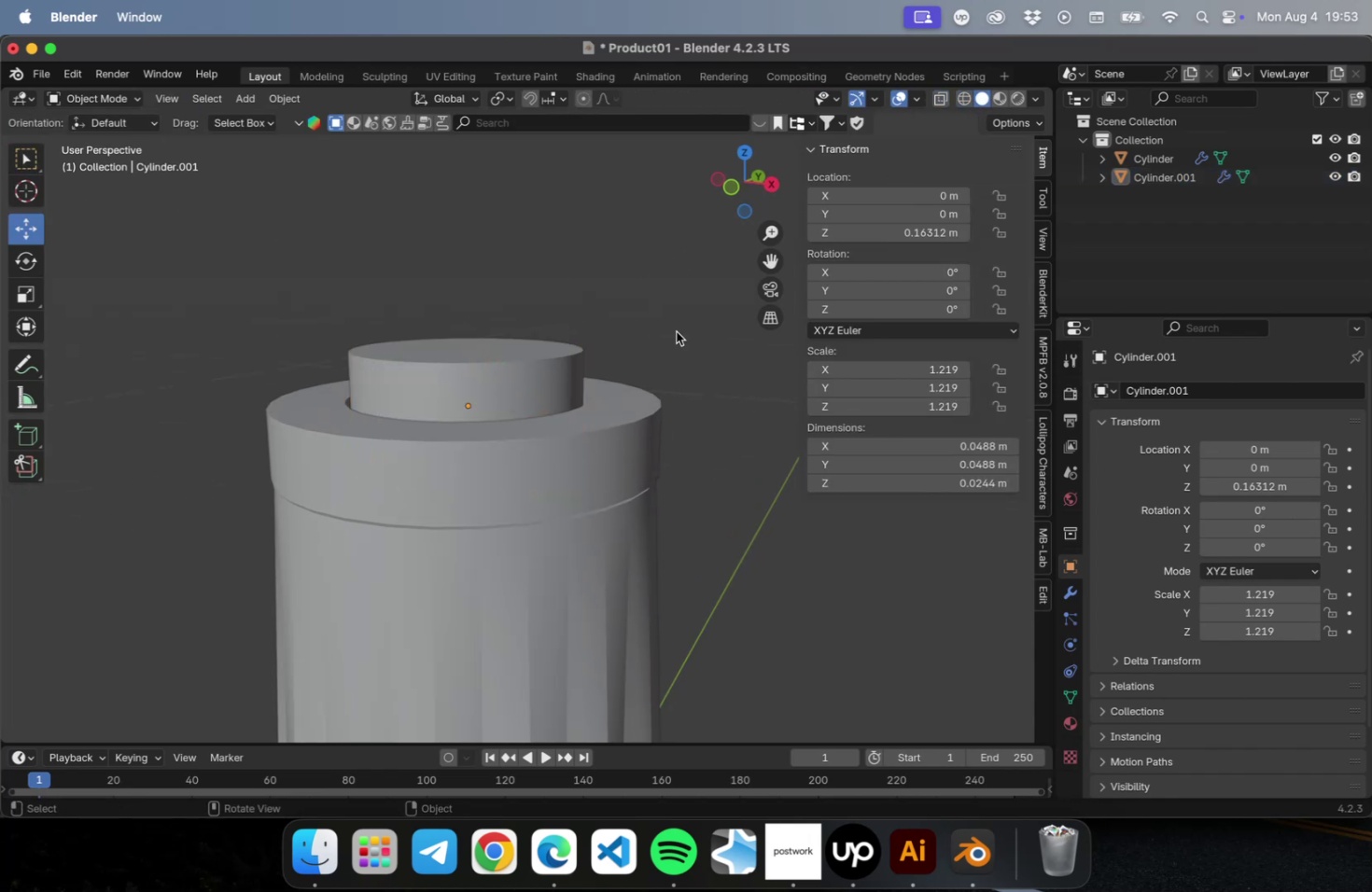 
scroll: coordinate [638, 498], scroll_direction: down, amount: 2.0
 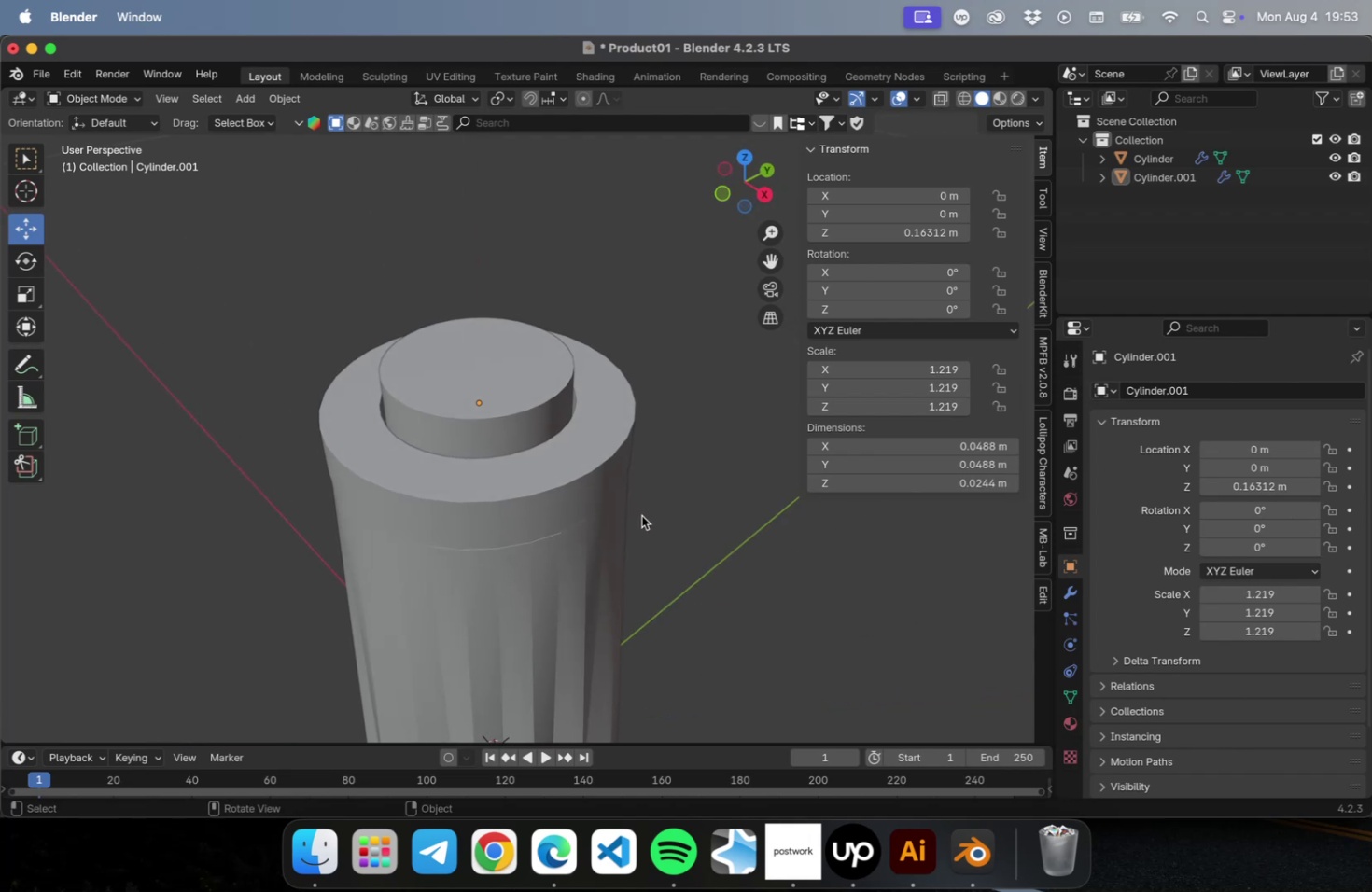 
wait(11.41)
 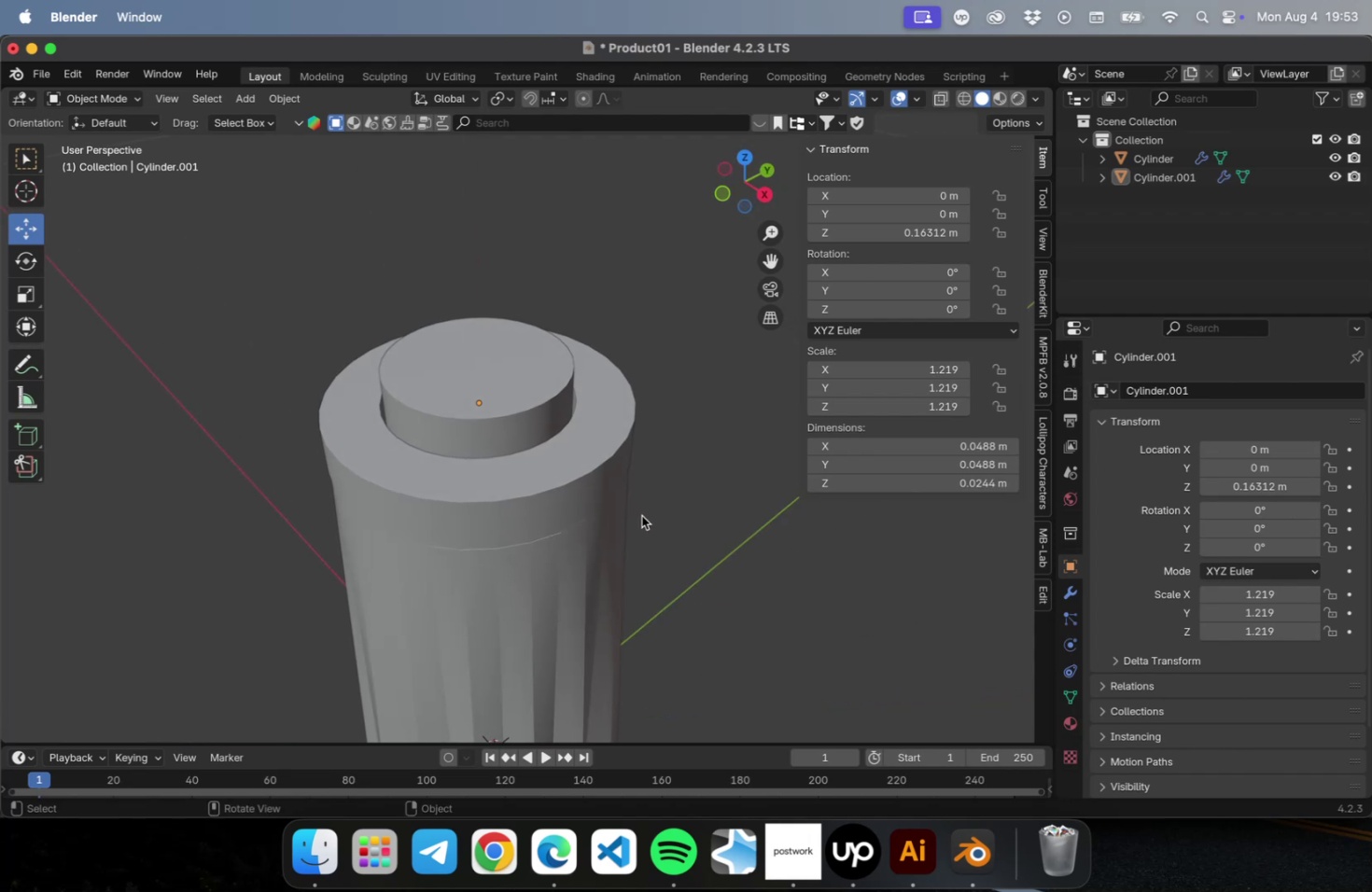 
left_click([532, 371])
 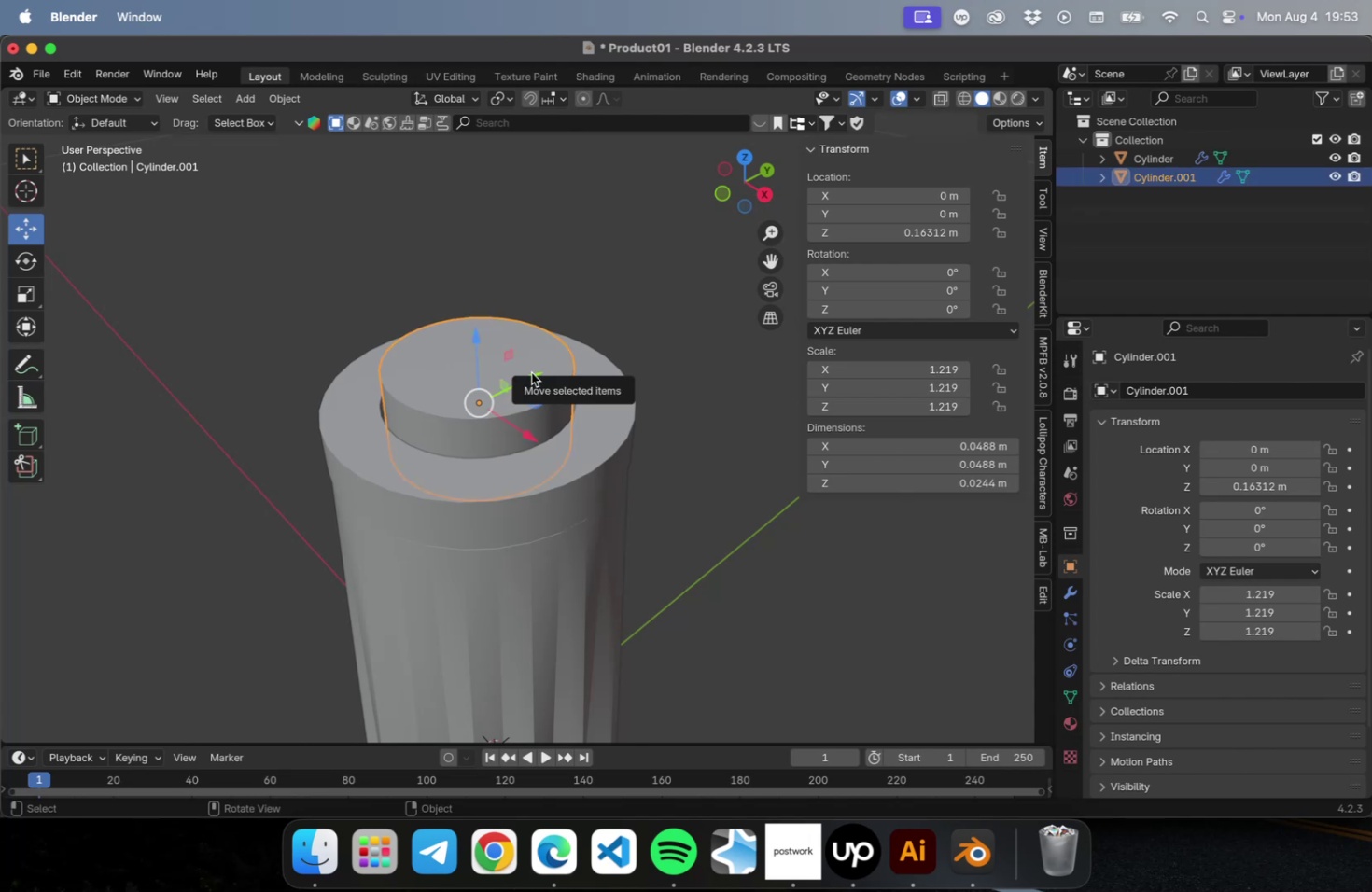 
key(Meta+CommandLeft)
 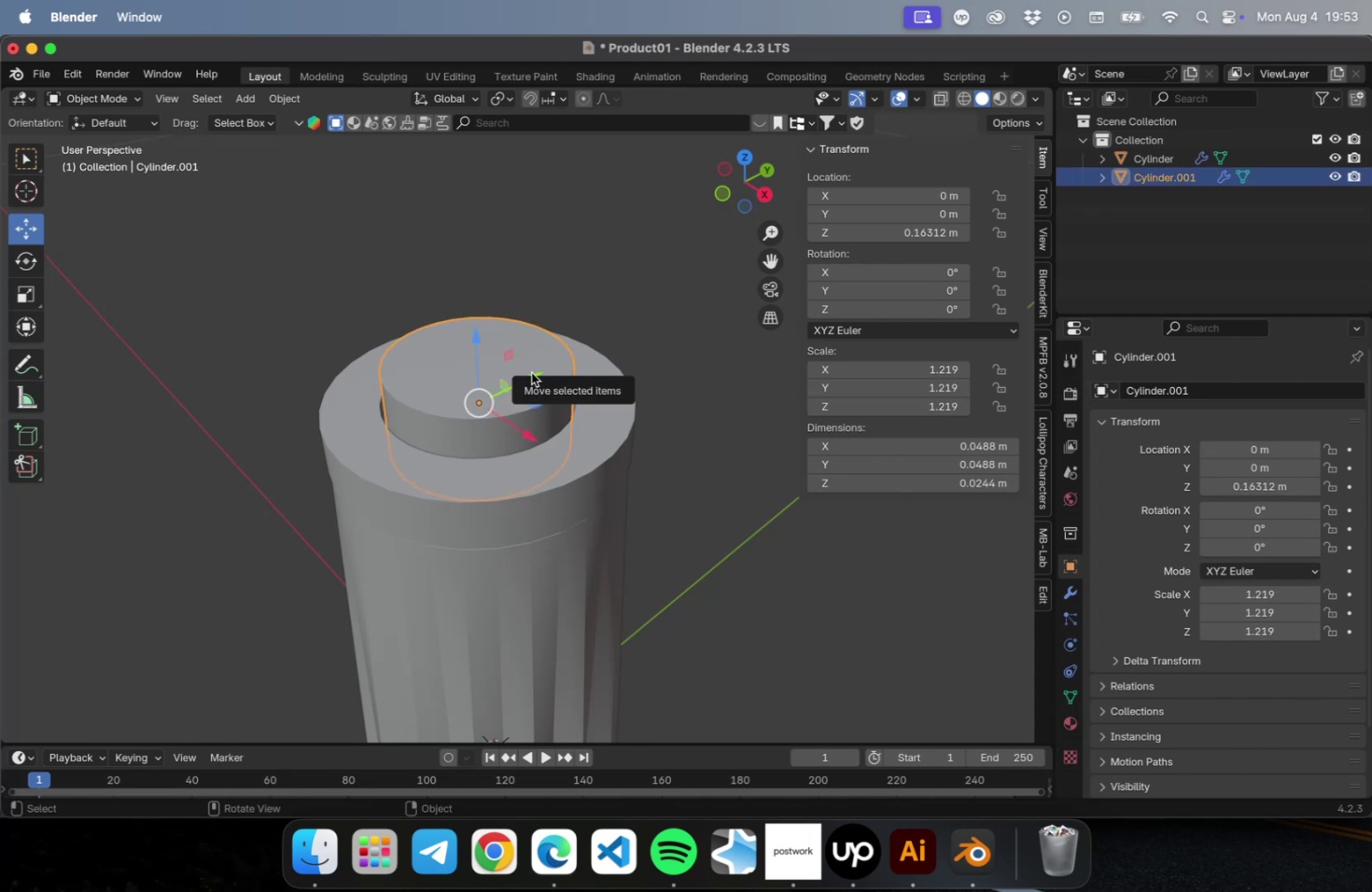 
key(Meta+D)
 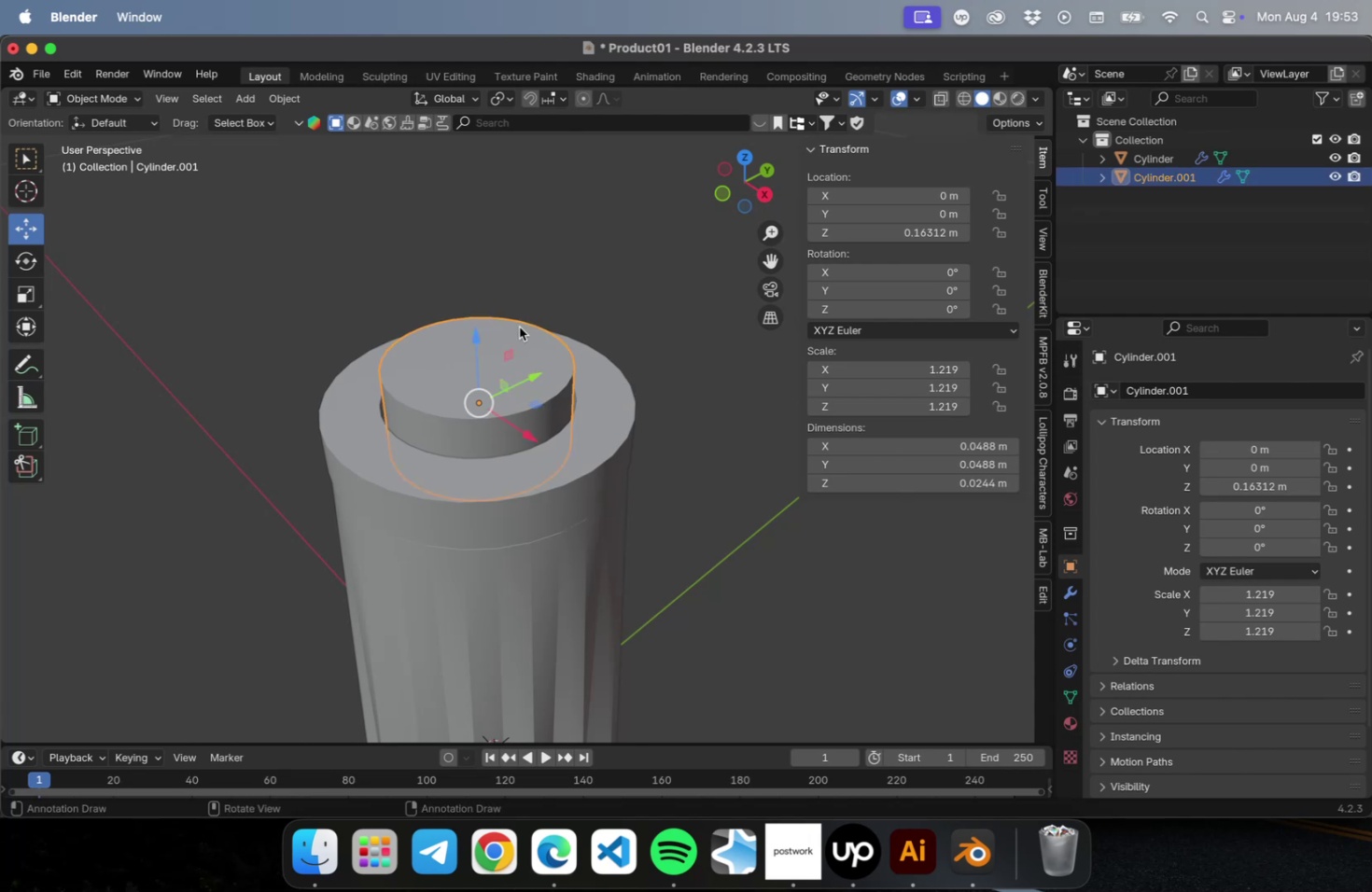 
type(Dz)
 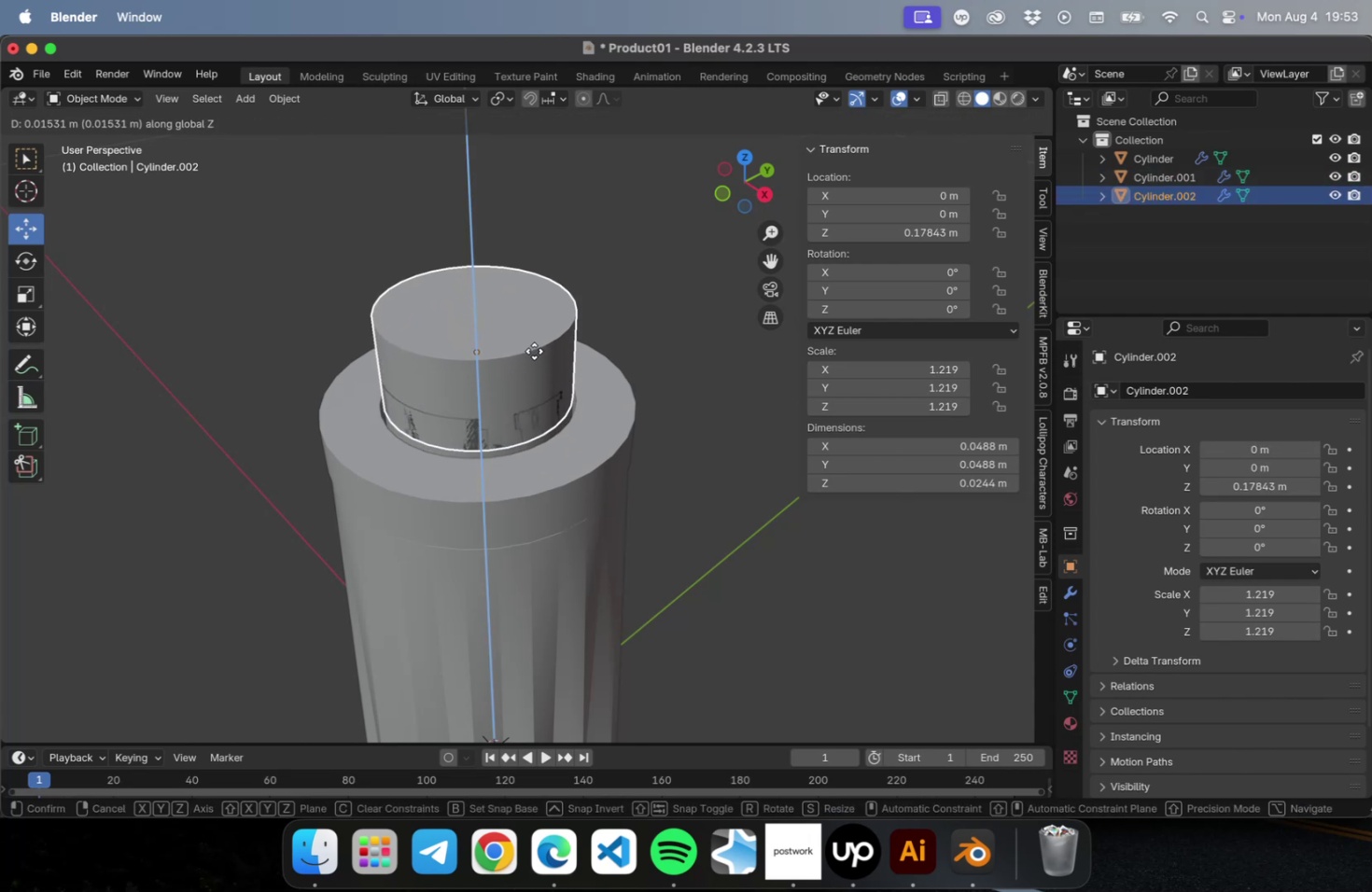 
left_click([529, 413])
 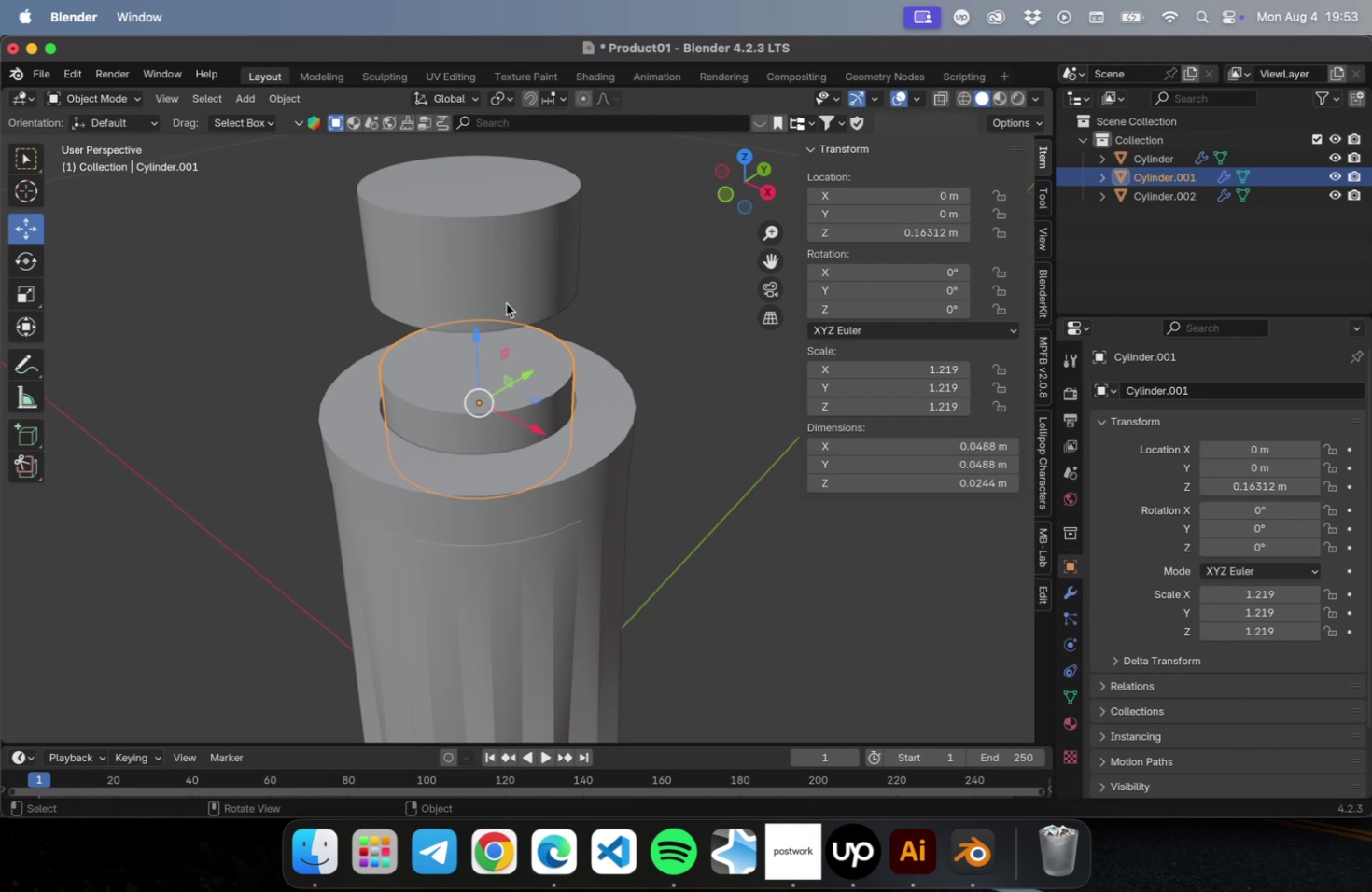 
key(Tab)
 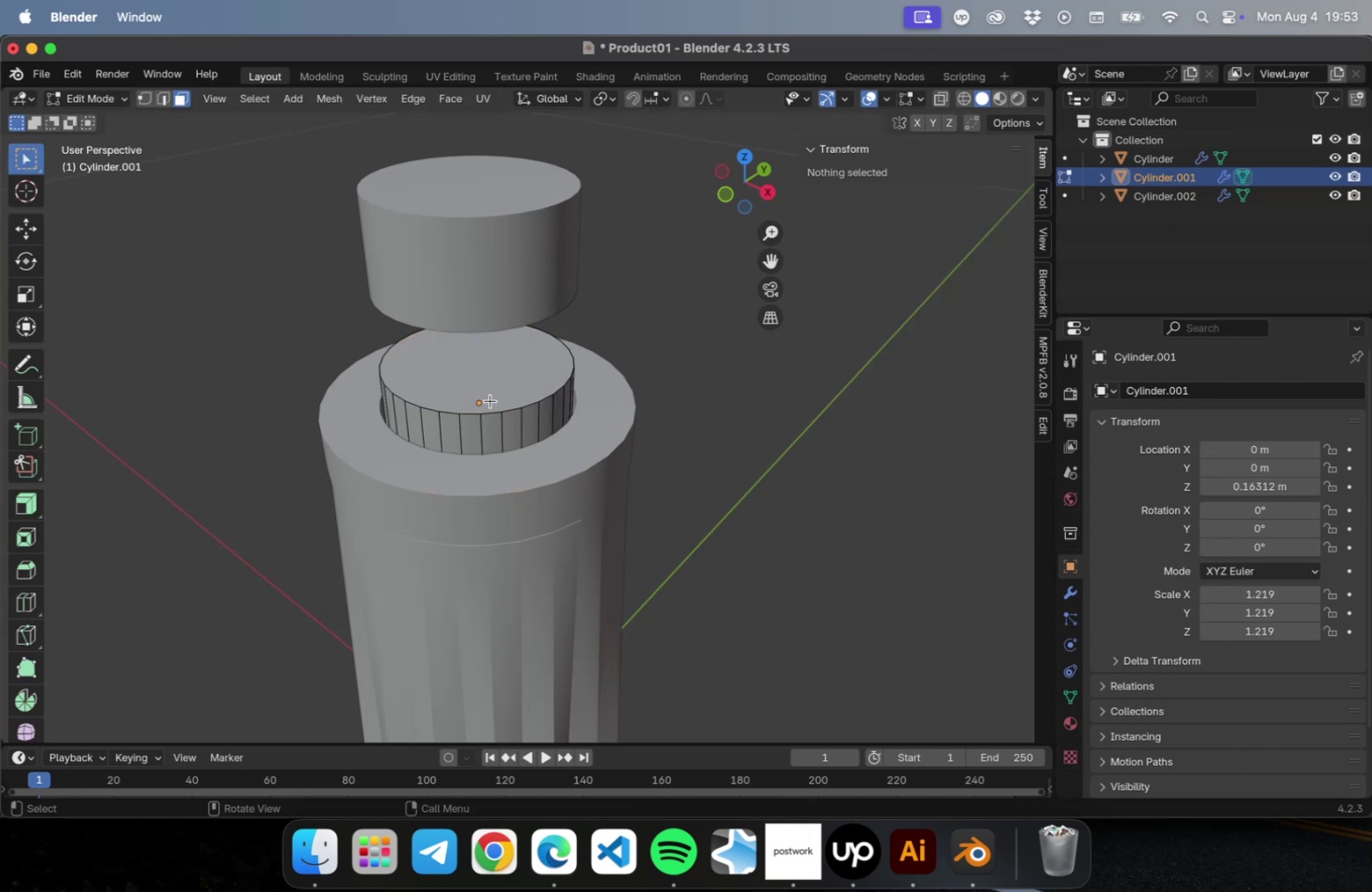 
key(3)
 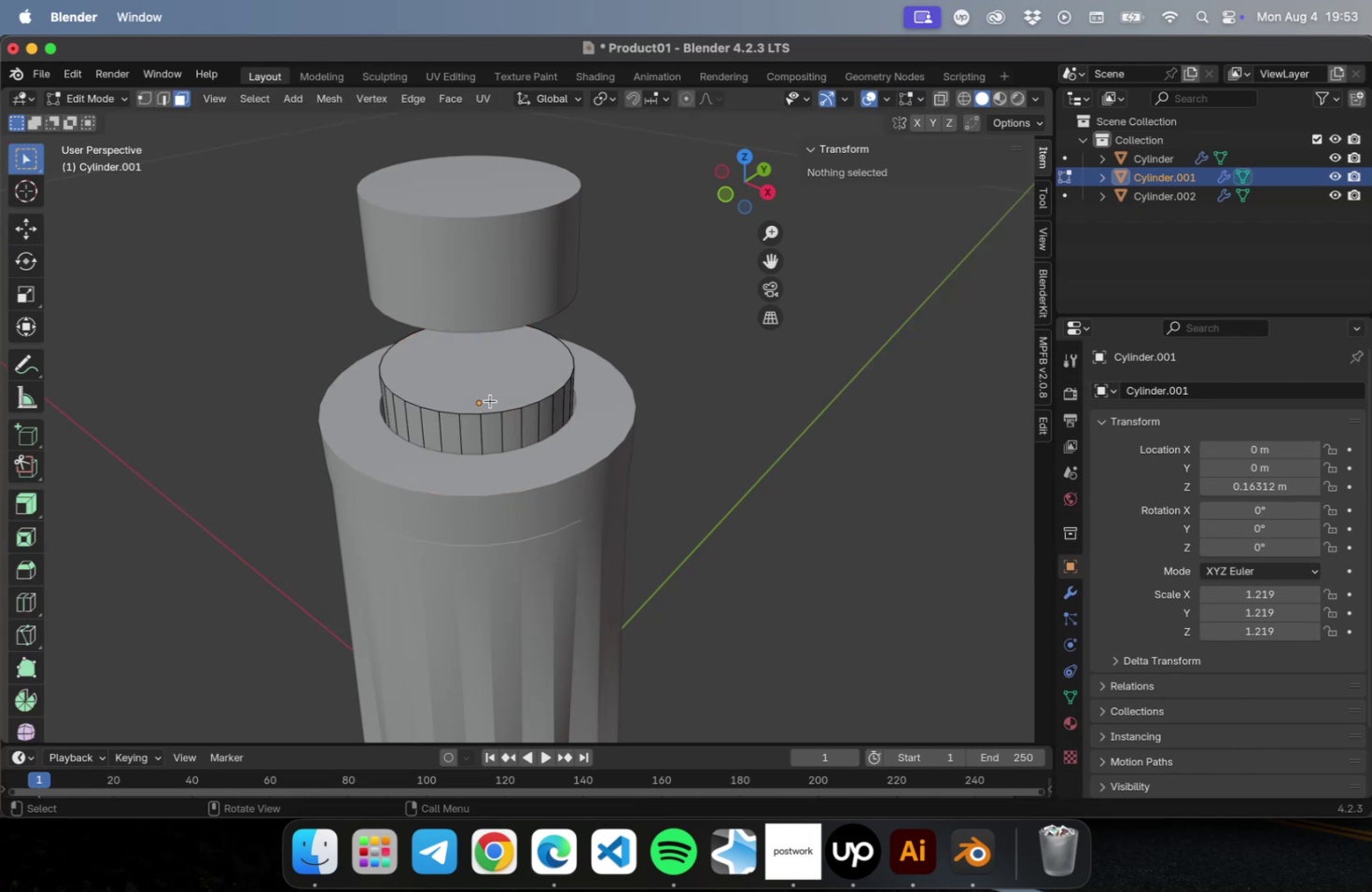 
left_click([490, 379])
 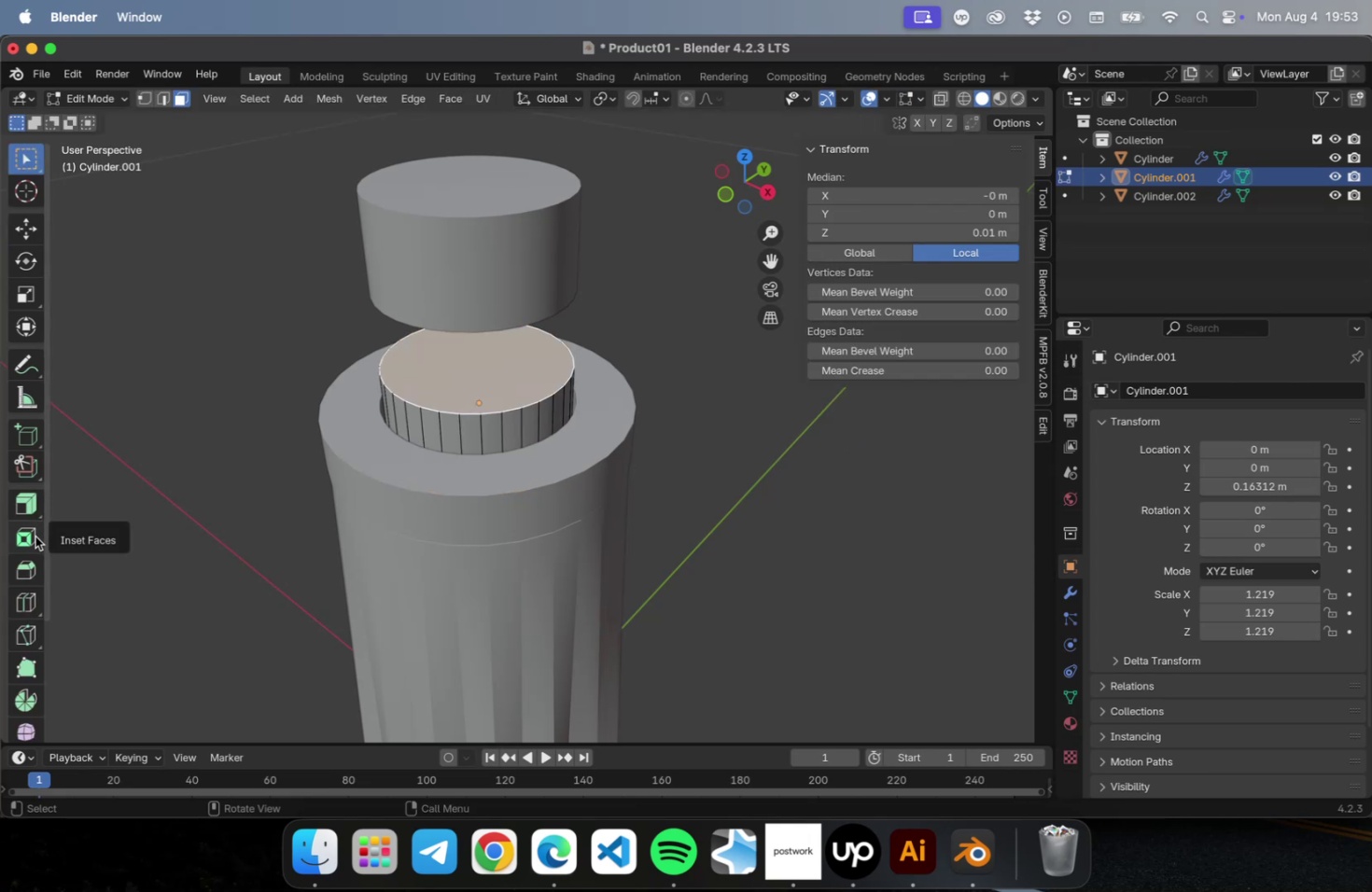 
wait(6.78)
 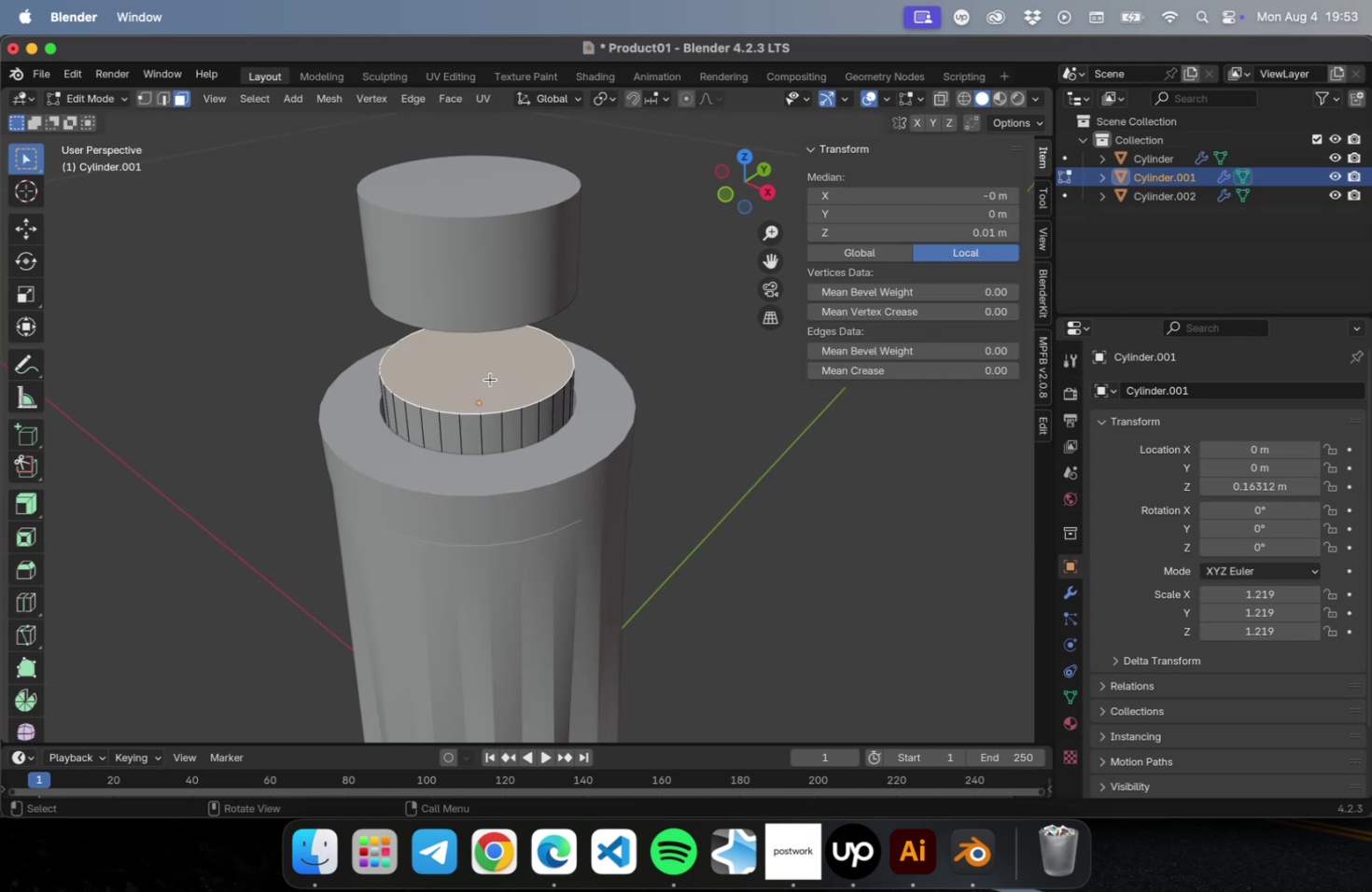 
left_click([35, 536])
 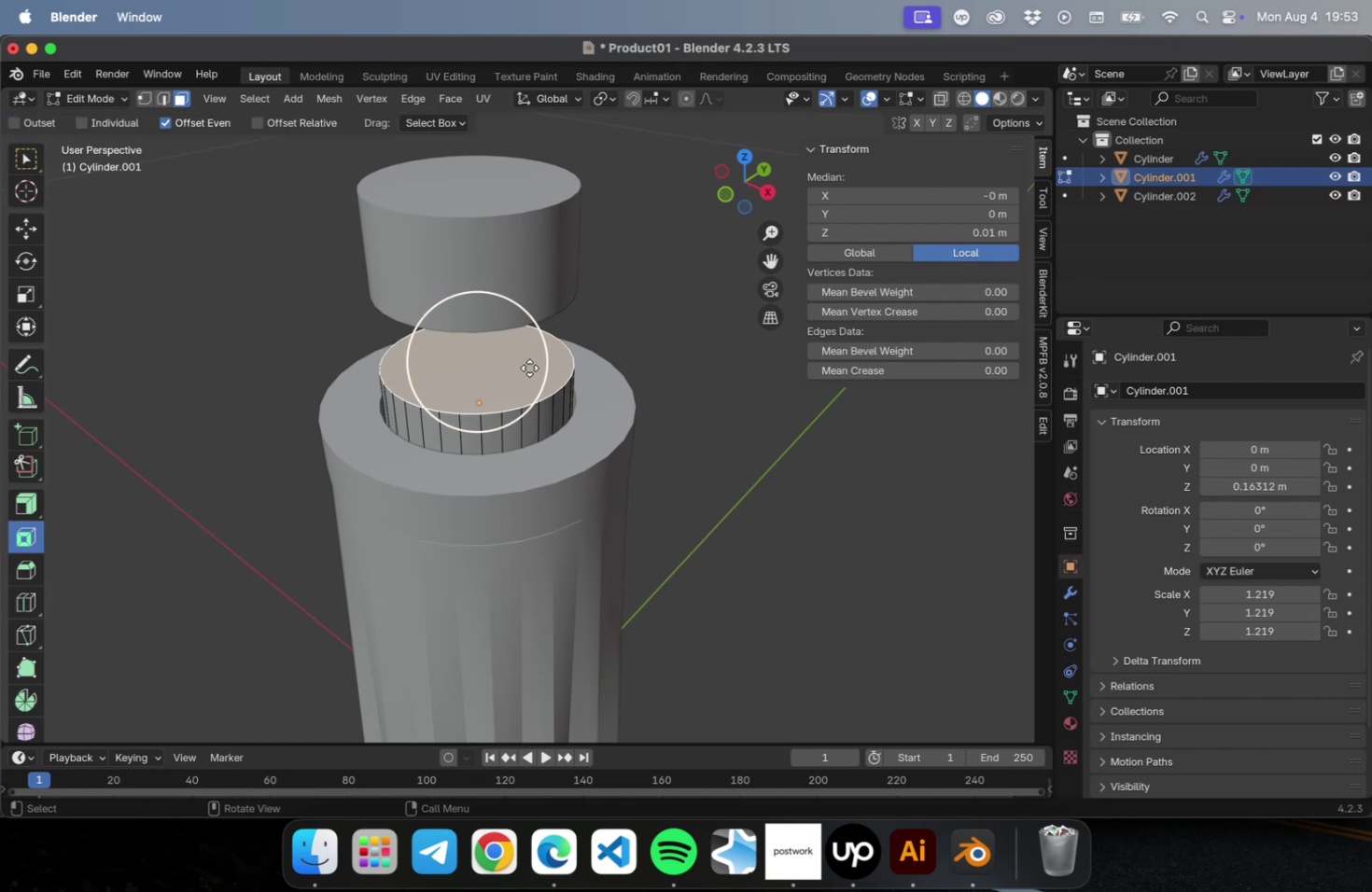 
left_click_drag(start_coordinate=[539, 361], to_coordinate=[527, 365])
 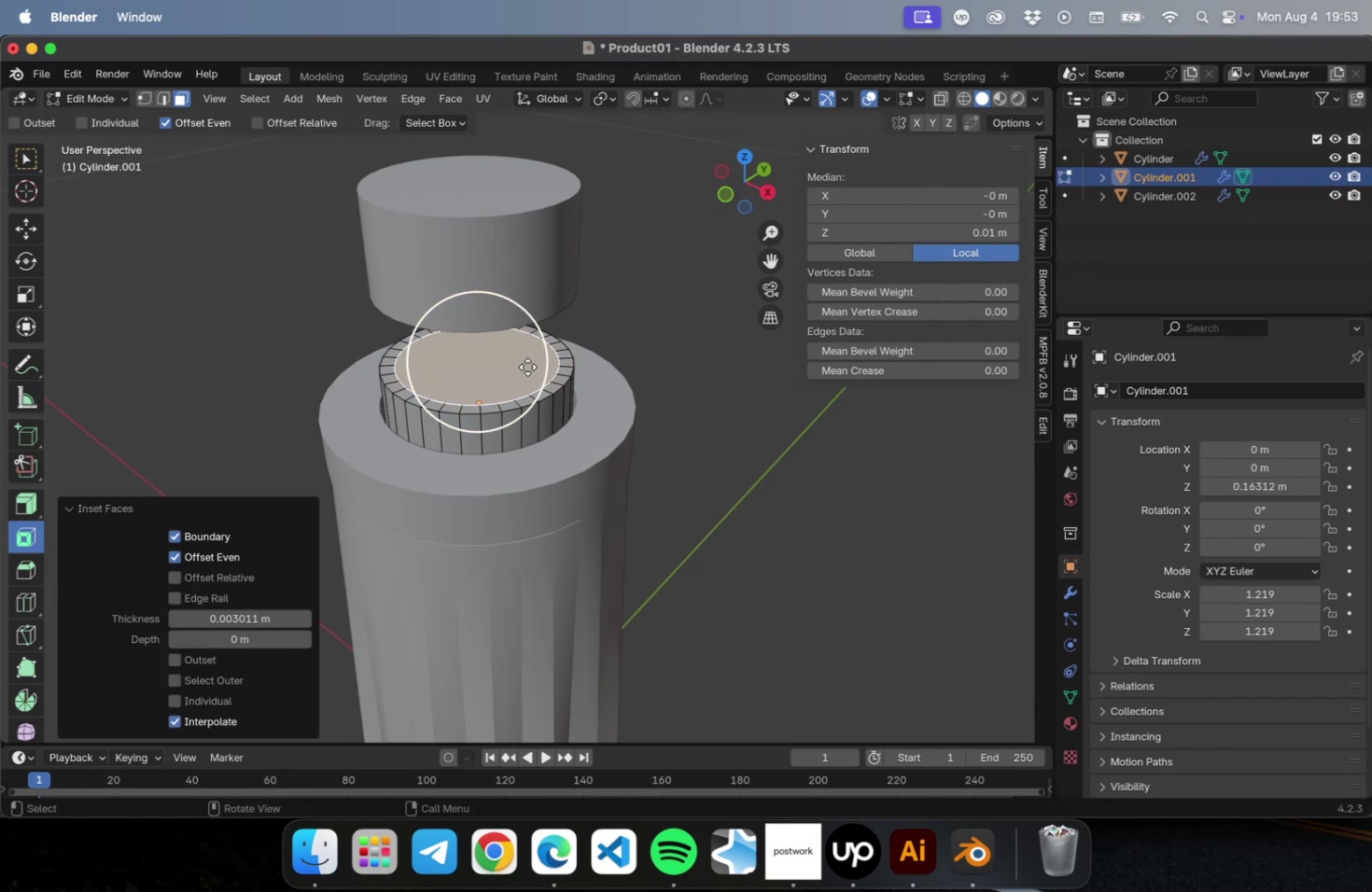 
key(Tab)
 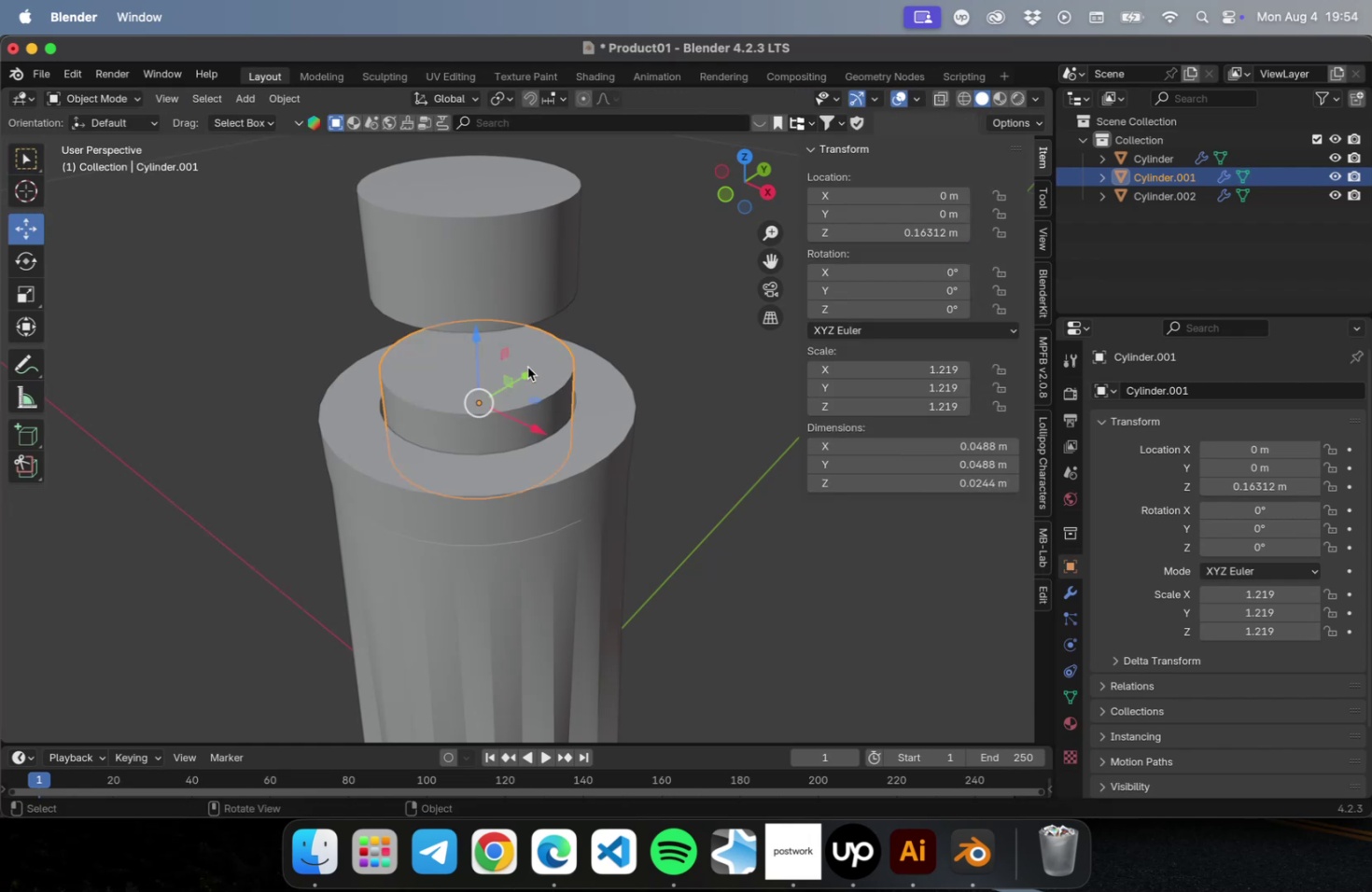 
key(NumLock)
 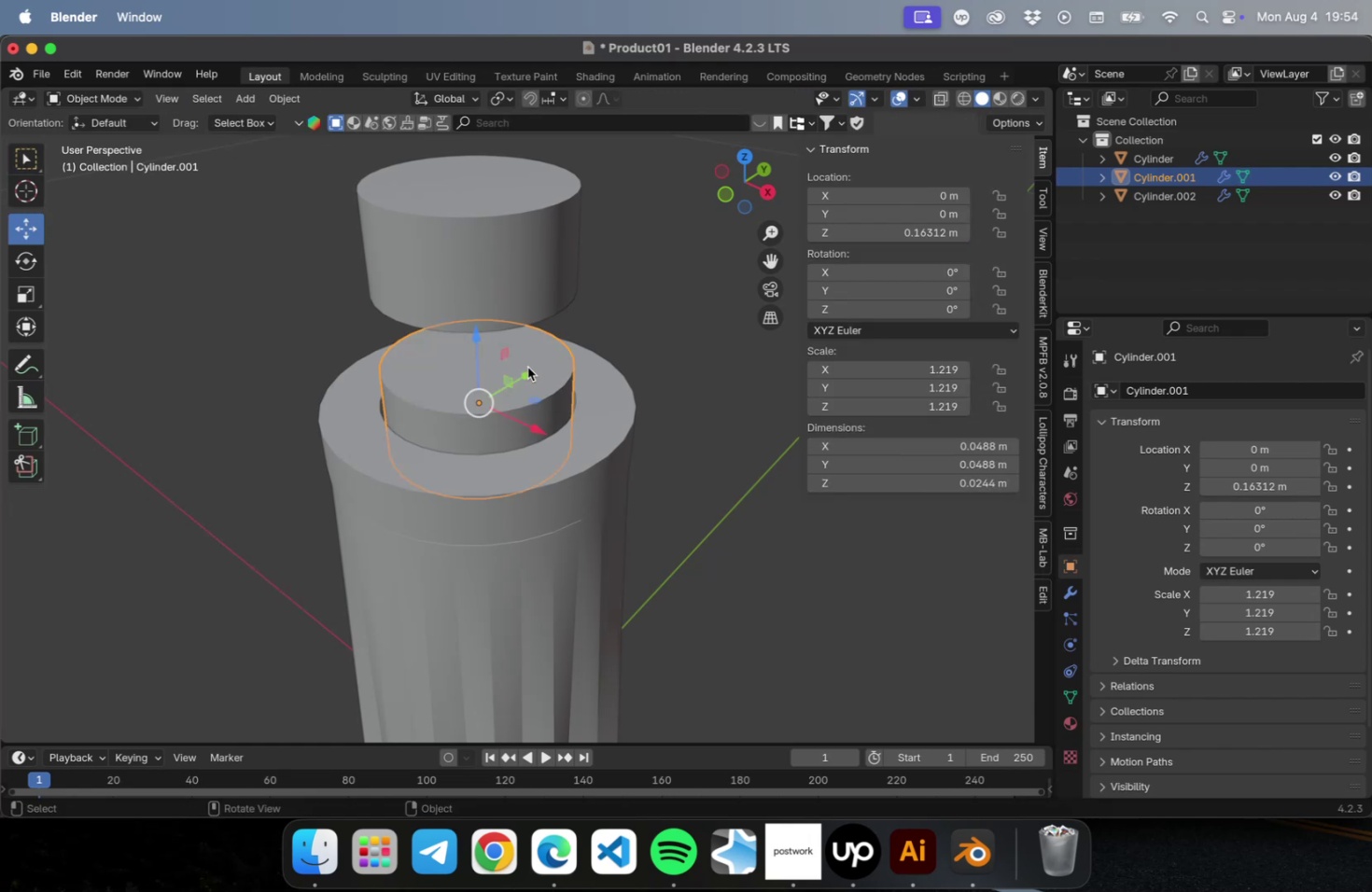 
key(NumpadDivide)
 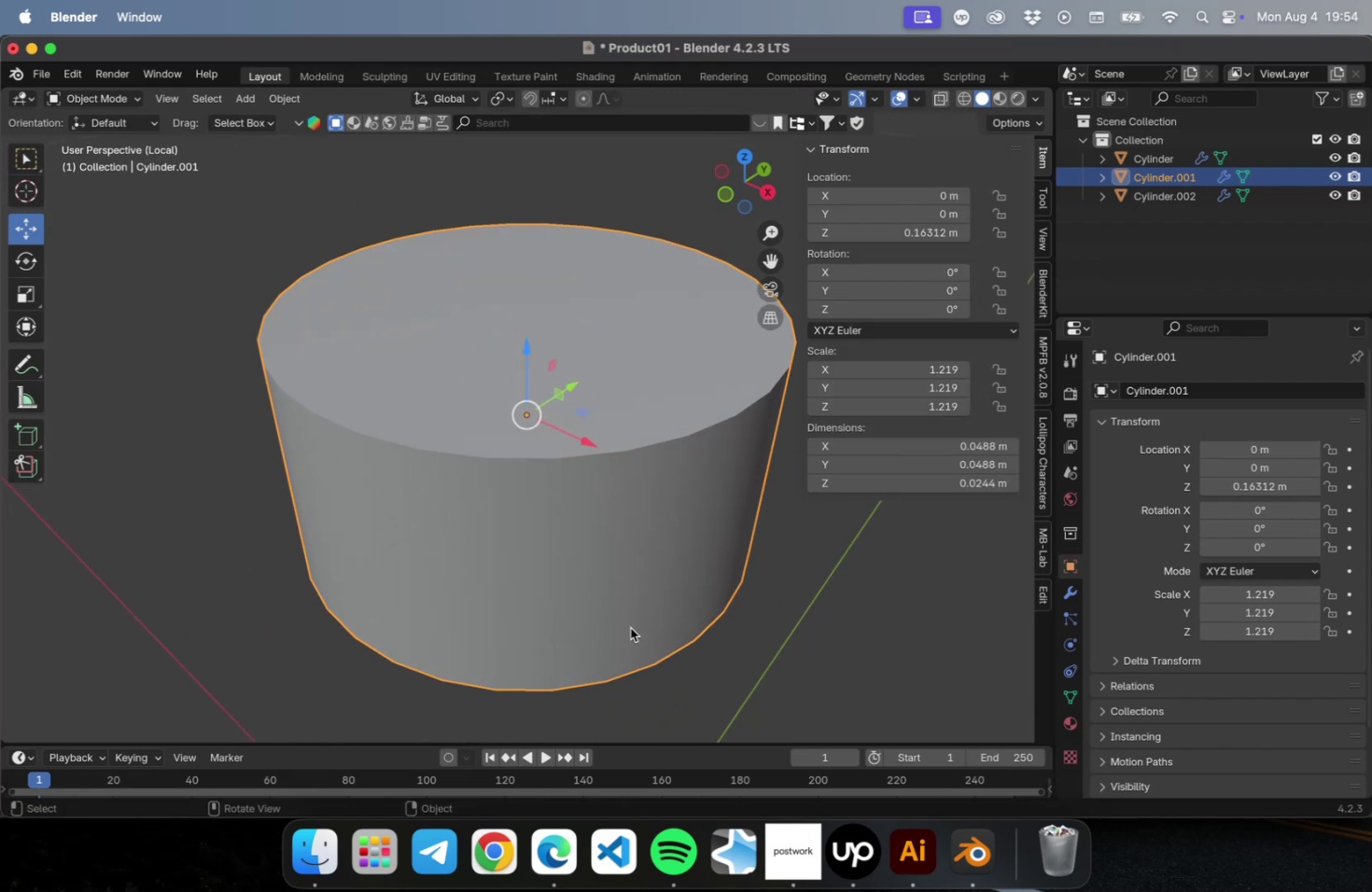 
key(Tab)
 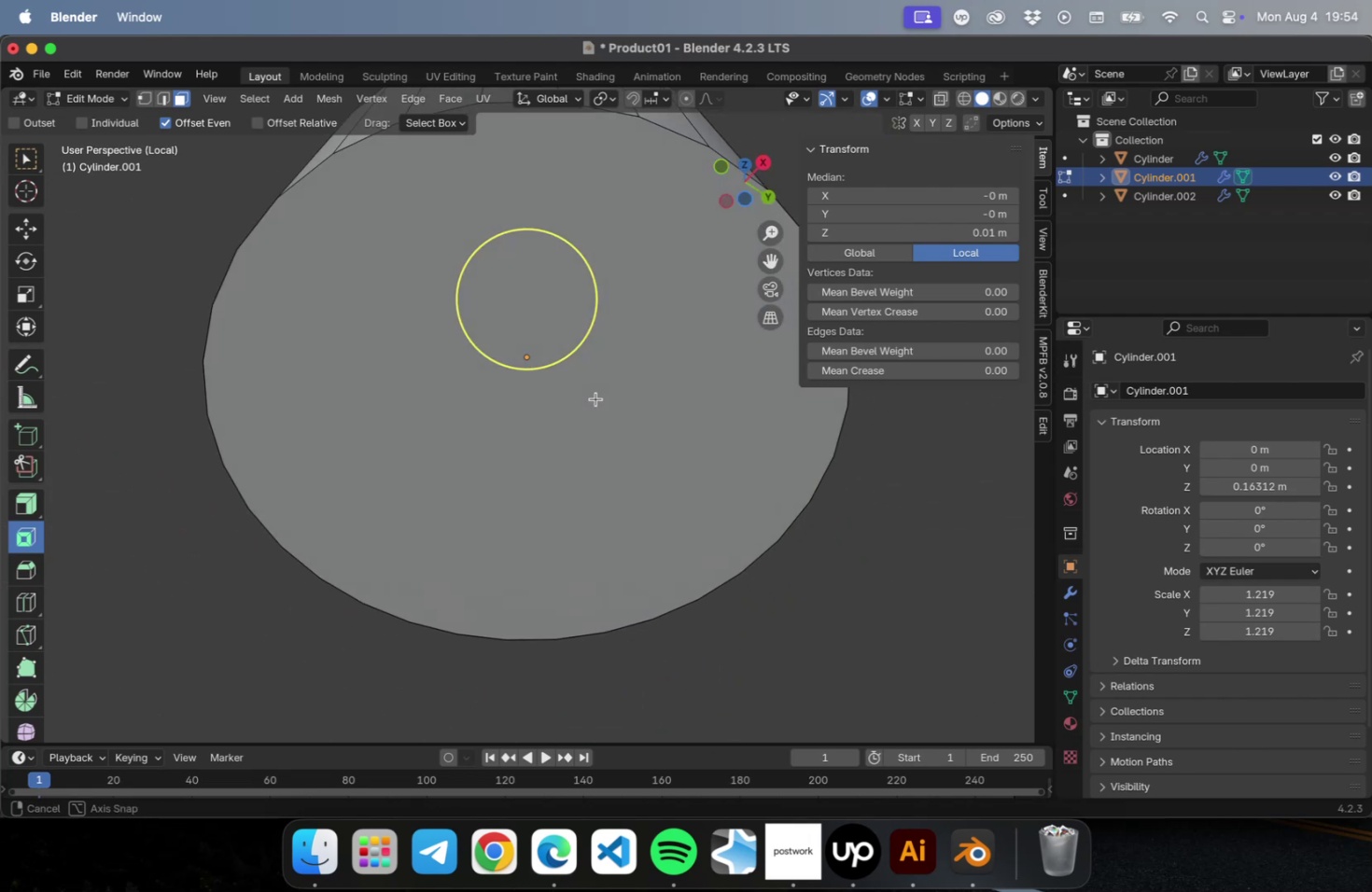 
key(Meta+Z)
 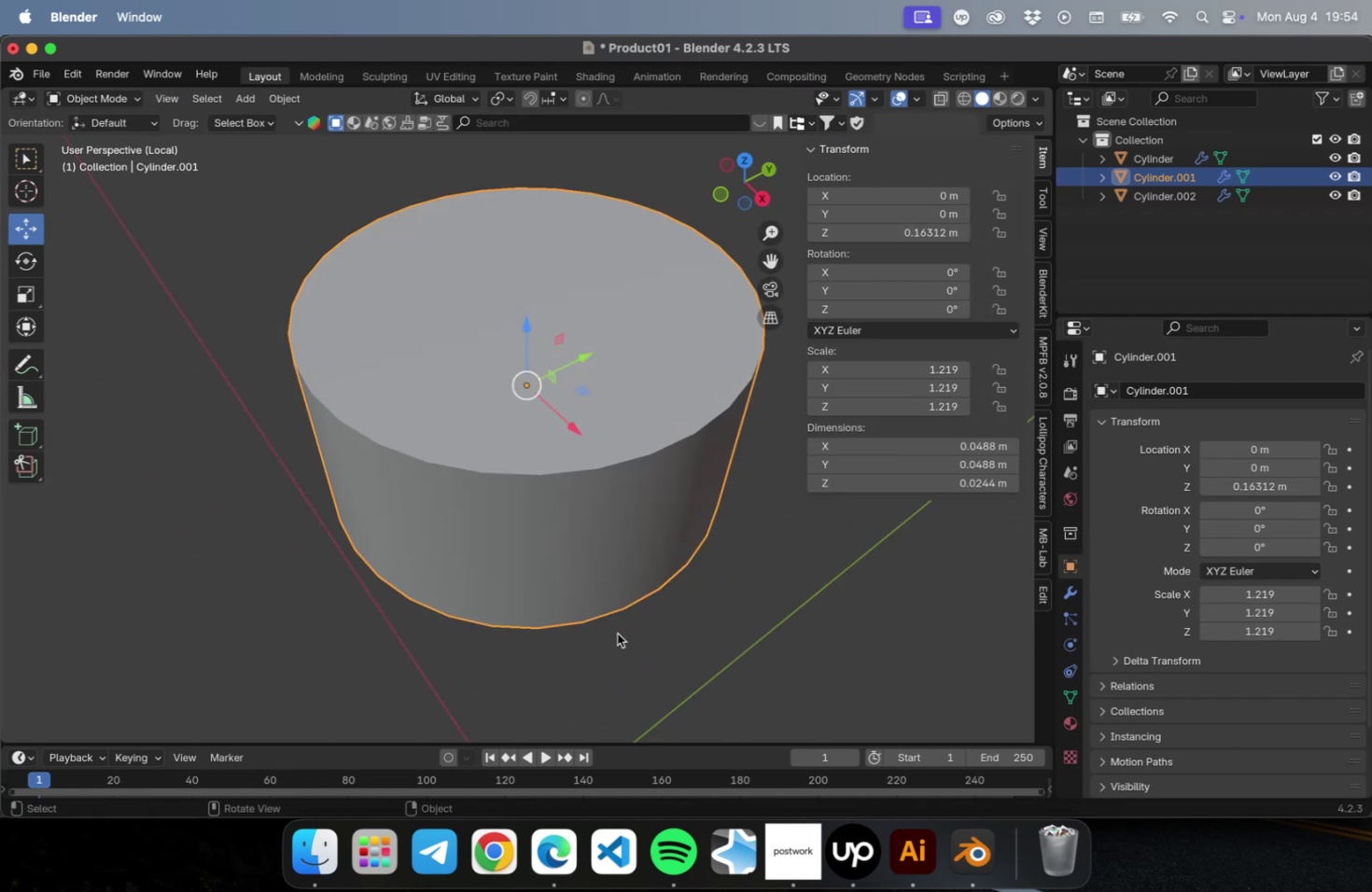 
key(Tab)
 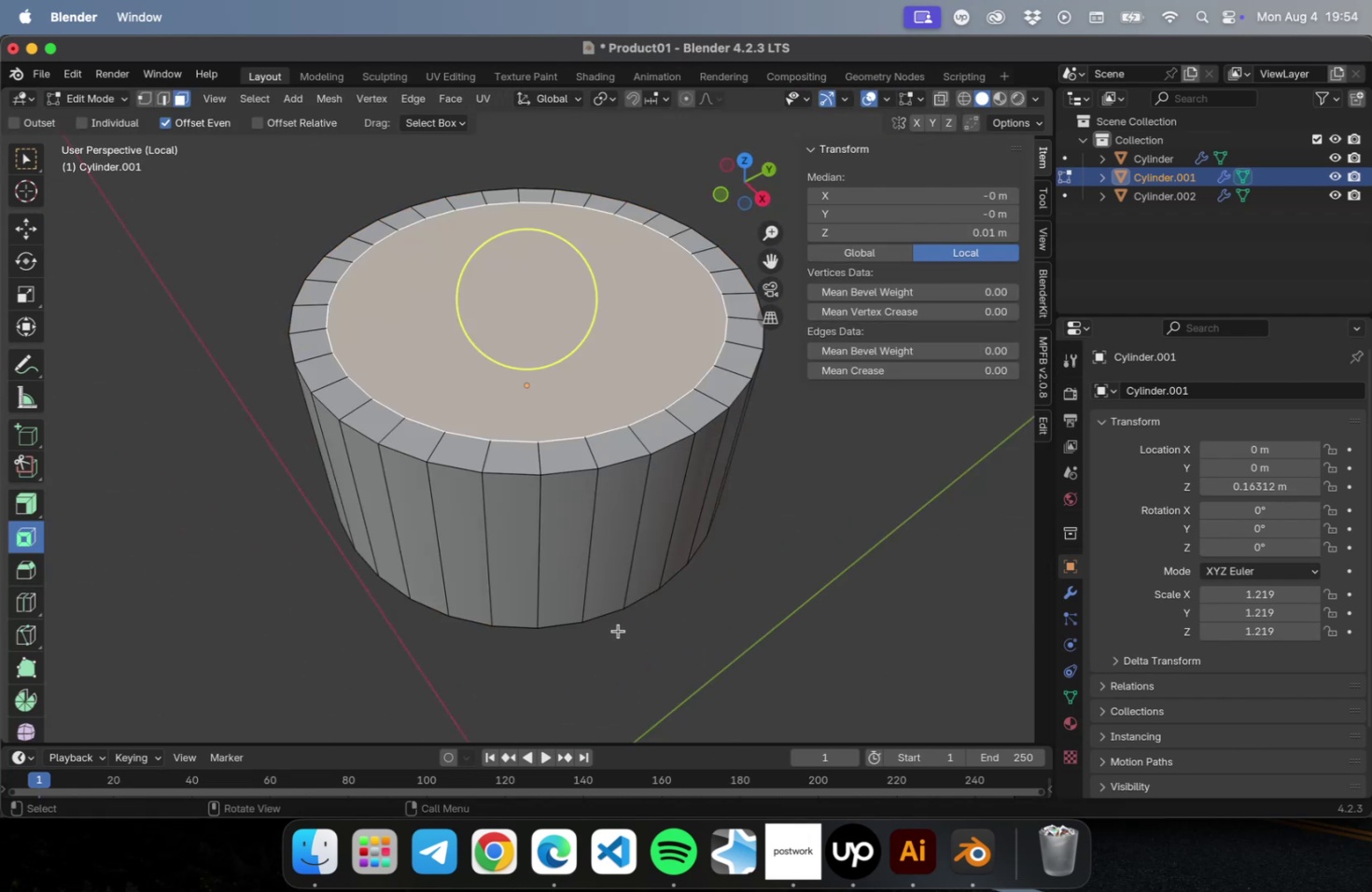 
key(Meta+Z)
 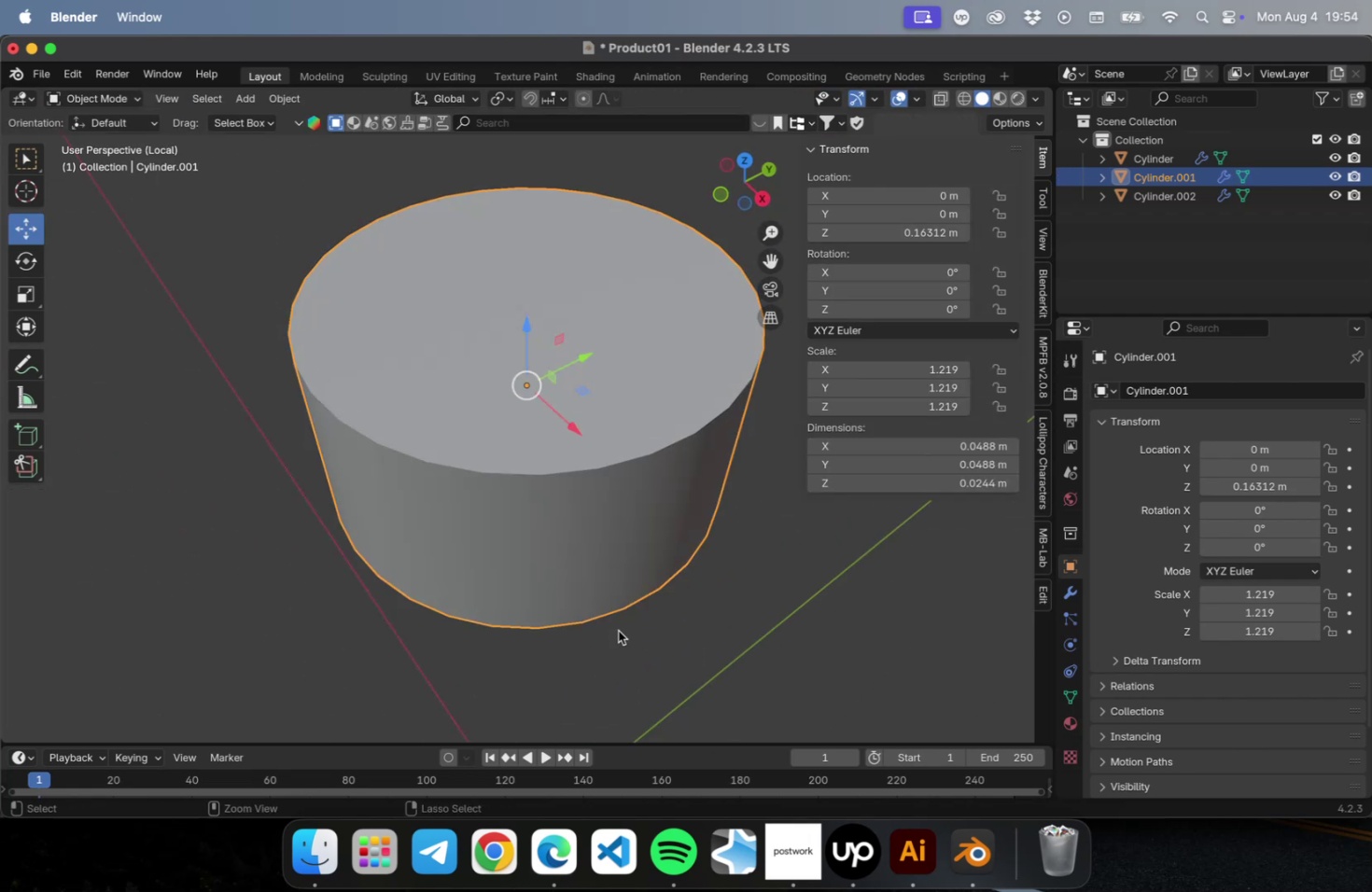 
key(Meta+Z)
 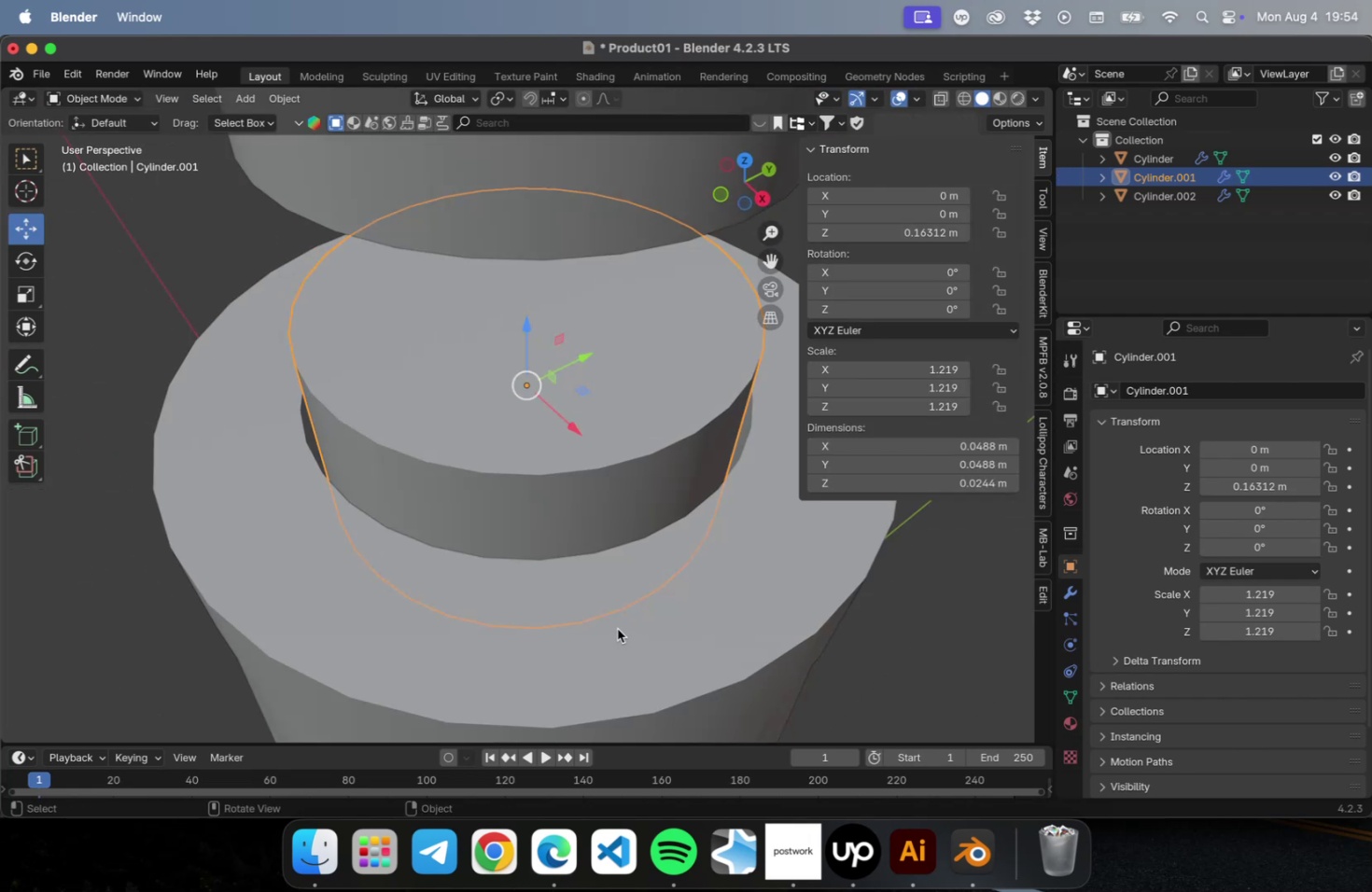 
key(Meta+CommandLeft)
 